 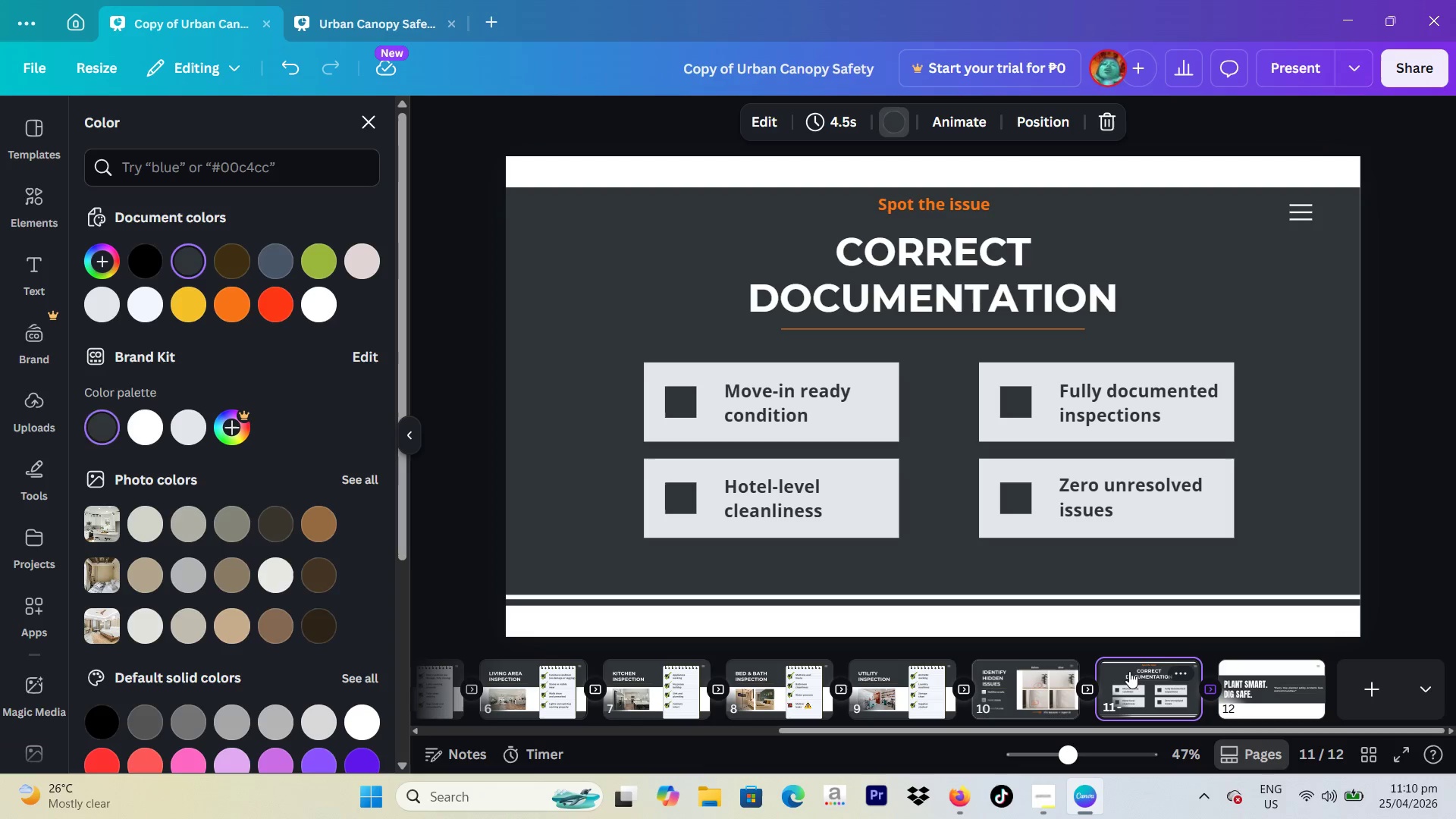 
left_click([983, 268])
 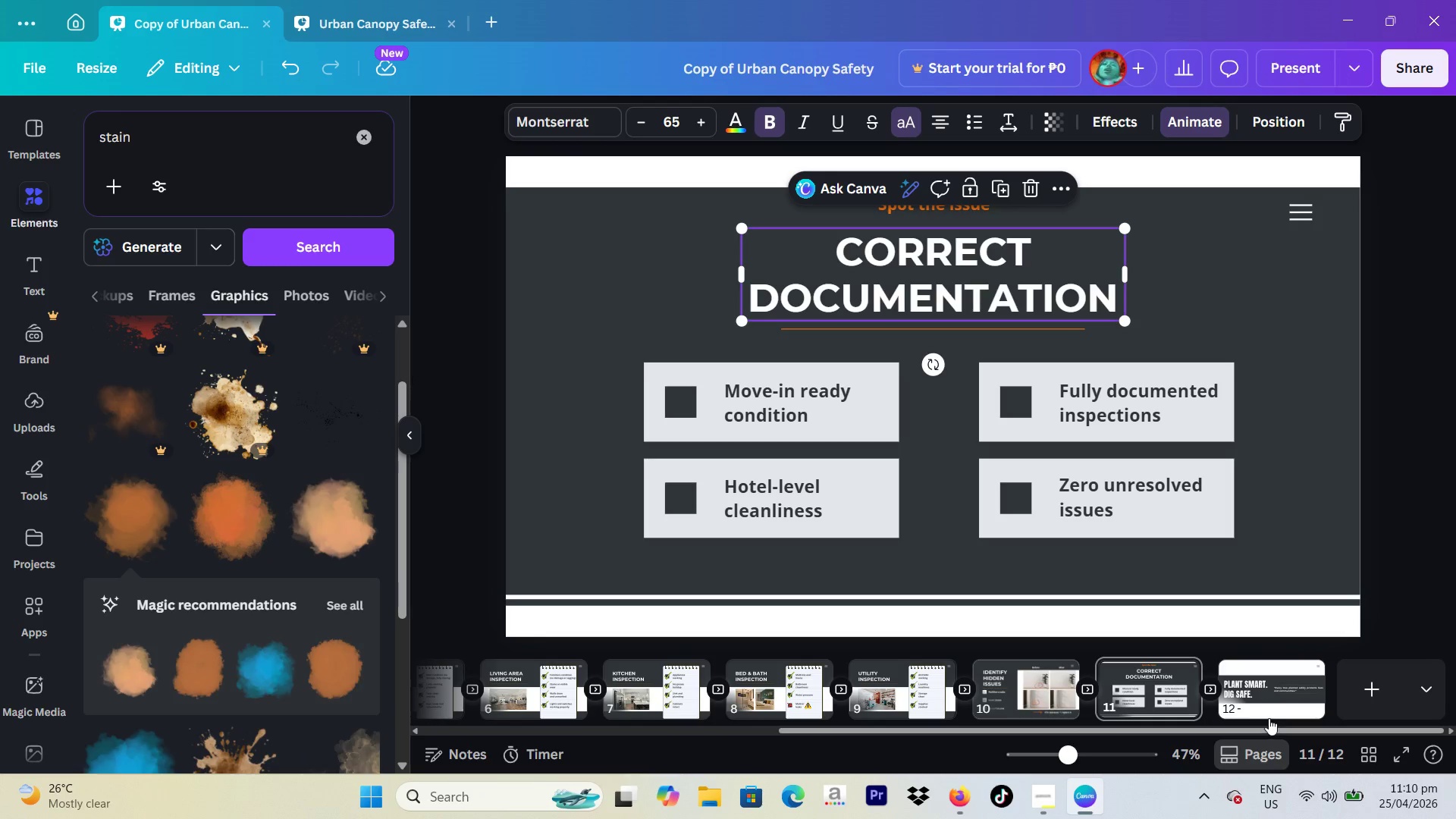 
left_click([1261, 698])
 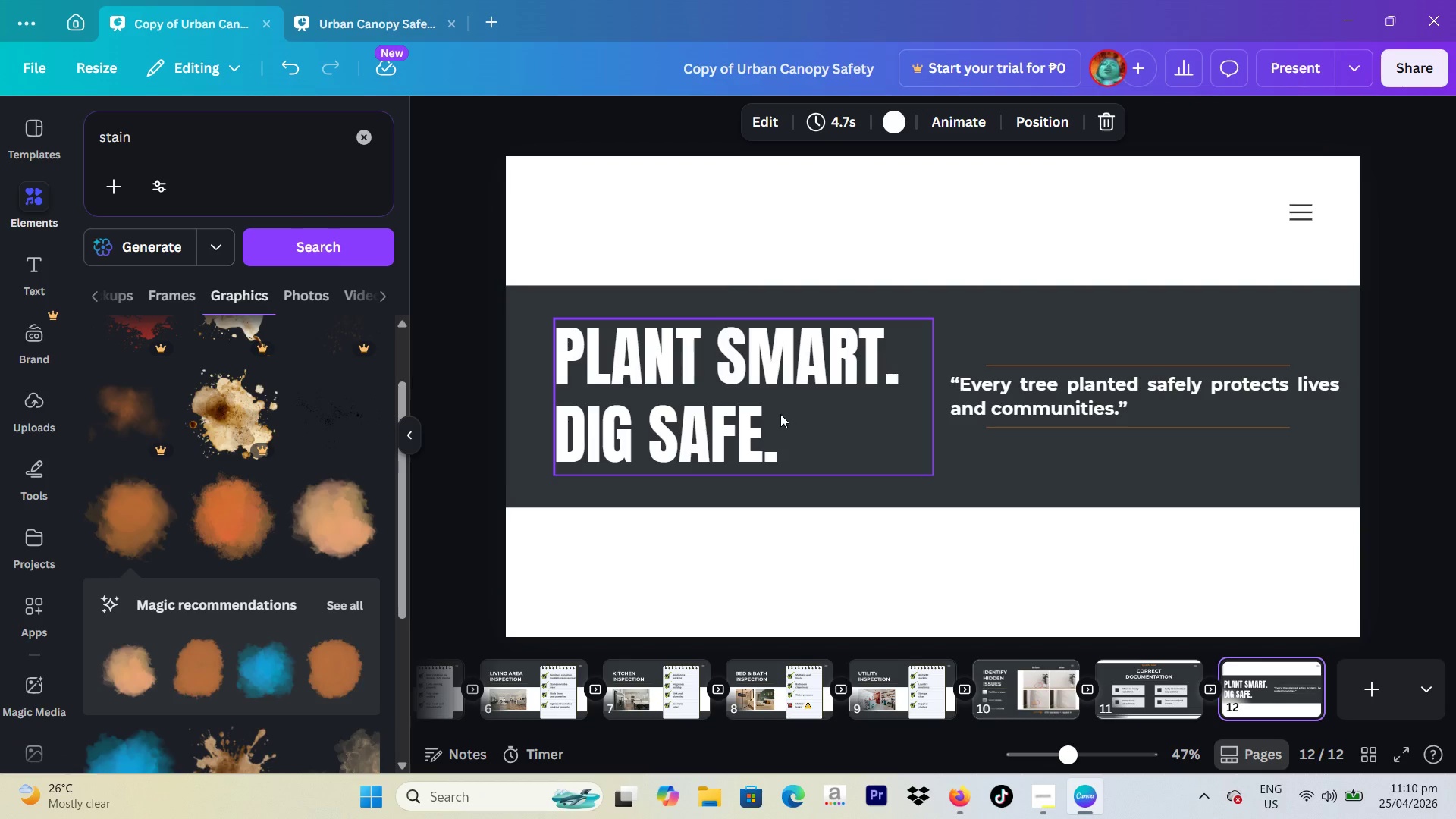 
left_click([769, 404])
 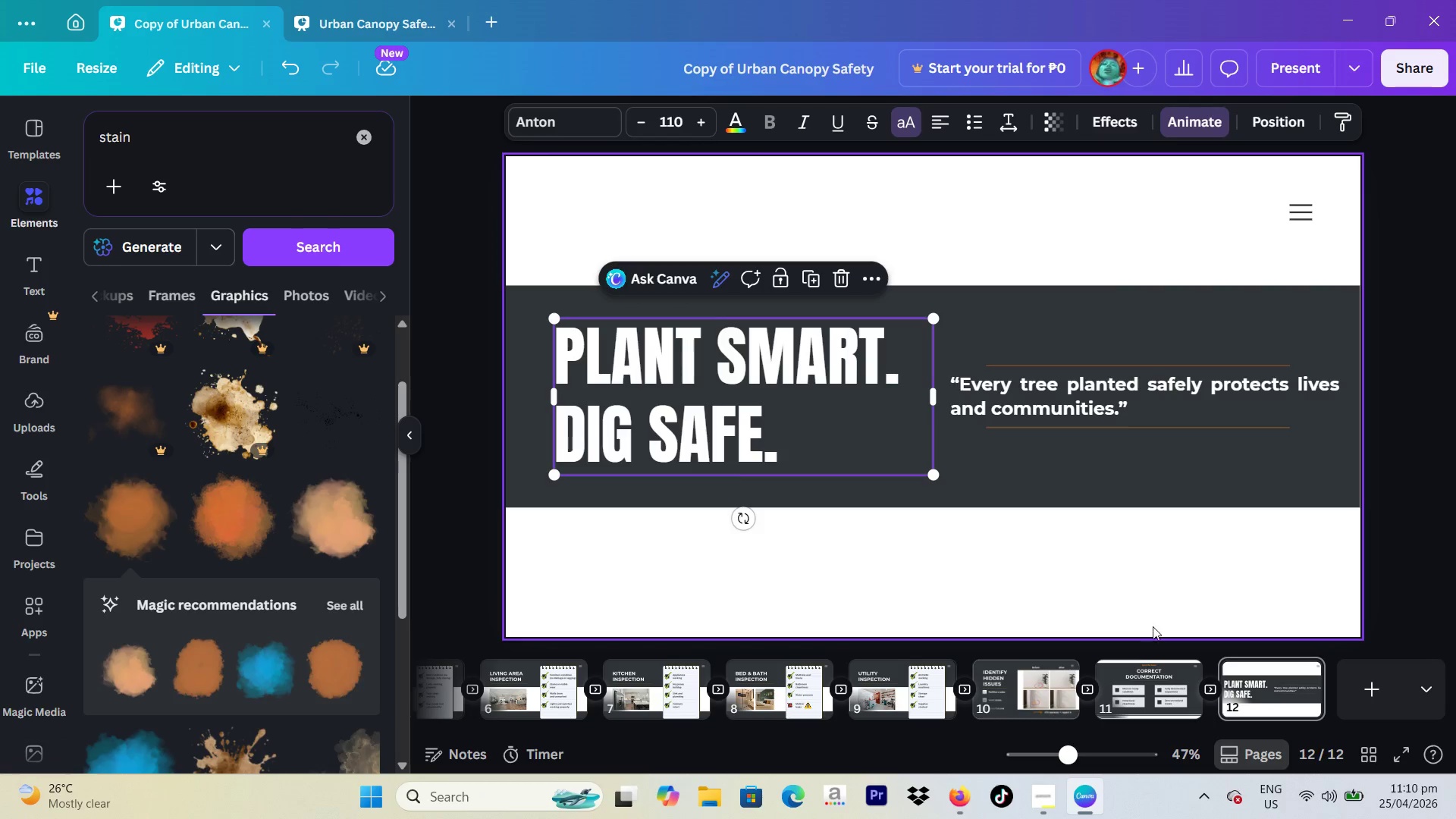 
wait(15.67)
 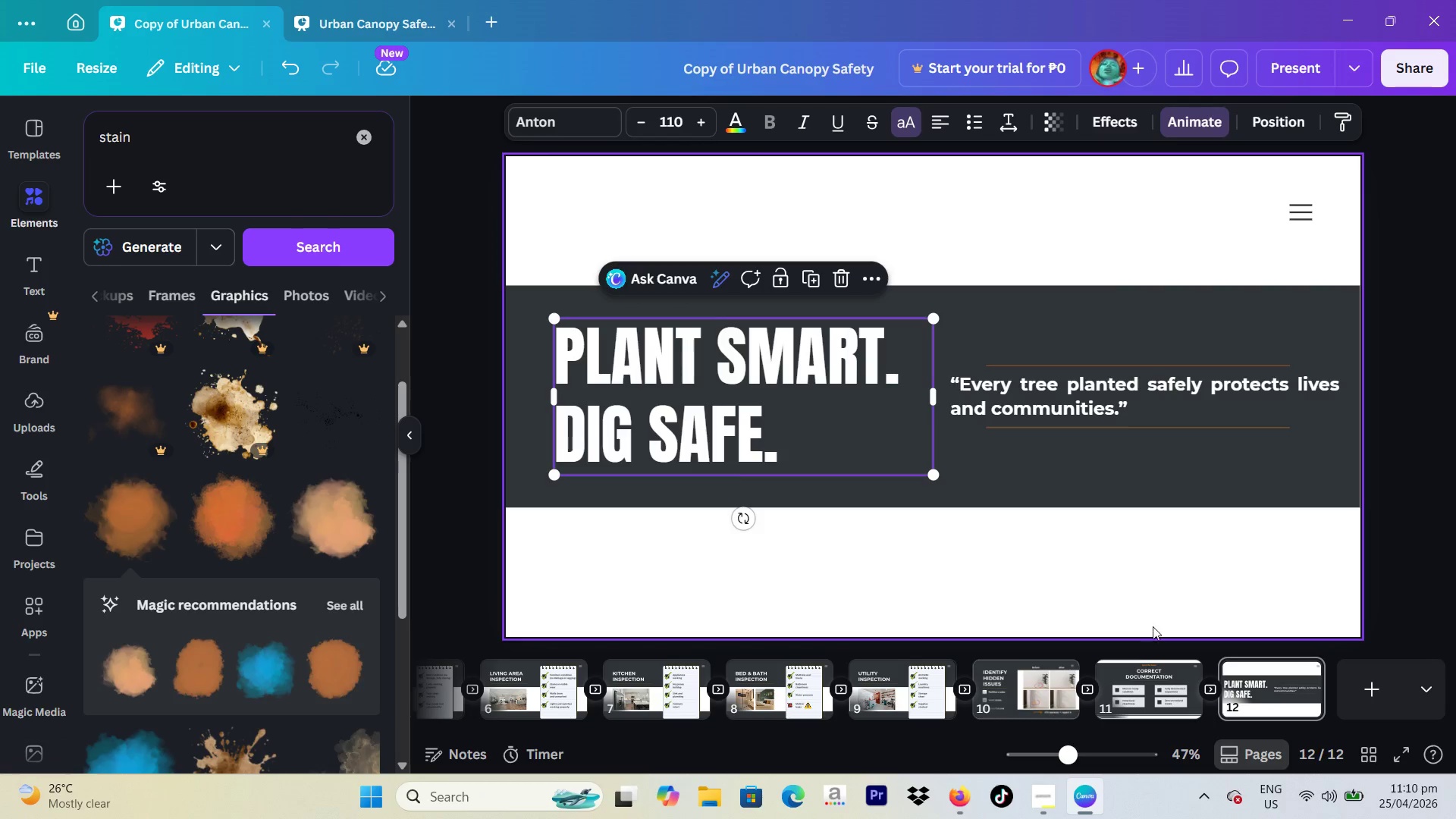 
double_click([916, 305])
 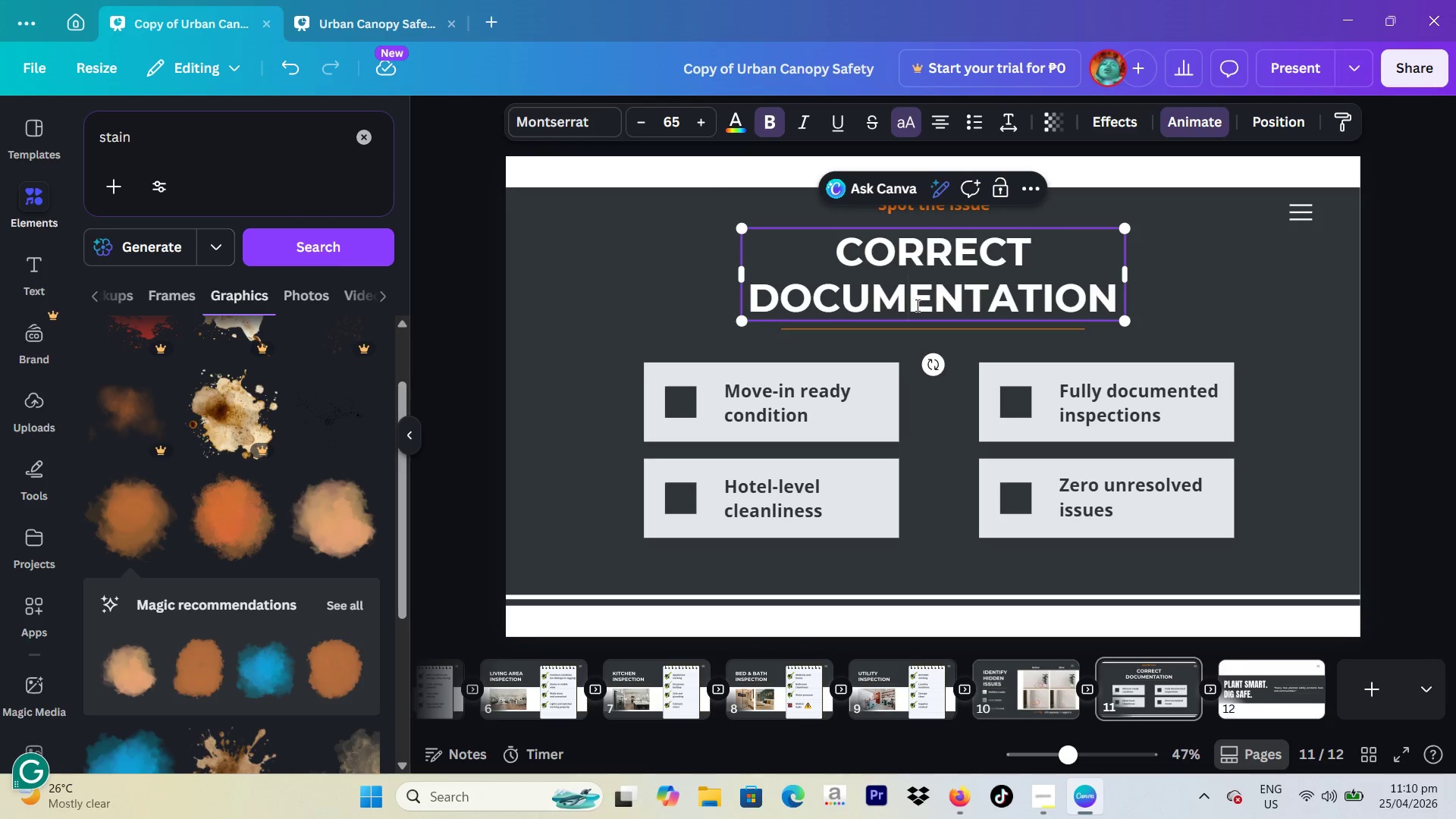 
key(Control+ControlLeft)
 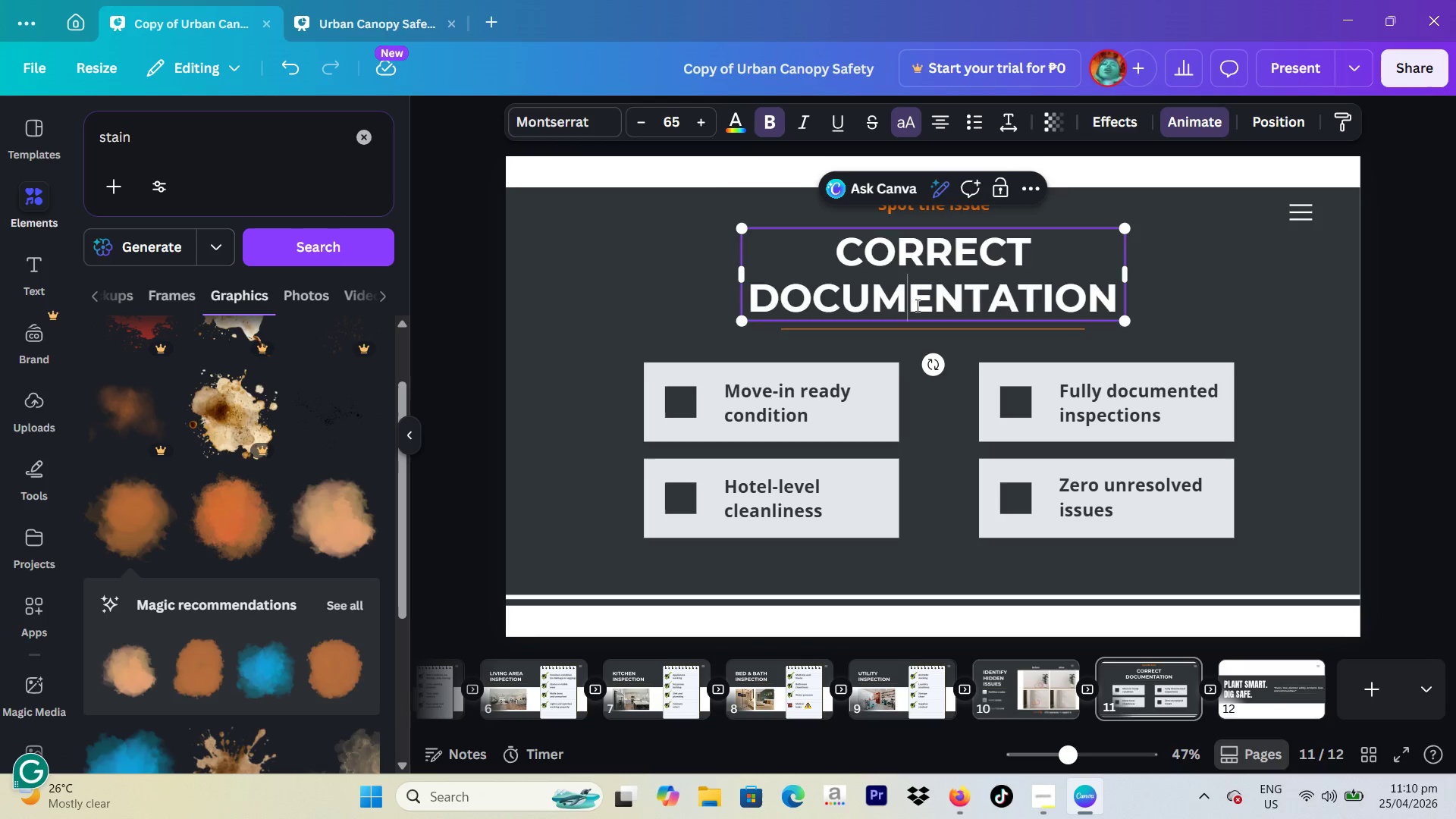 
key(Control+A)
 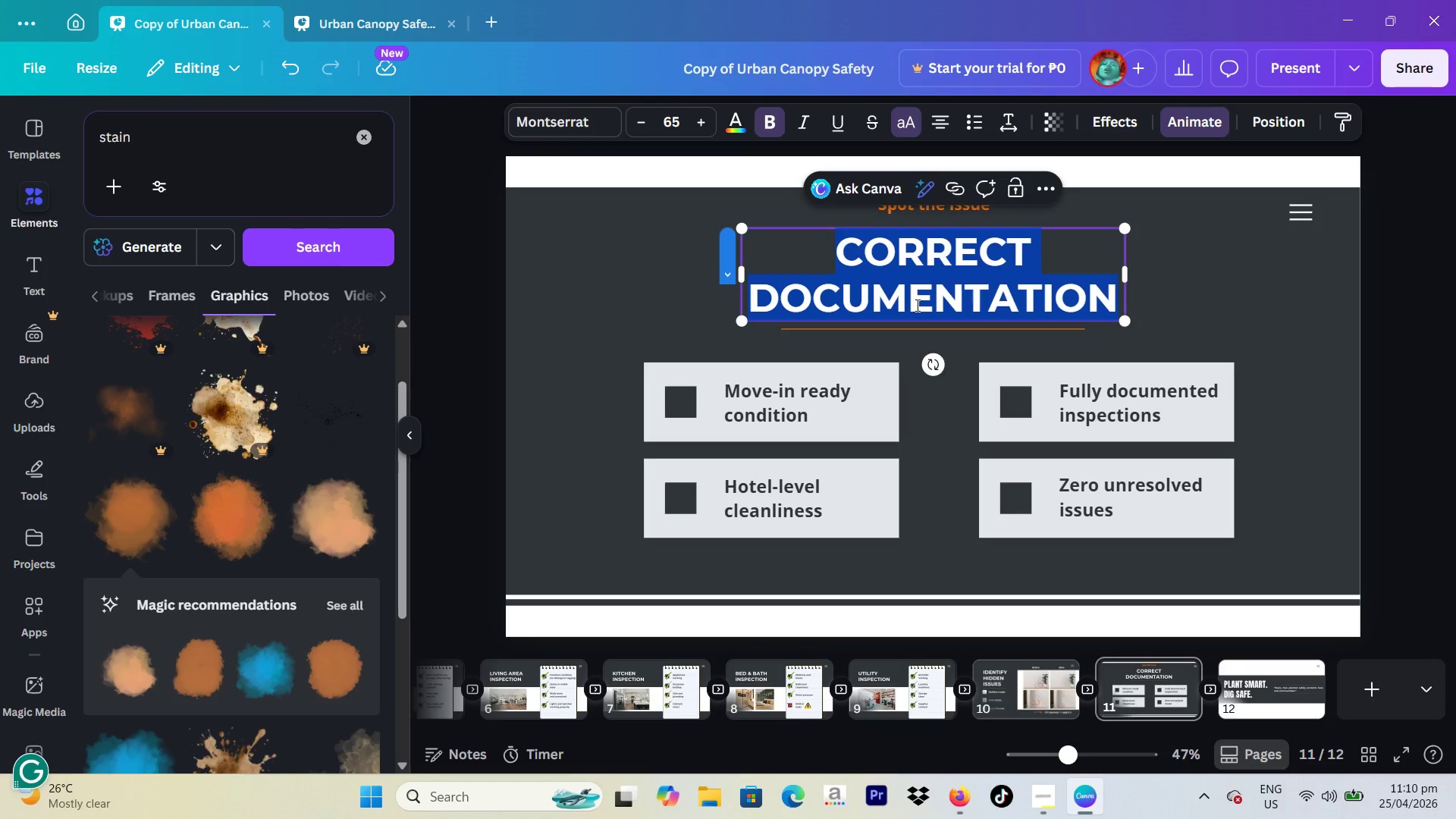 
type(Photo documentation protocol)
 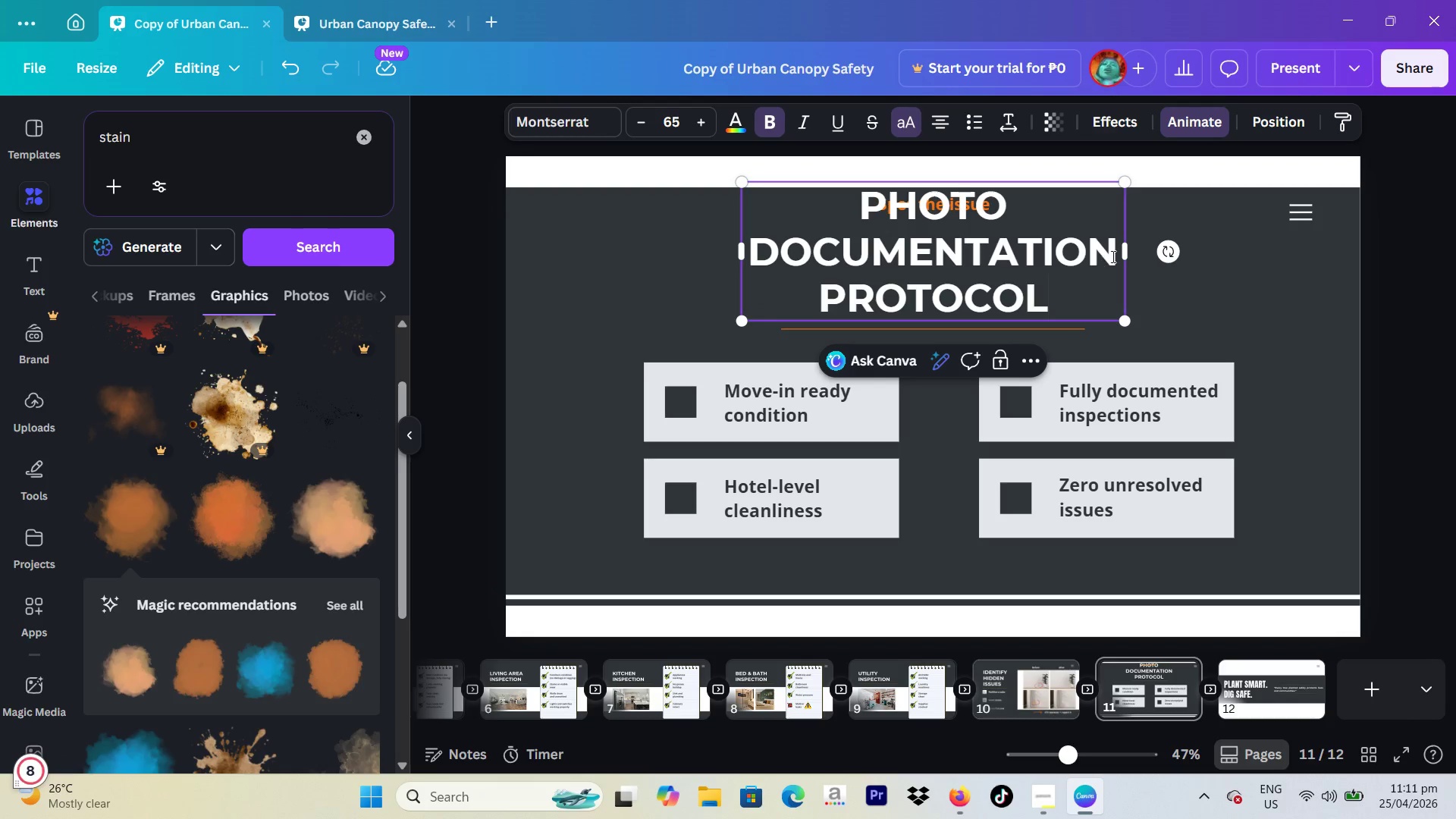 
wait(5.25)
 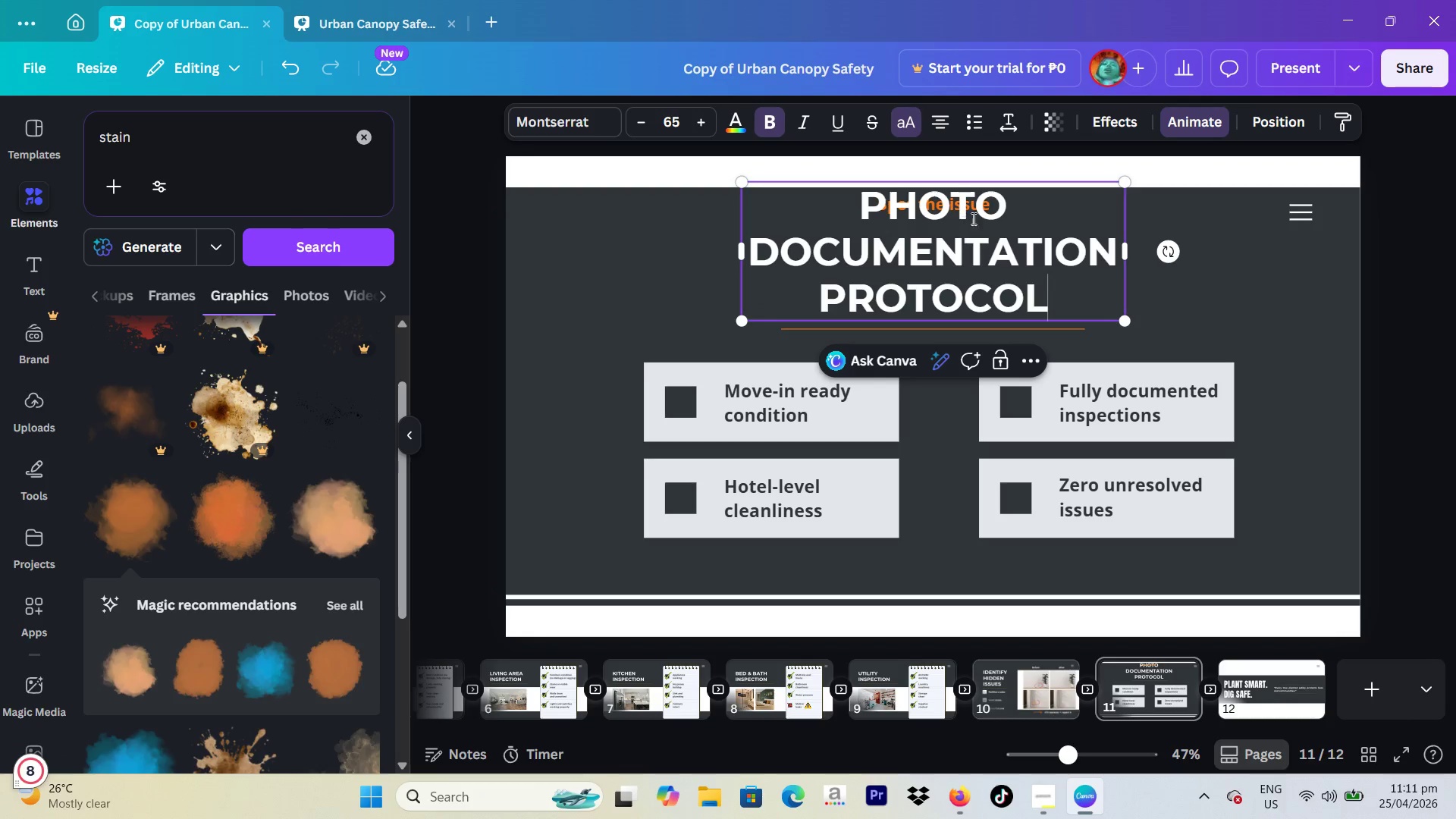 
left_click_drag(start_coordinate=[1129, 246], to_coordinate=[1320, 247])
 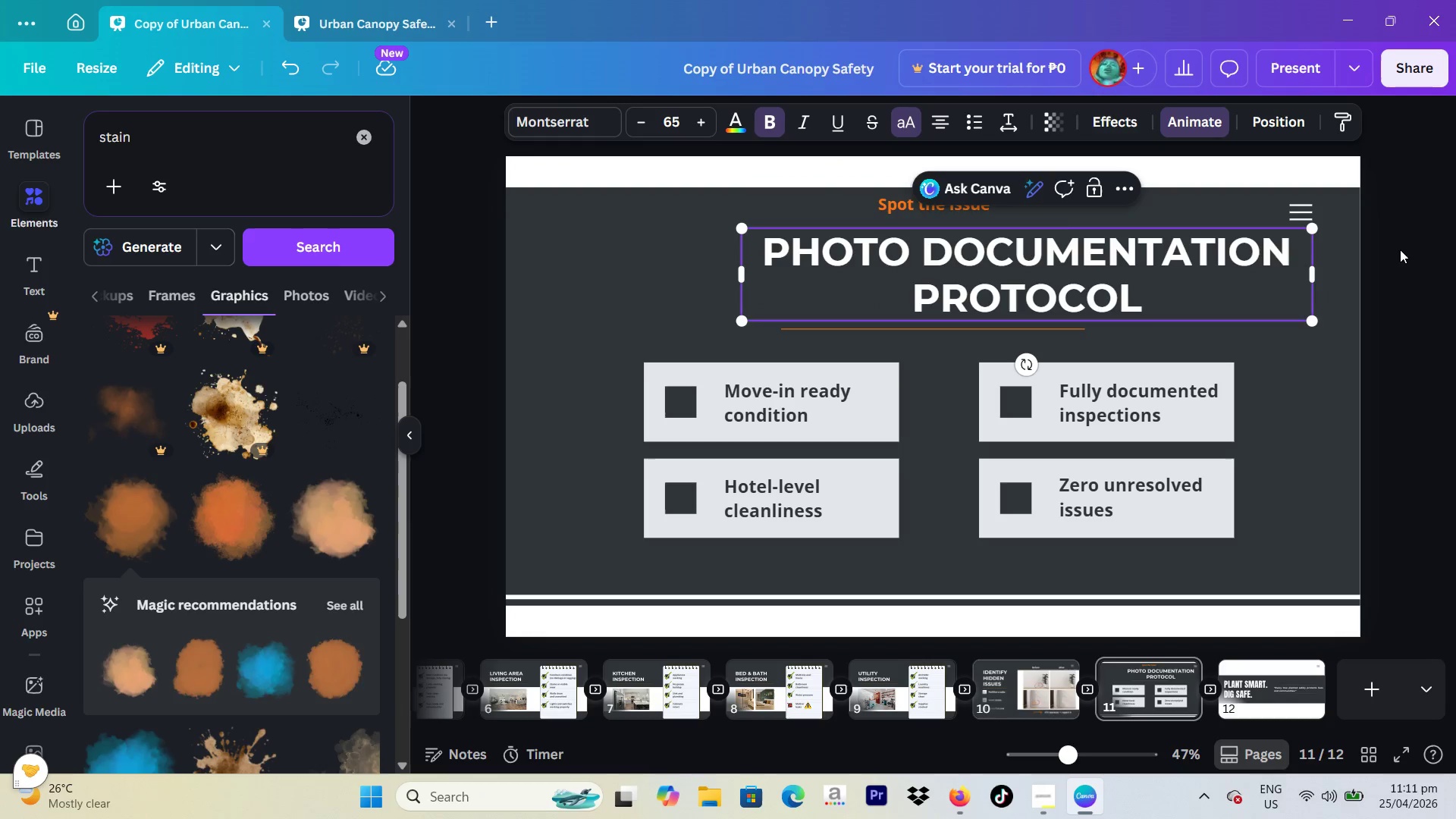 
left_click([1400, 249])
 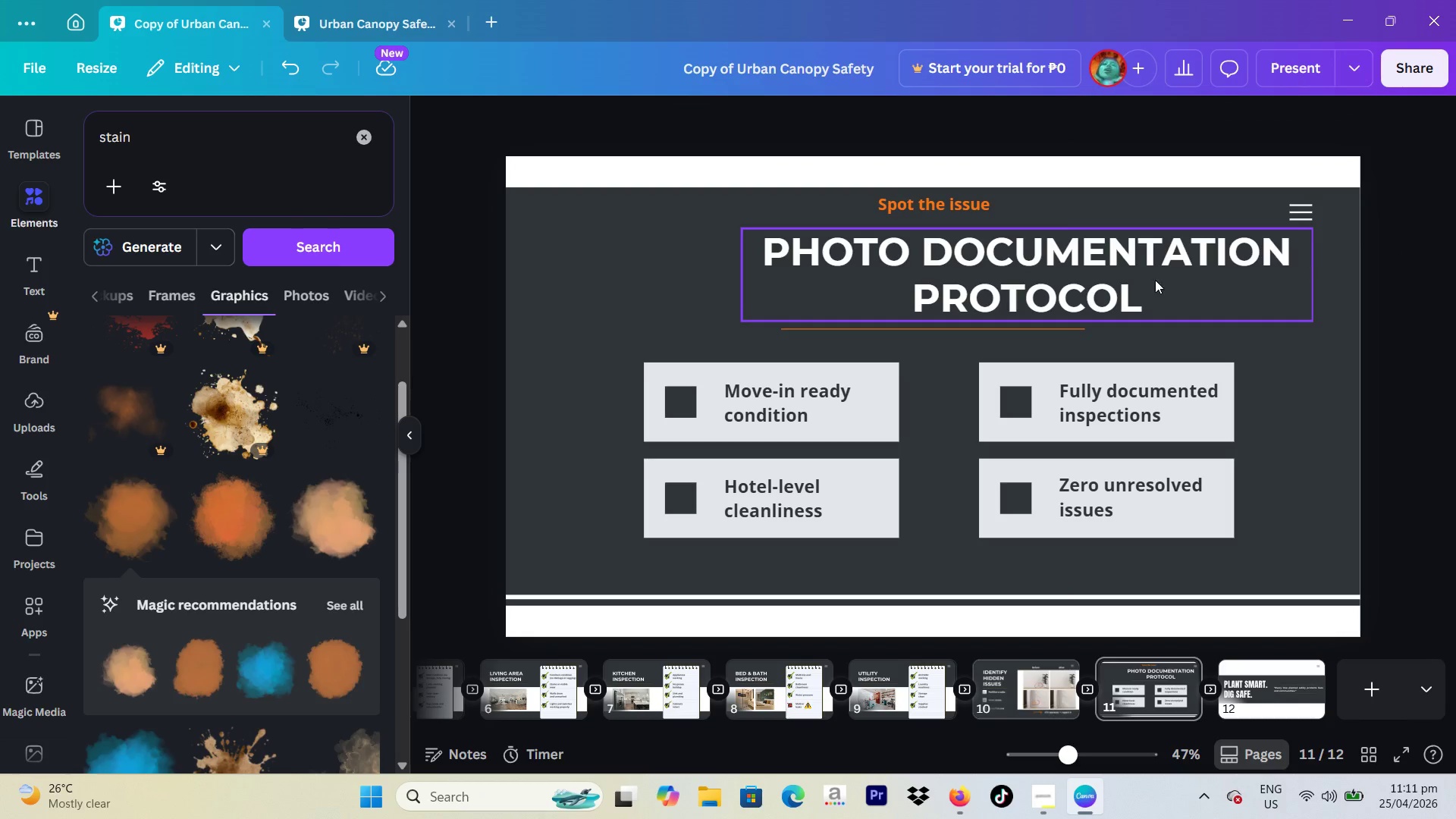 
left_click_drag(start_coordinate=[1155, 280], to_coordinate=[1066, 283])
 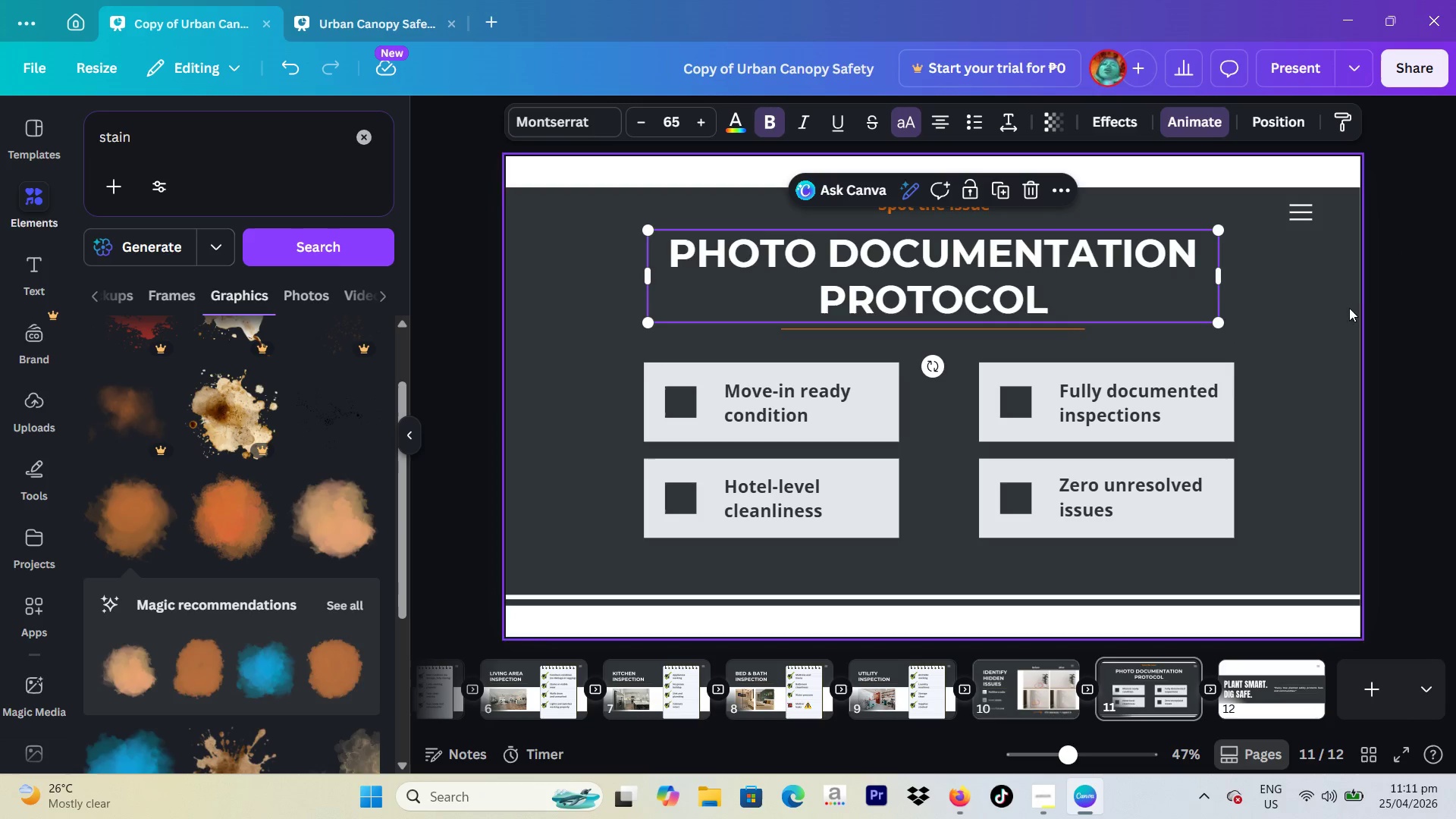 
left_click([1362, 308])
 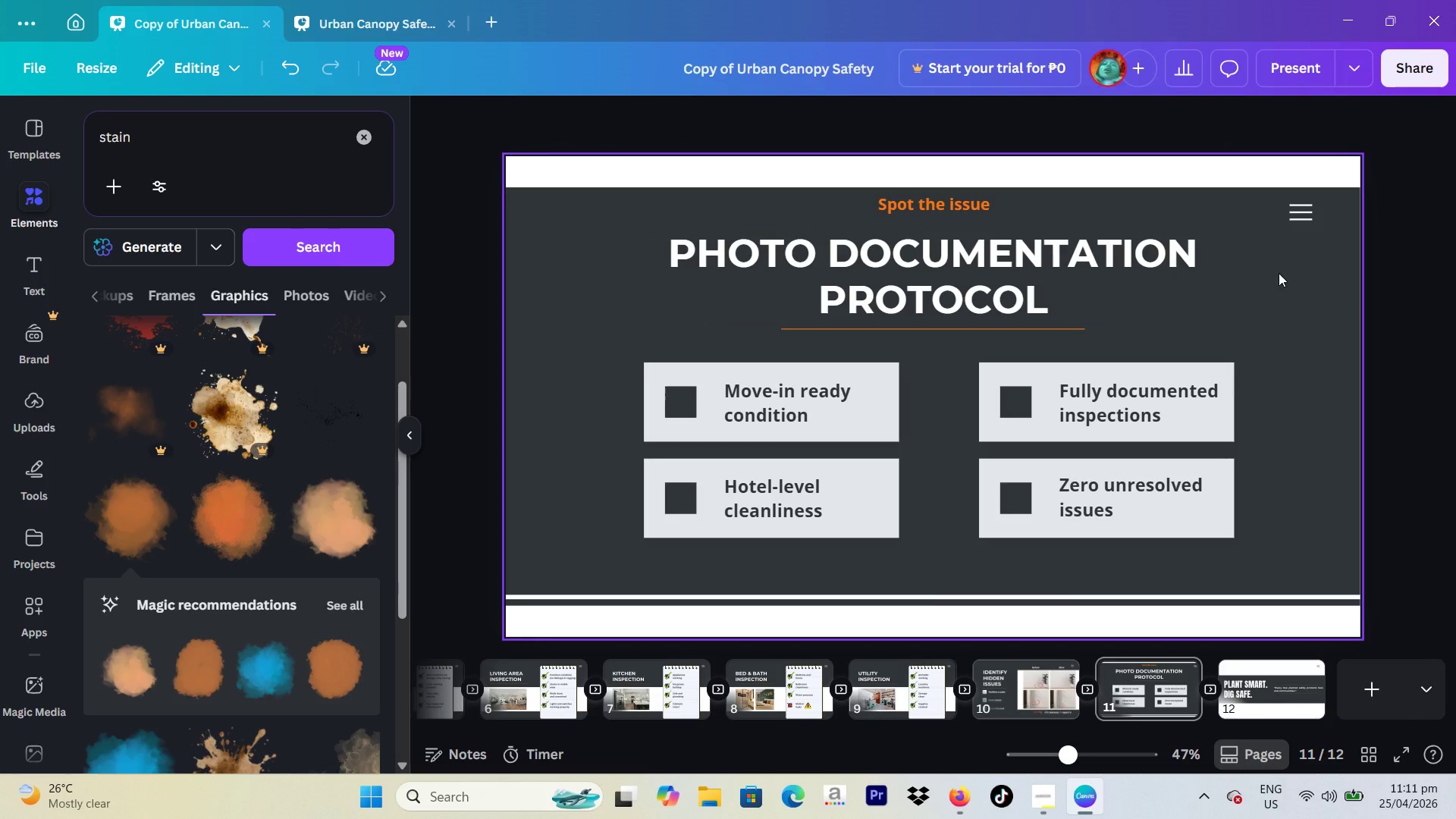 
left_click([1451, 287])
 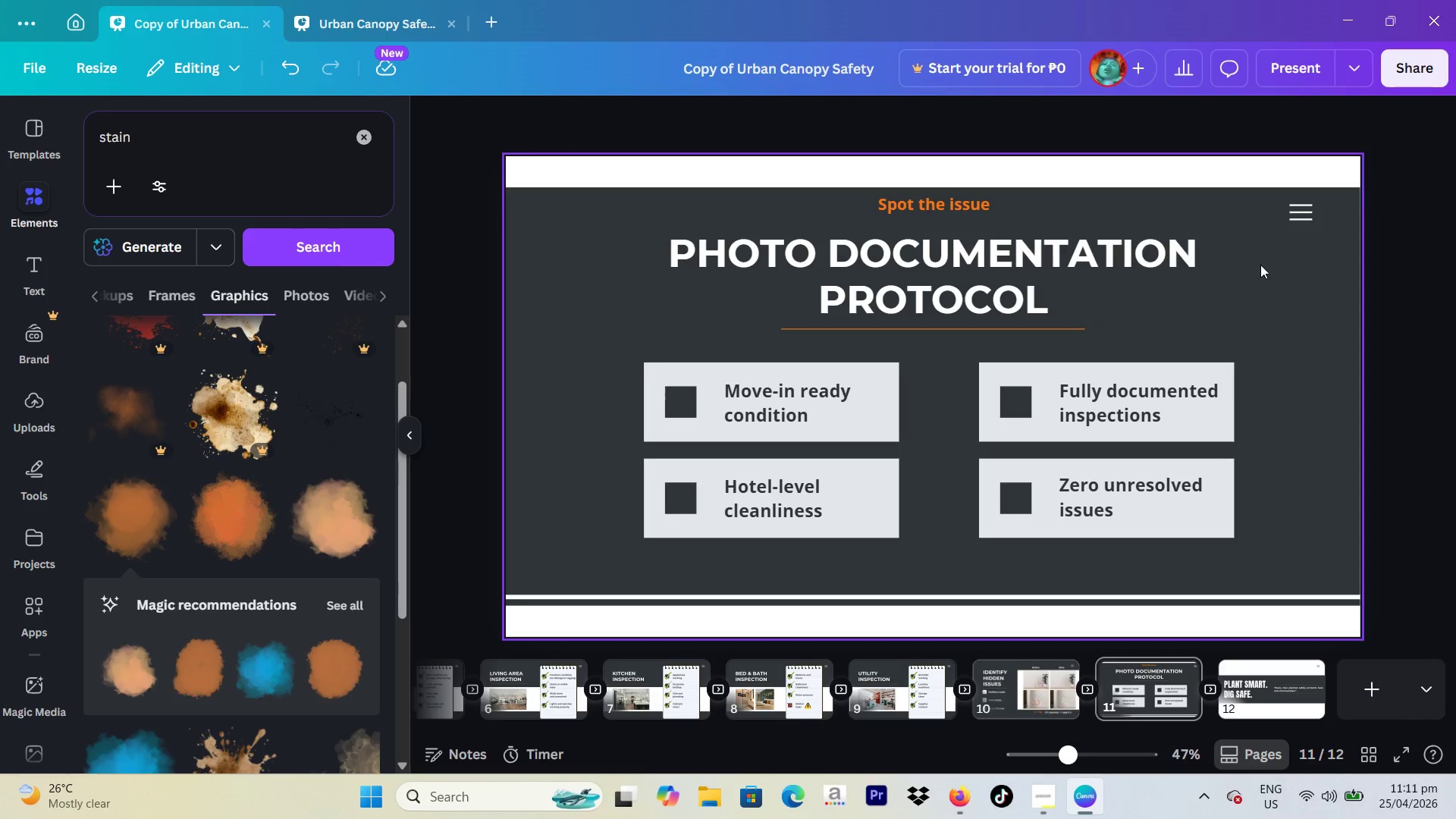 
left_click_drag(start_coordinate=[922, 212], to_coordinate=[919, 226])
 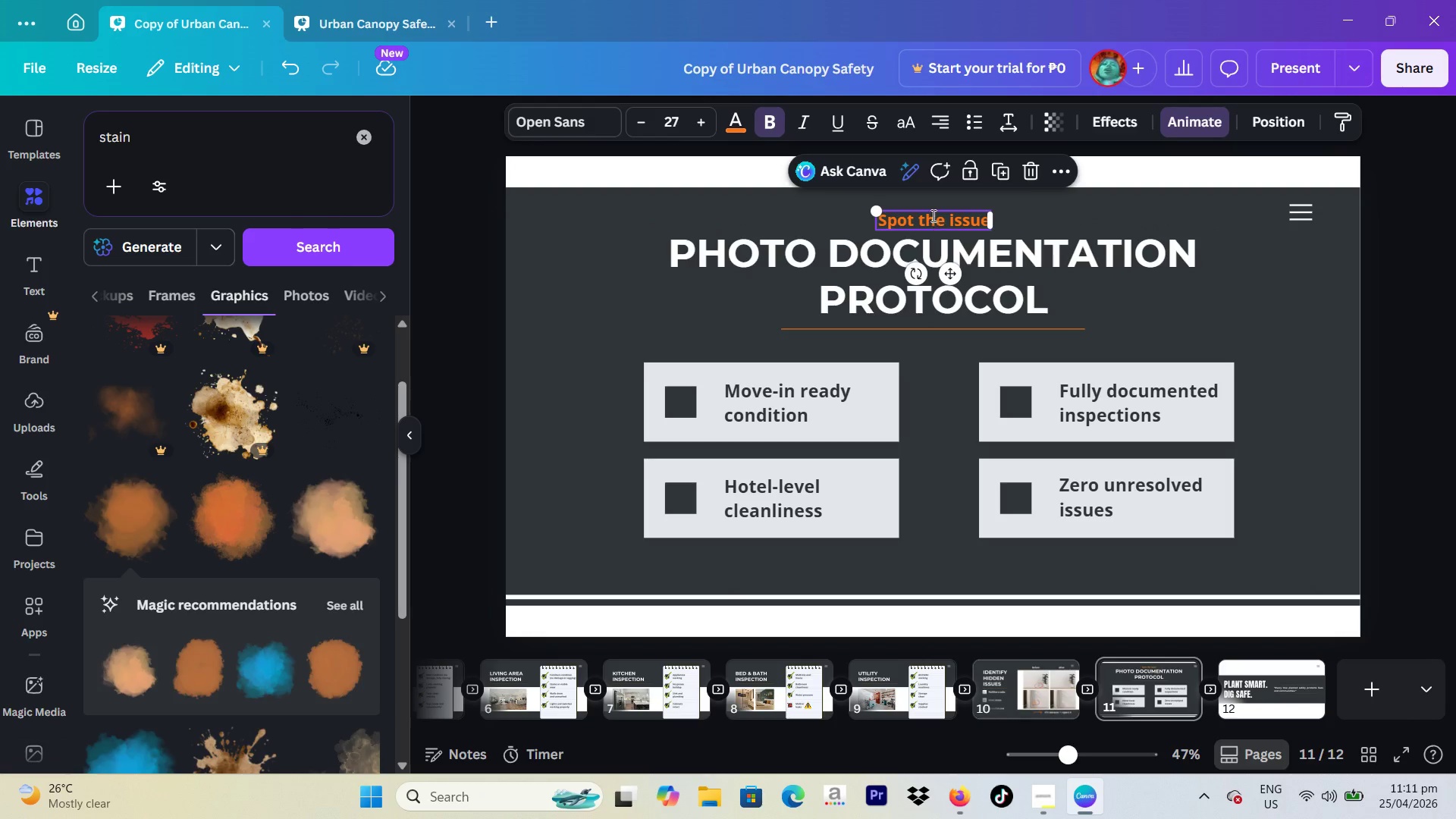 
left_click([1455, 279])
 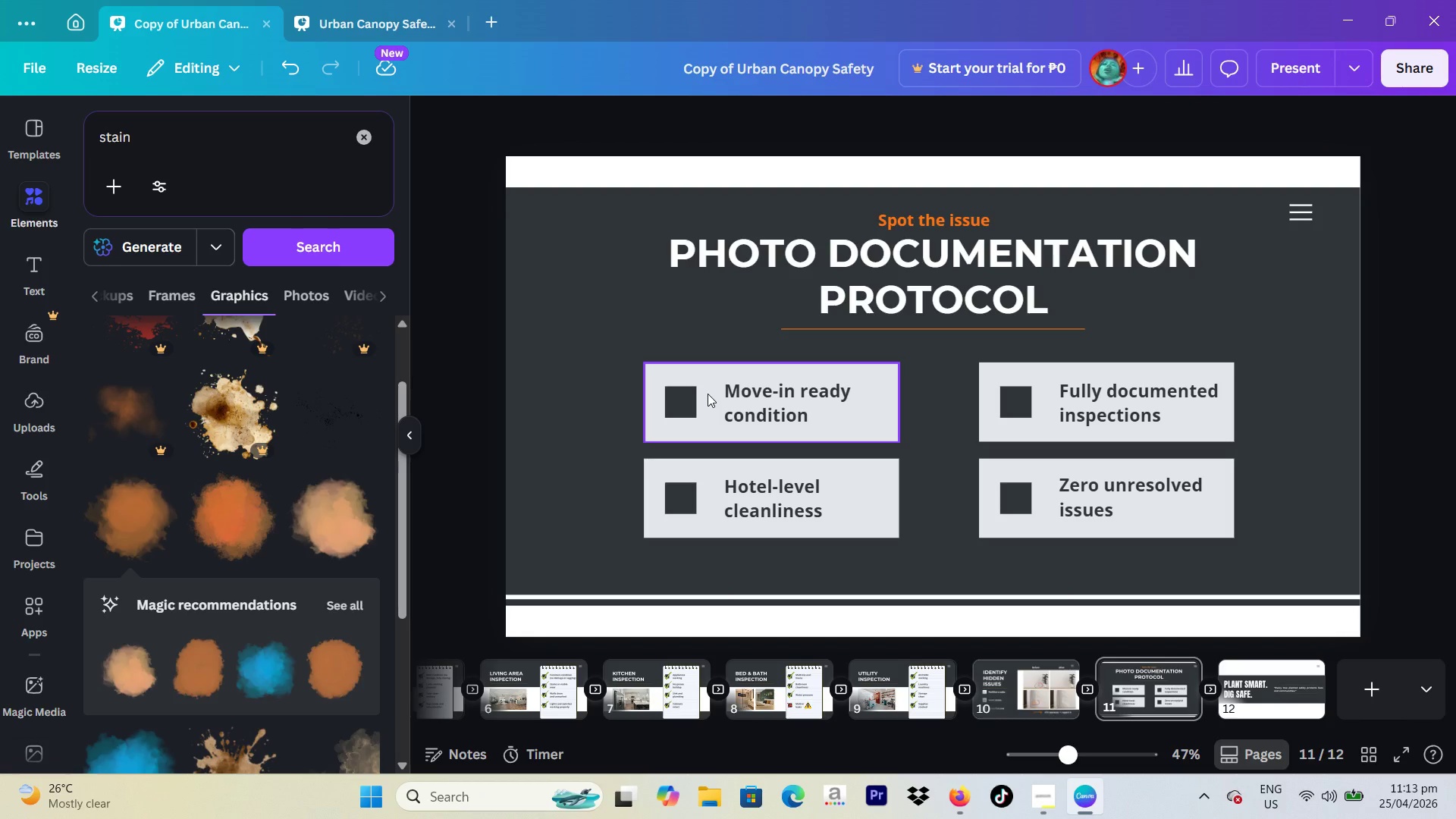 
wait(163.67)
 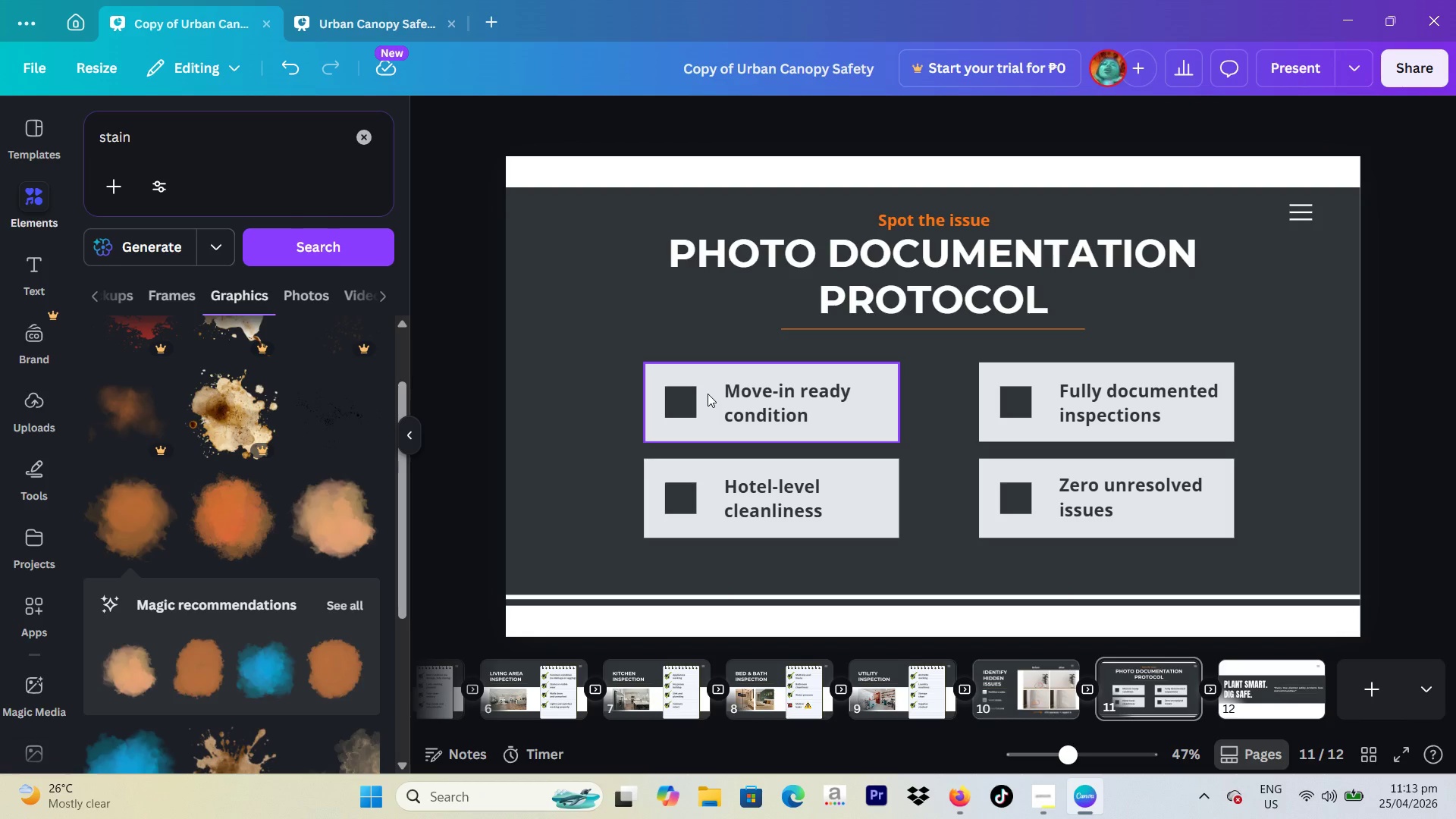 
left_click_drag(start_coordinate=[682, 226], to_coordinate=[752, 220])
 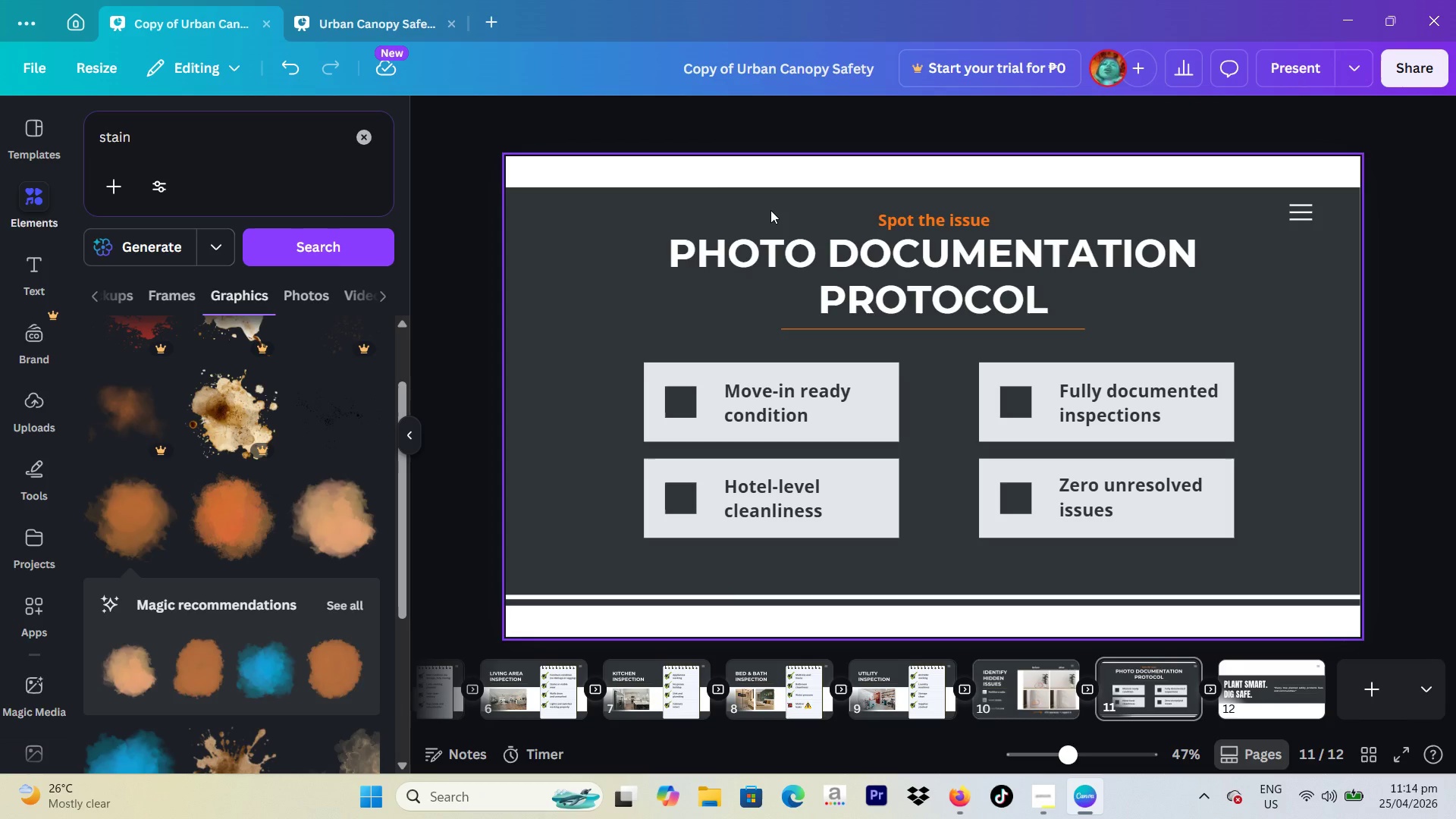 
left_click_drag(start_coordinate=[770, 210], to_coordinate=[990, 336])
 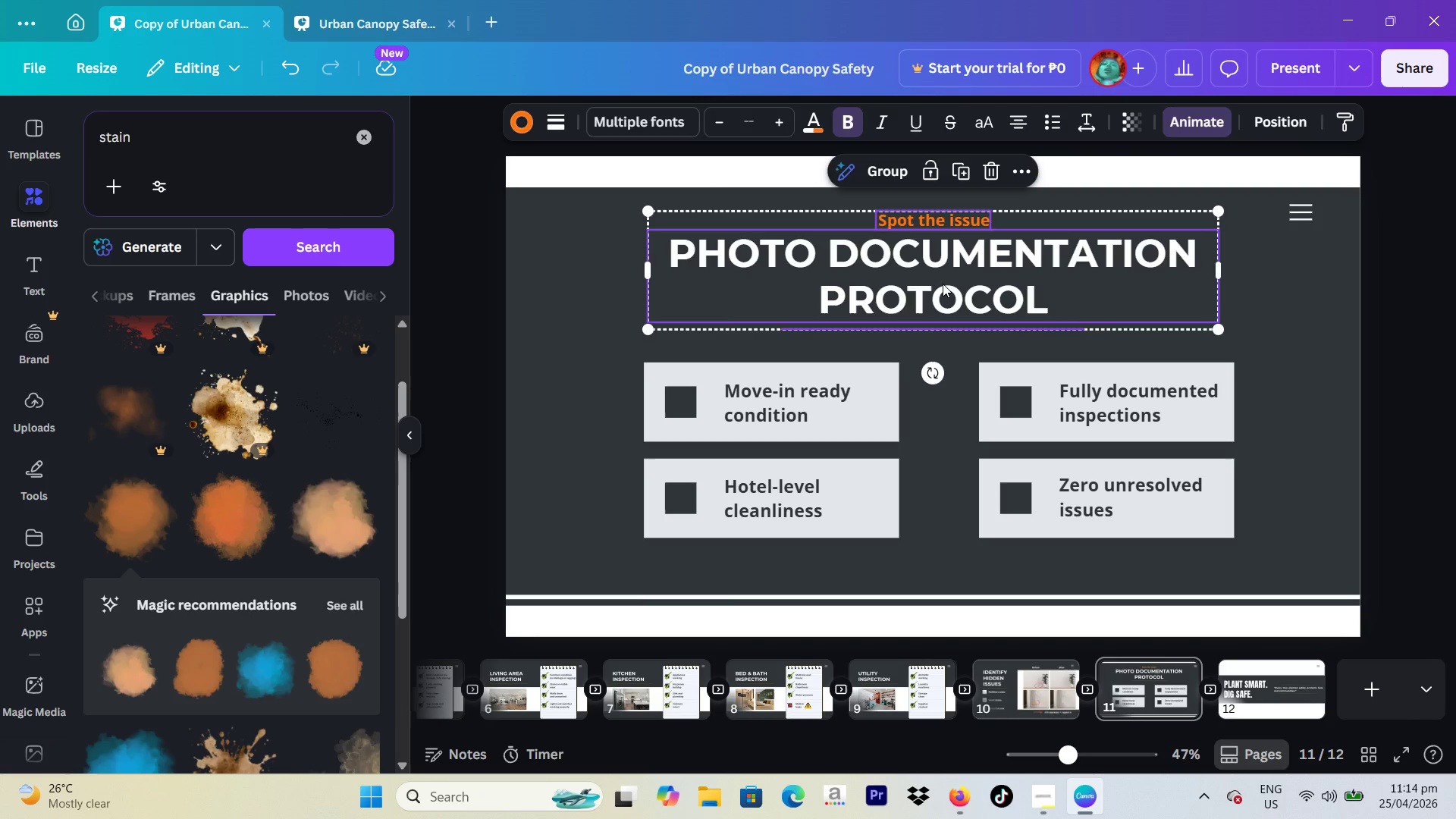 
left_click_drag(start_coordinate=[943, 284], to_coordinate=[946, 262])
 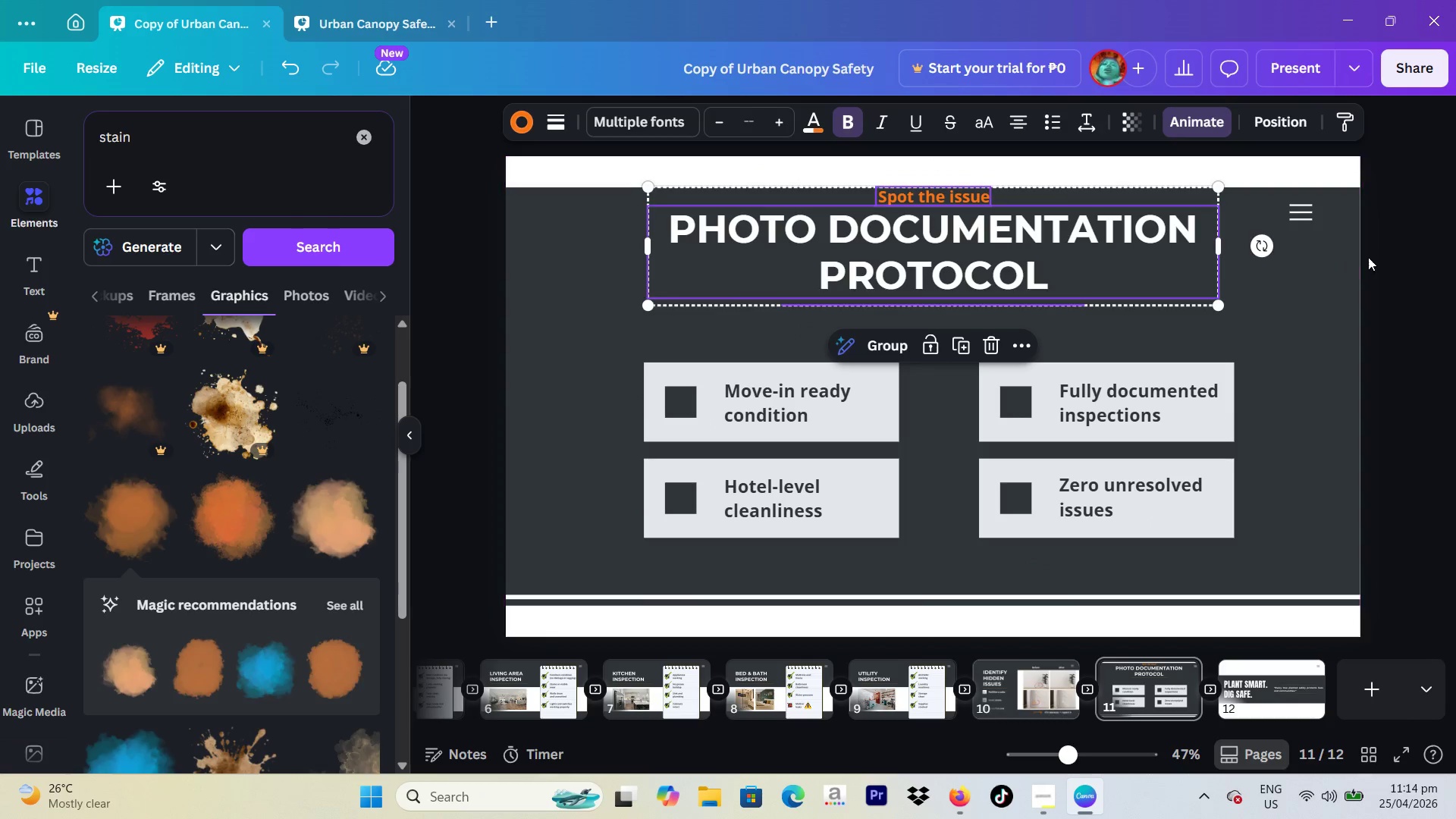 
left_click([1368, 257])
 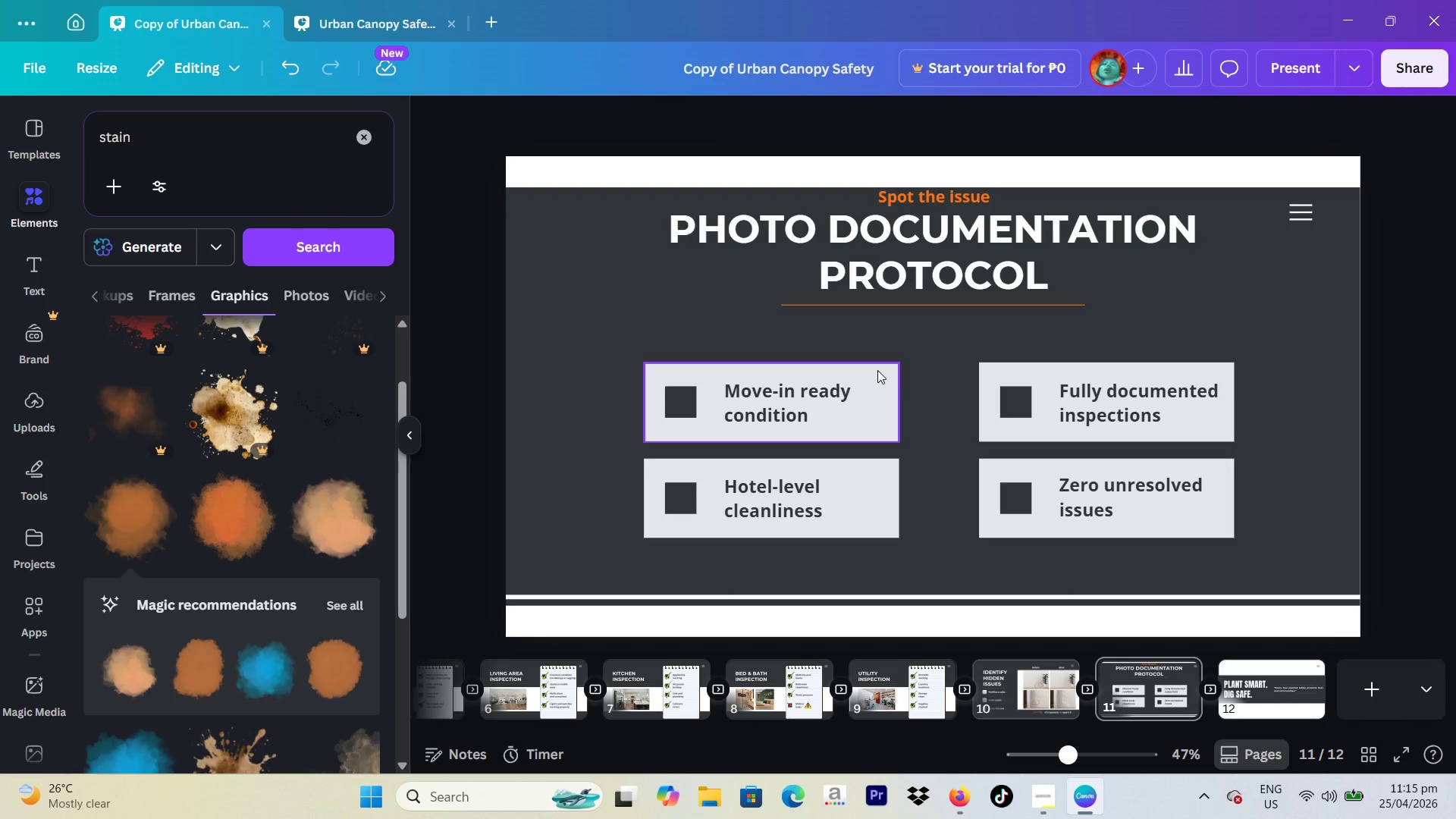 
wait(56.5)
 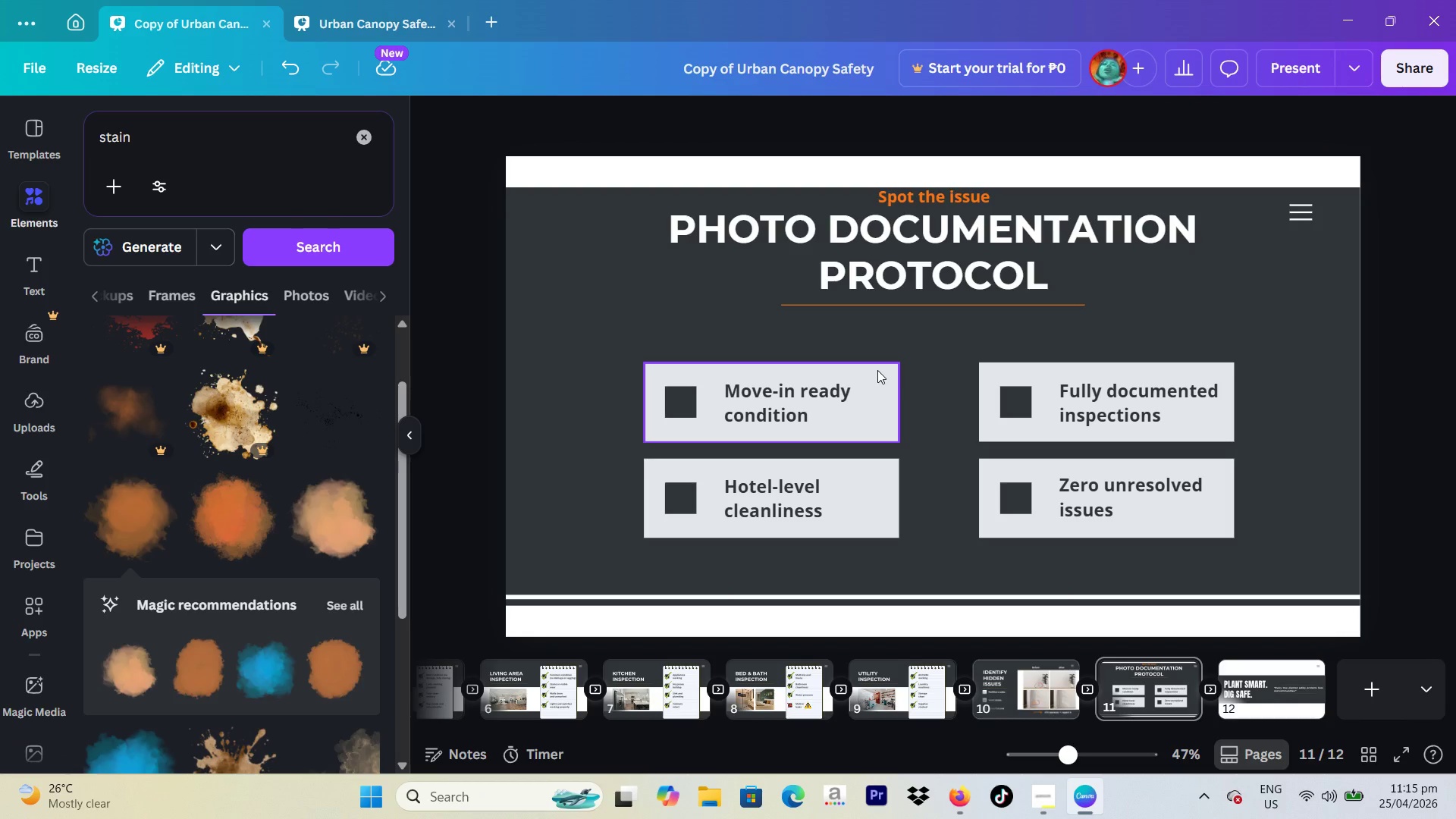 
left_click_drag(start_coordinate=[833, 194], to_coordinate=[1006, 311])
 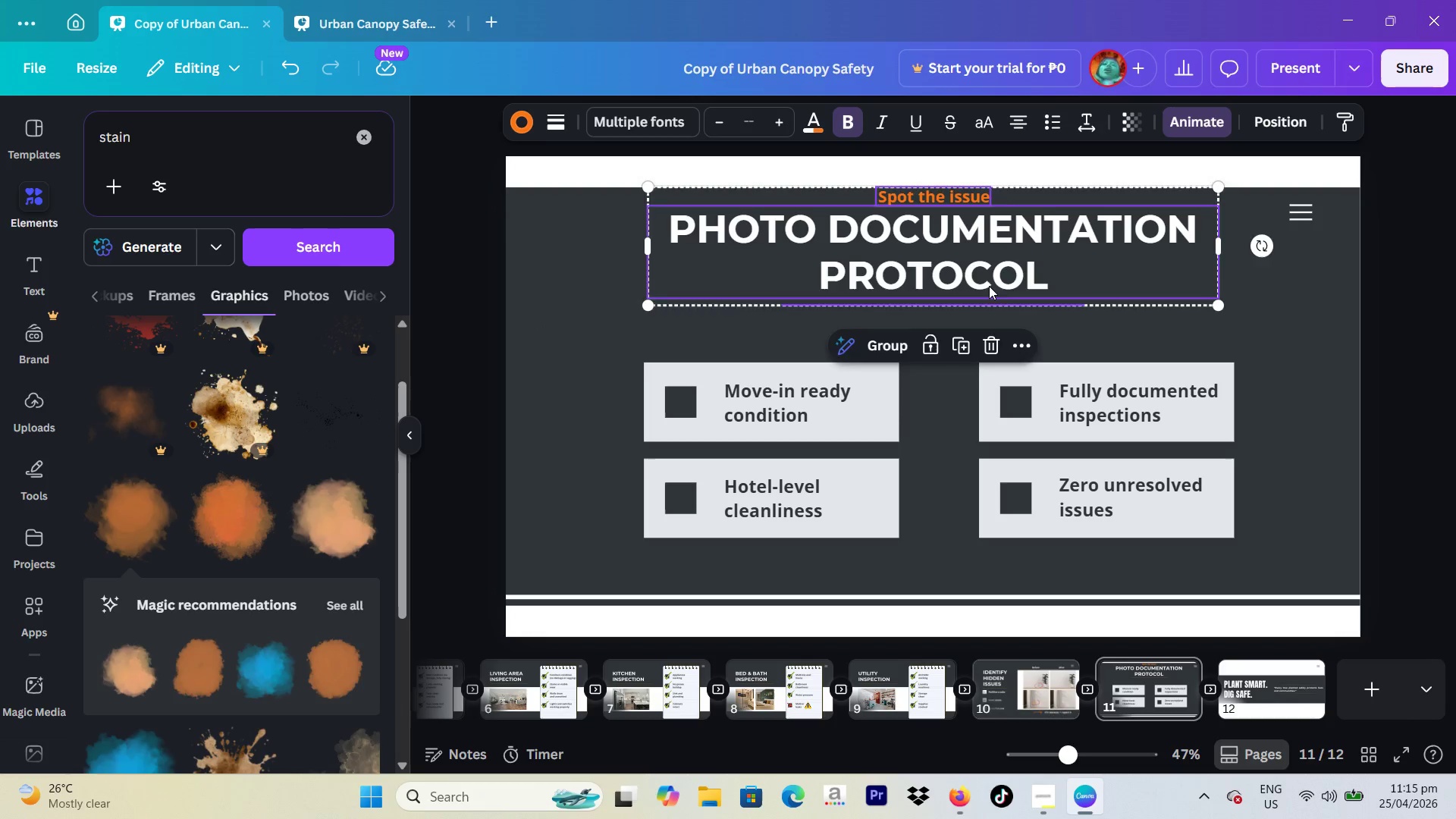 
hold_key(key=ArrowDown, duration=0.86)
 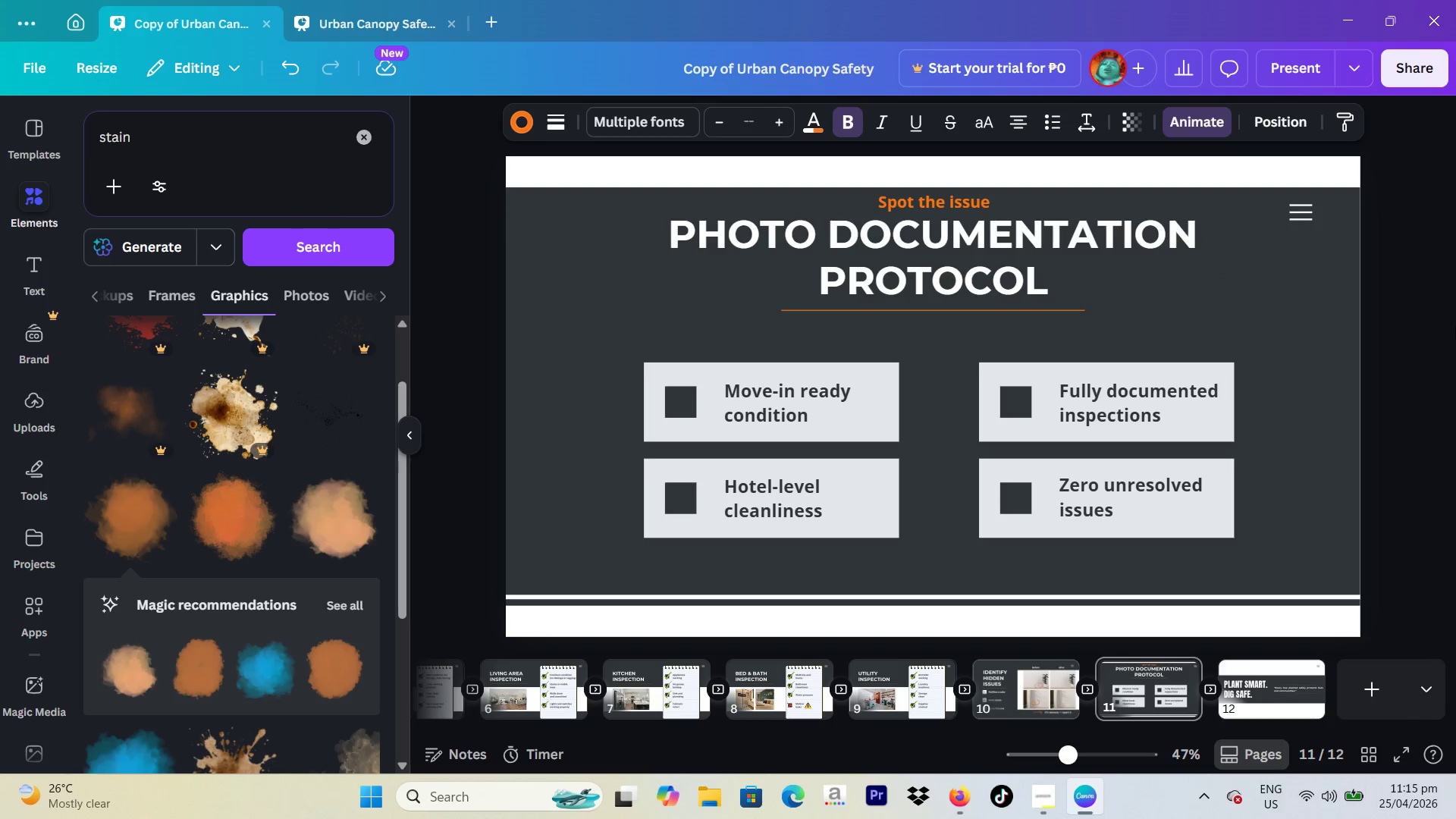 
left_click([1455, 326])
 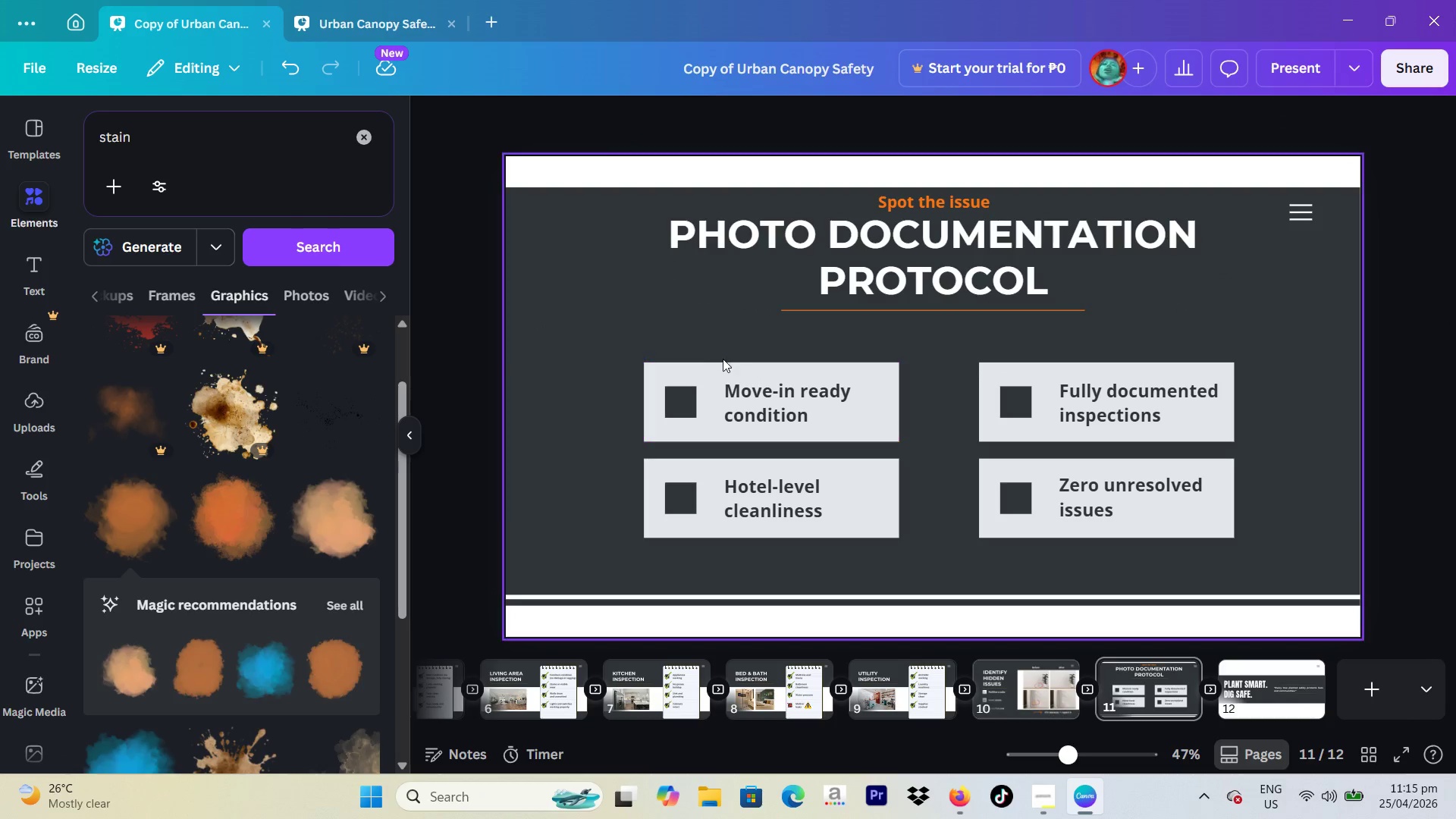 
left_click_drag(start_coordinate=[660, 339], to_coordinate=[1286, 537])
 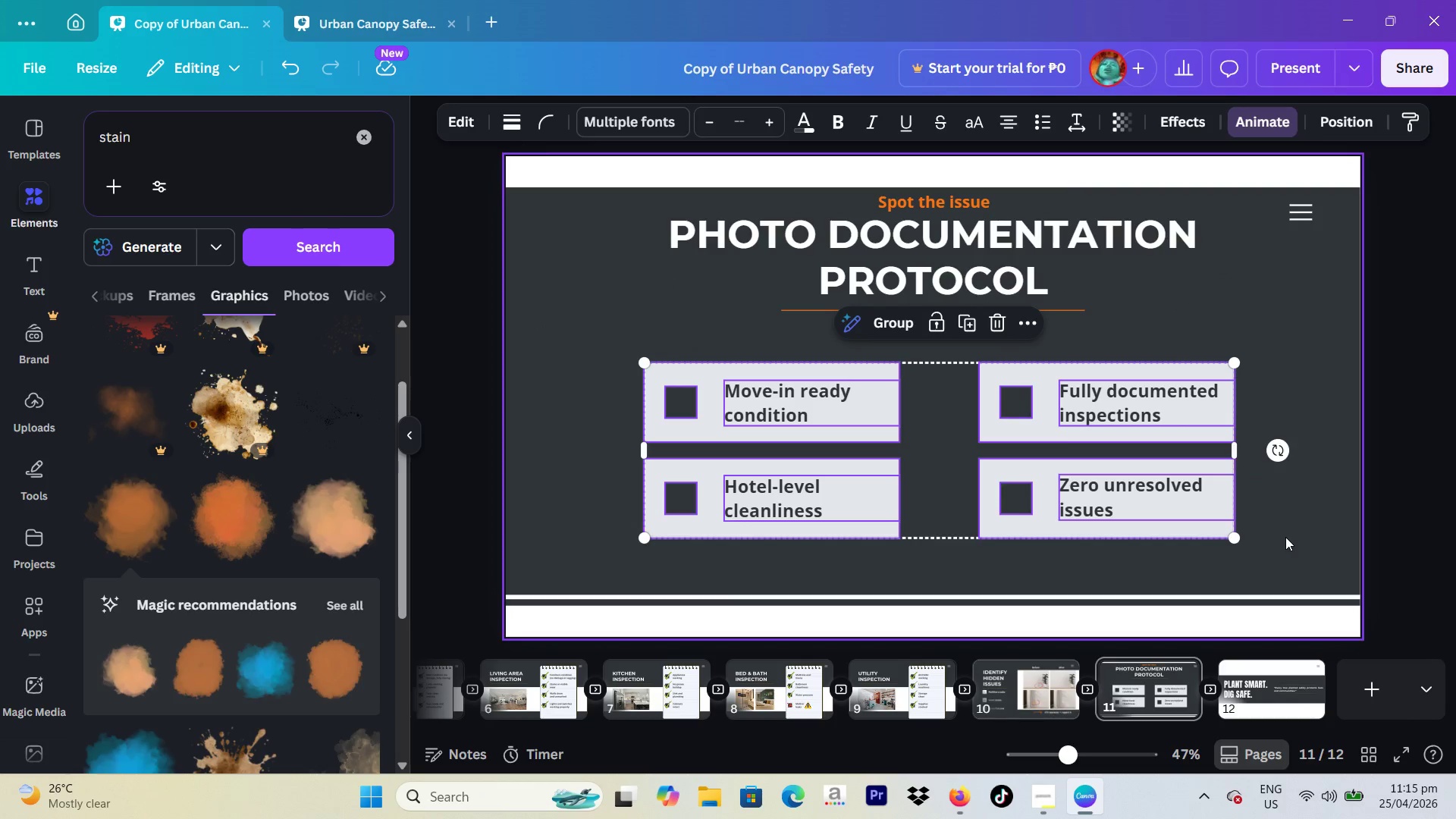 
key(Backspace)
 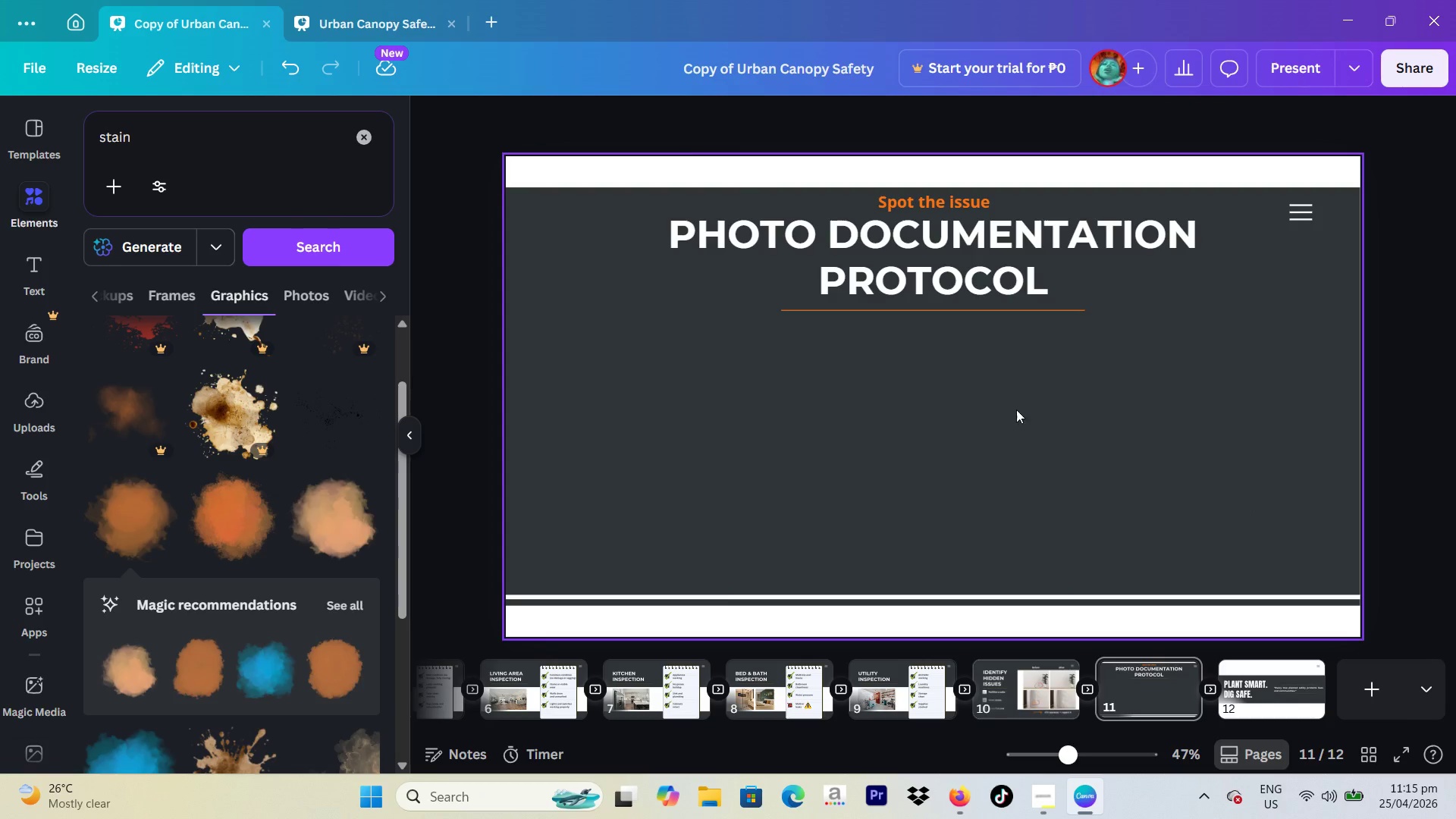 
left_click([990, 398])
 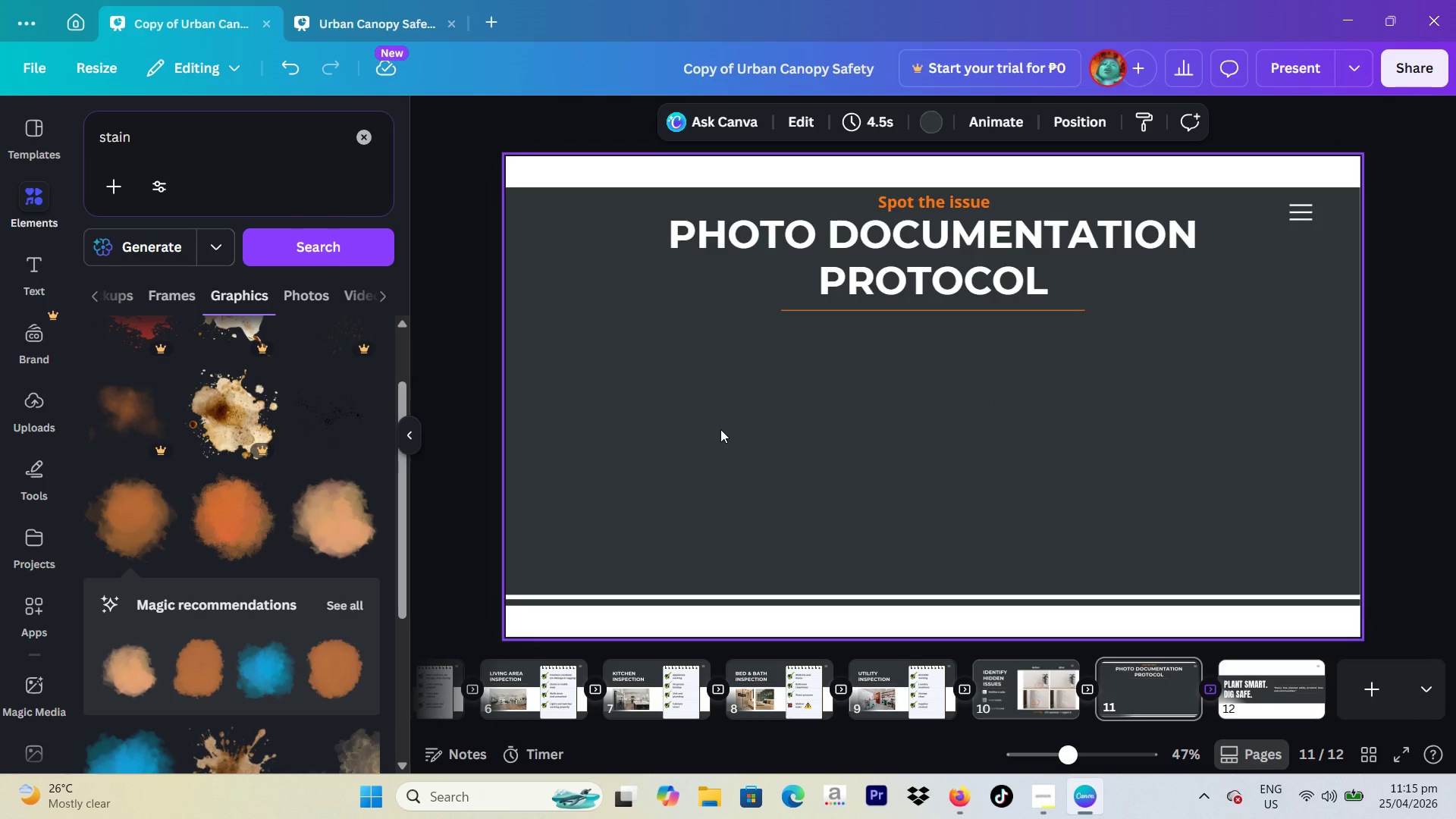 
wait(18.11)
 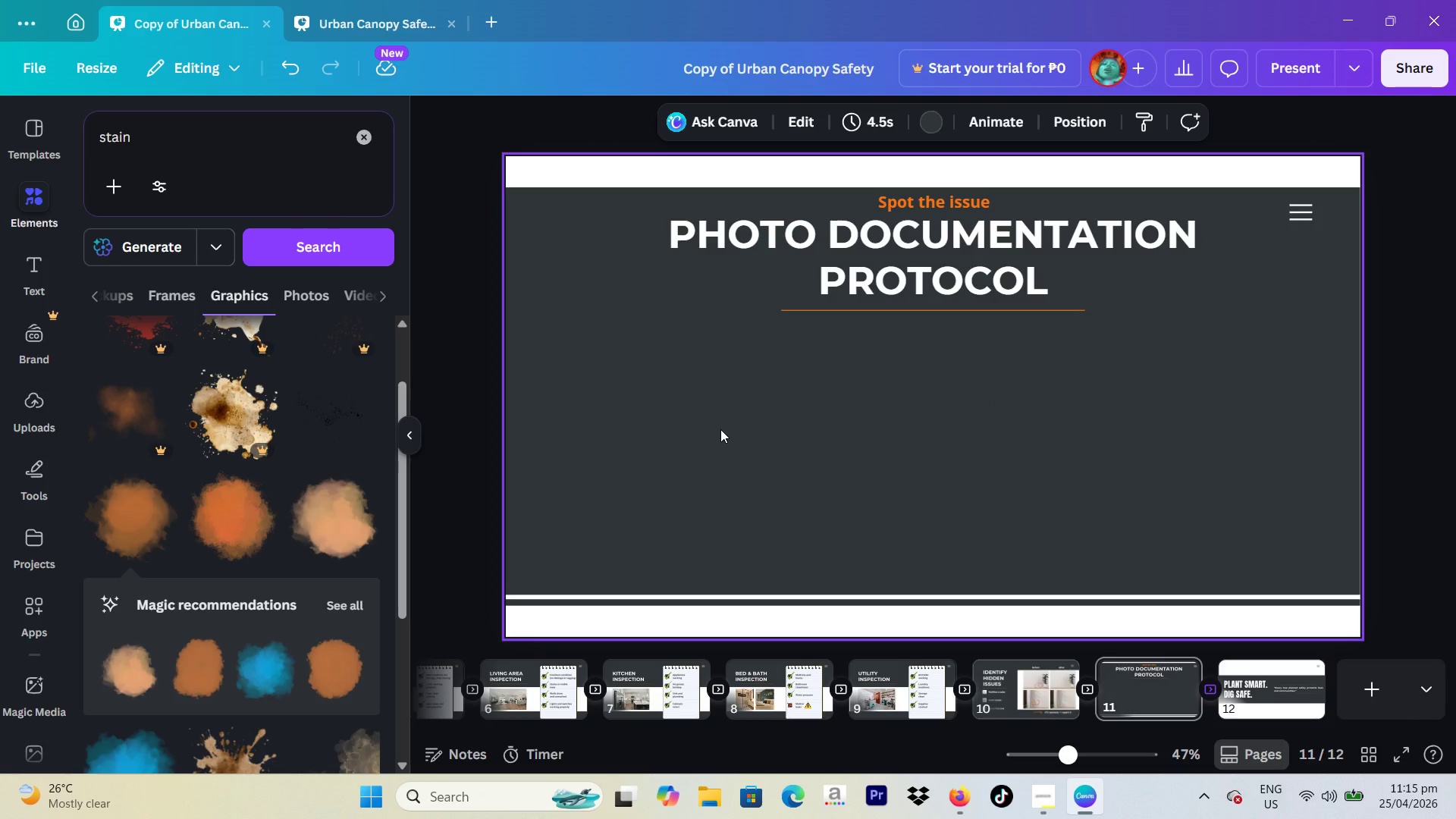 
left_click_drag(start_coordinate=[238, 169], to_coordinate=[20, 159])
 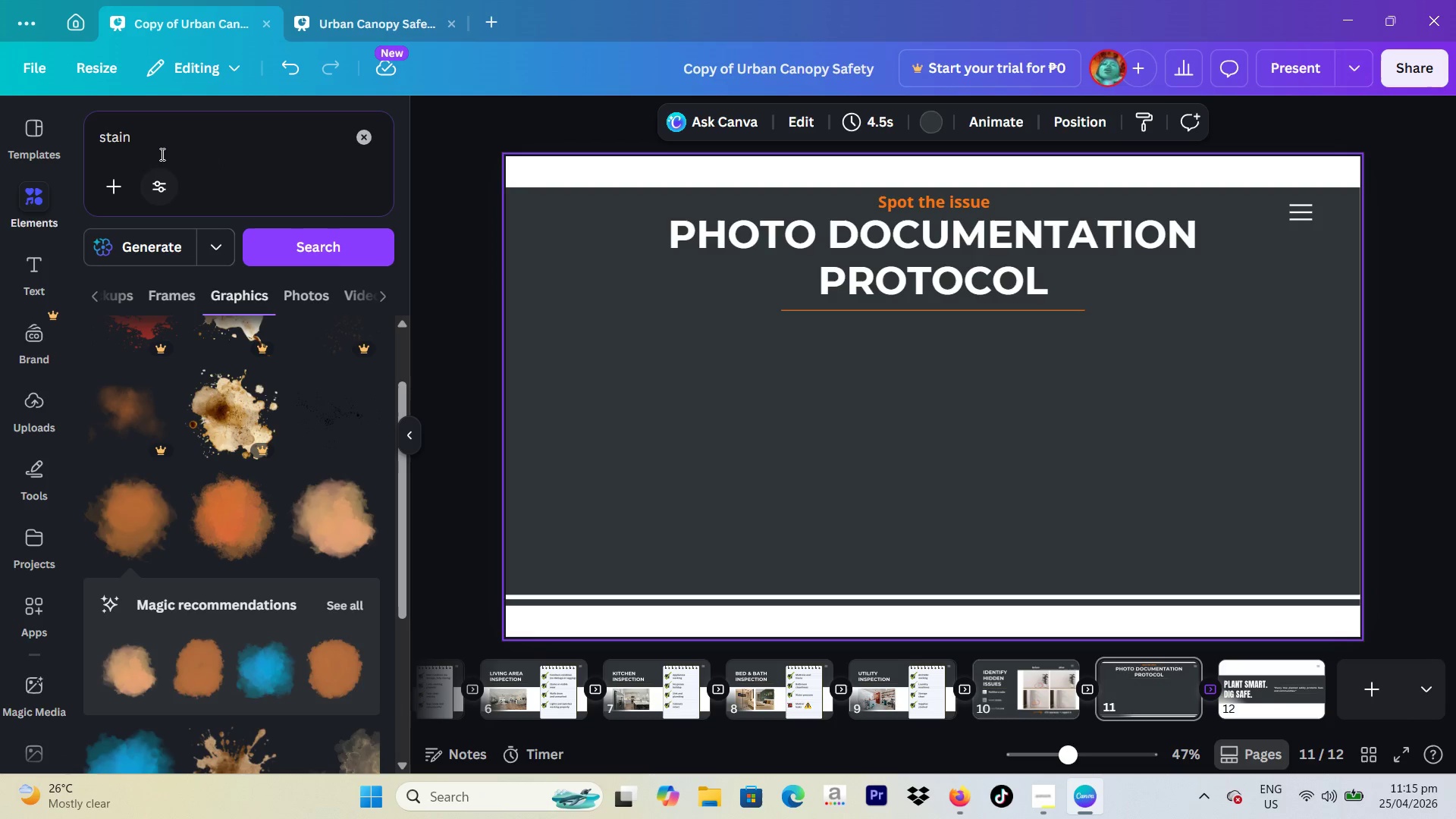 
left_click_drag(start_coordinate=[159, 144], to_coordinate=[77, 139])
 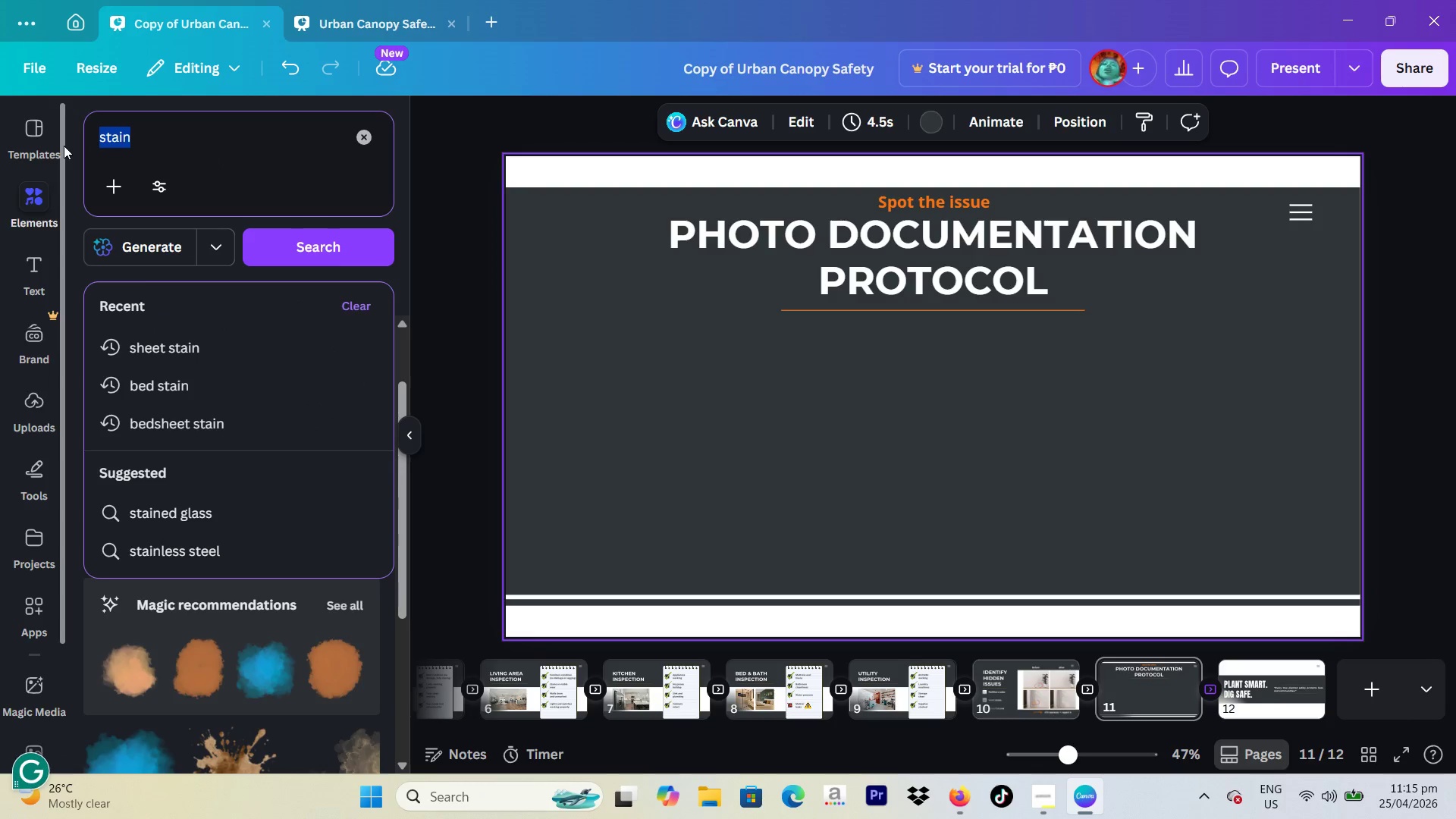 
type(apartment)
 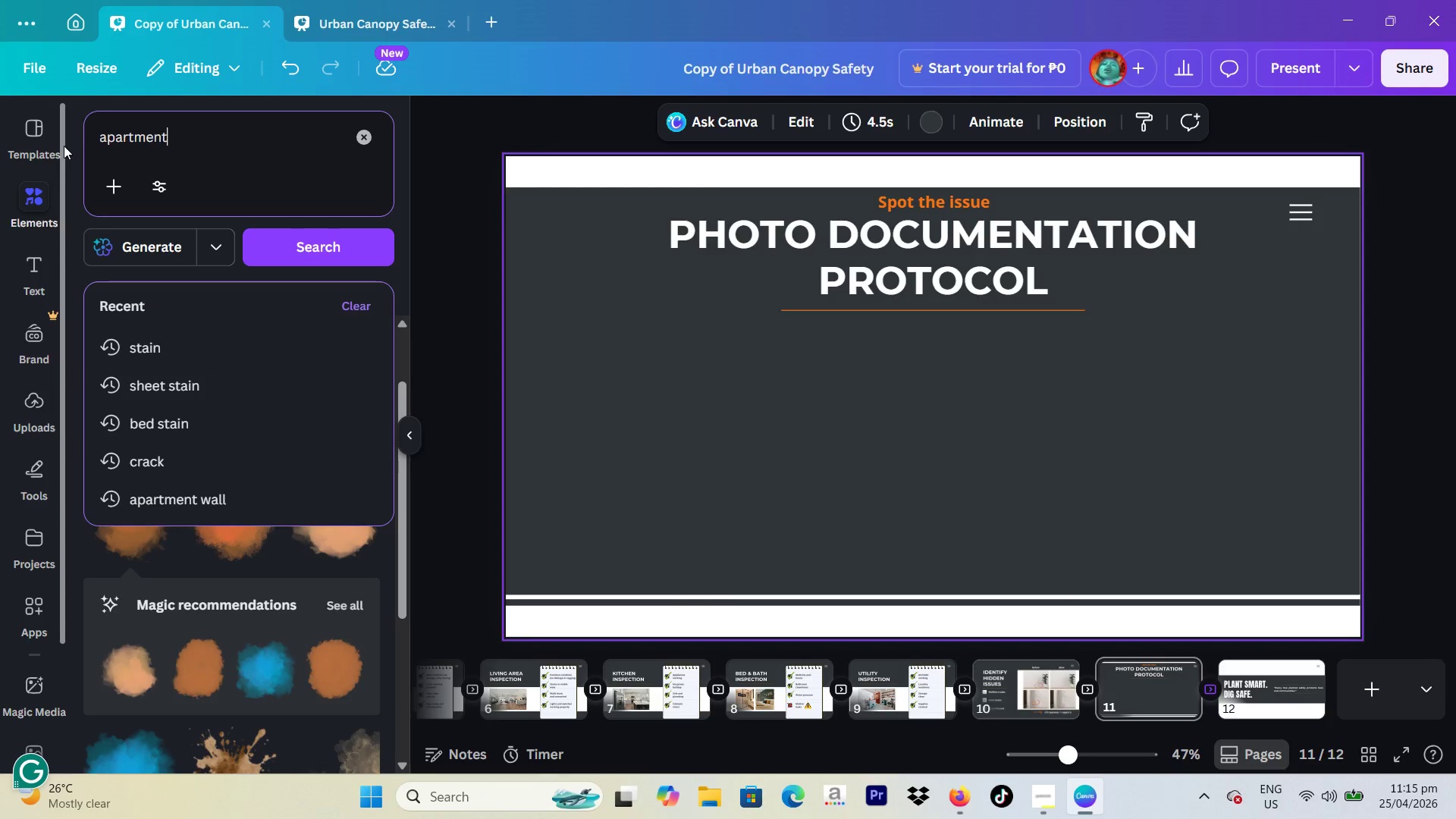 
key(Enter)
 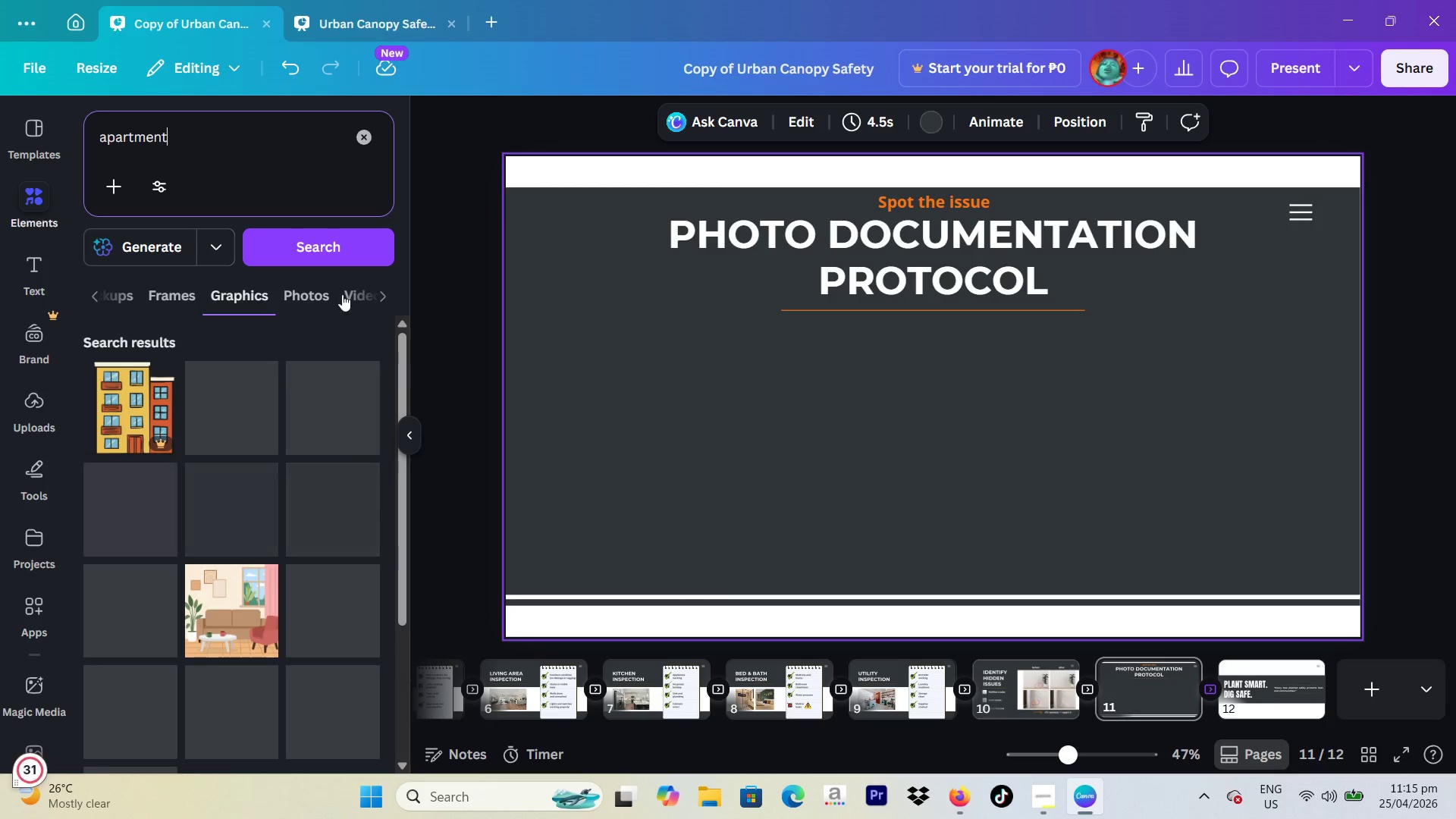 
double_click([313, 288])
 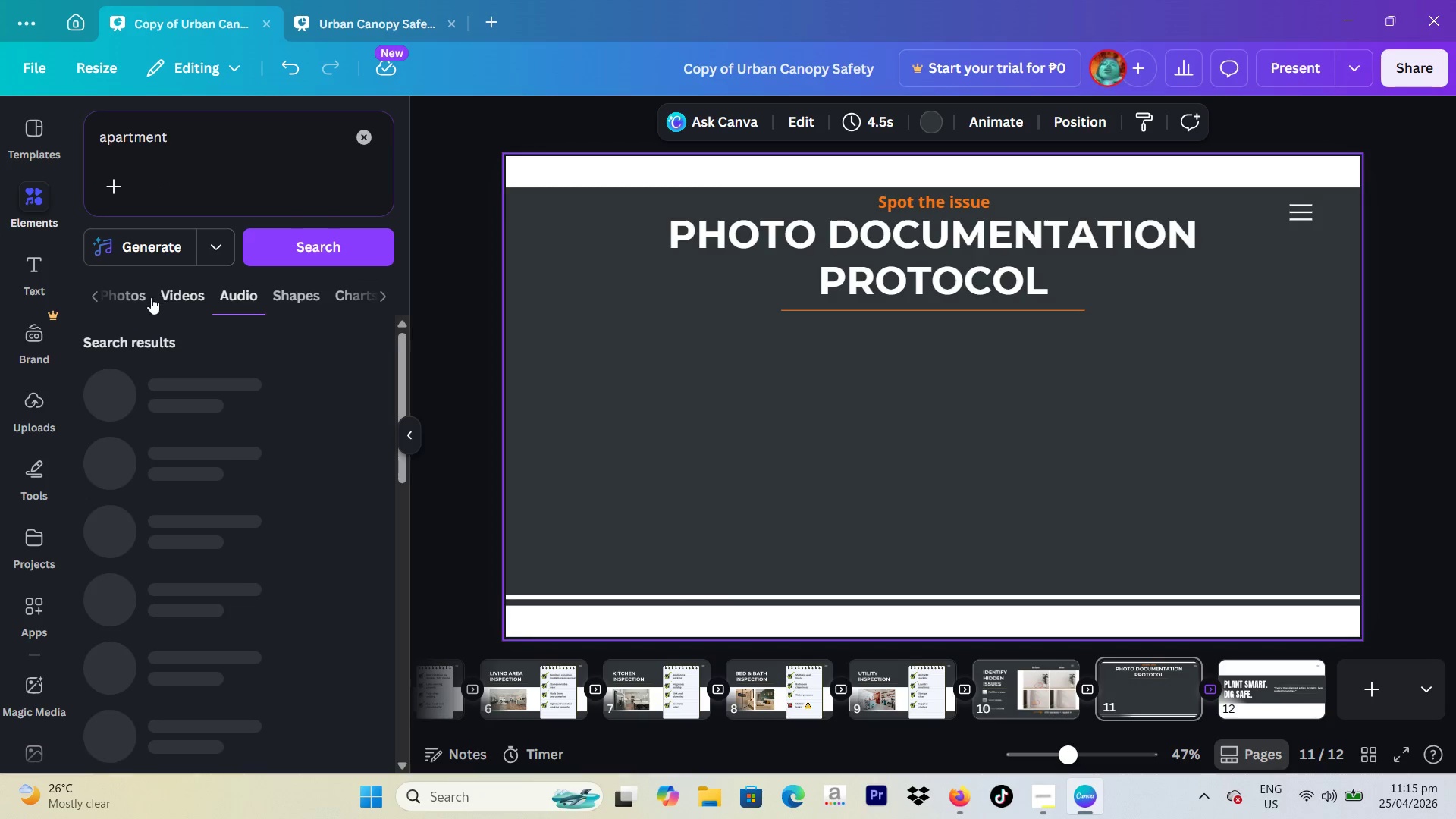 
left_click([149, 297])
 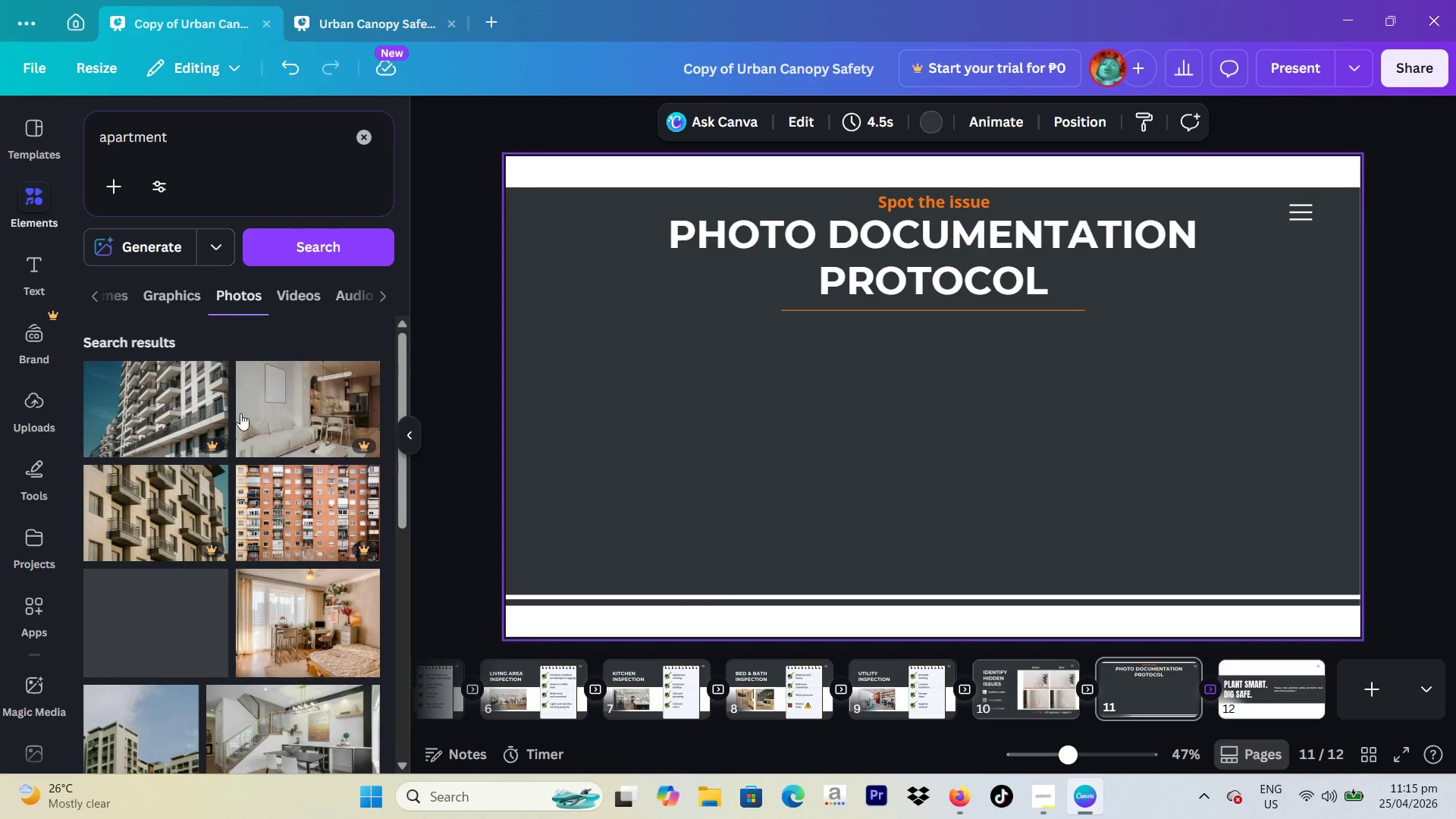 
scroll: coordinate [325, 441], scroll_direction: down, amount: 3.0
 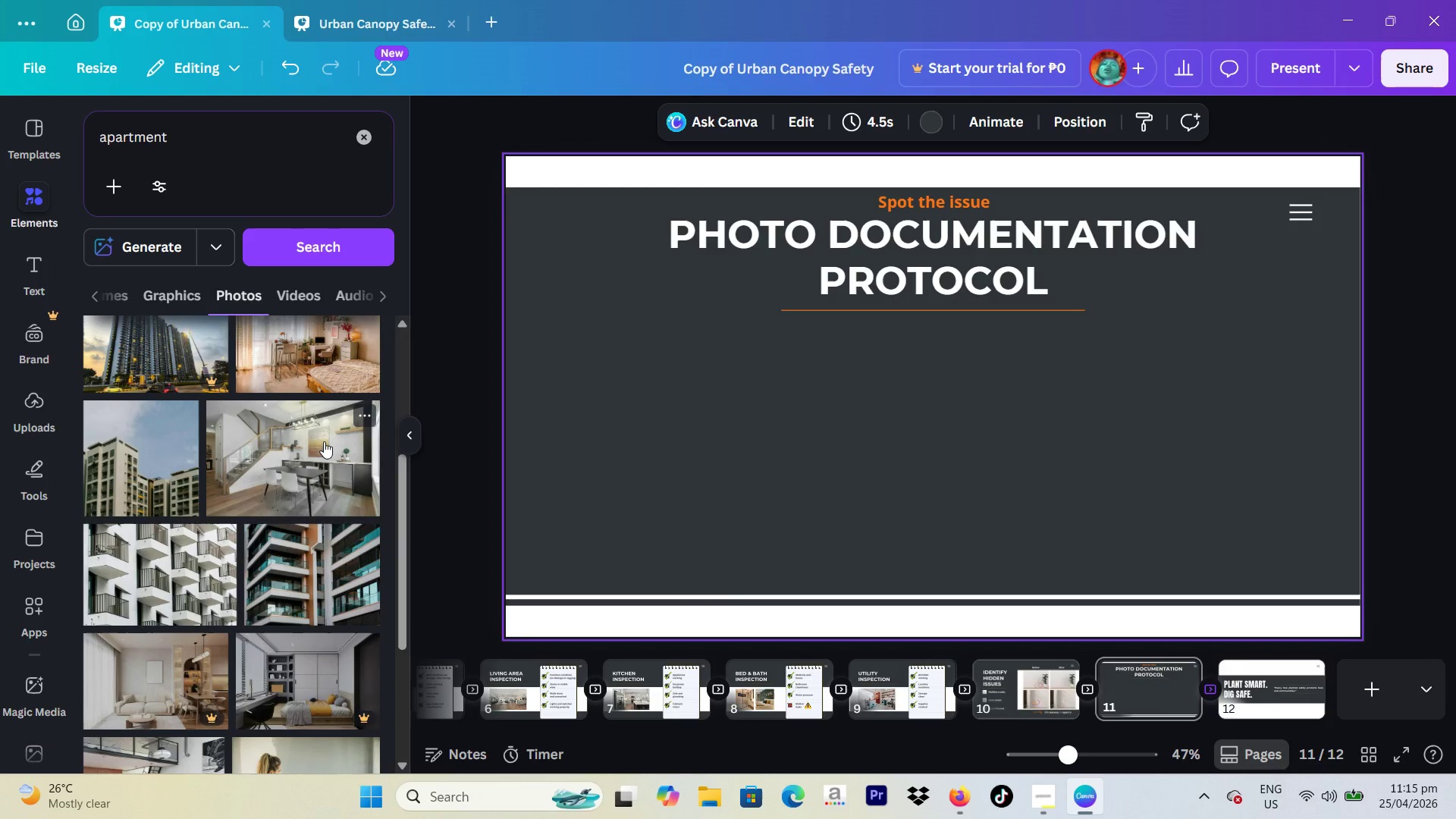 
left_click([324, 441])
 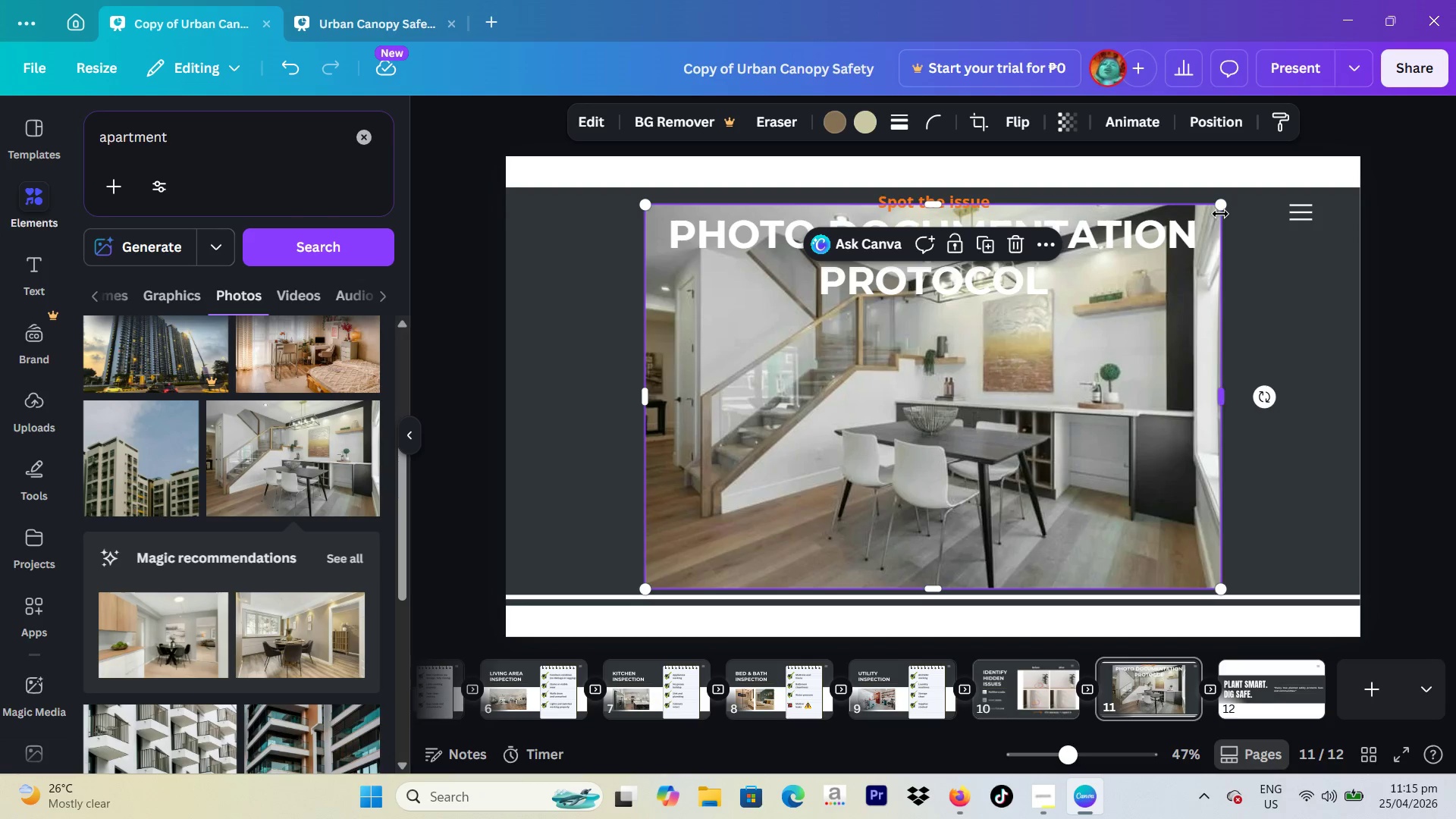 
left_click_drag(start_coordinate=[1219, 206], to_coordinate=[911, 478])
 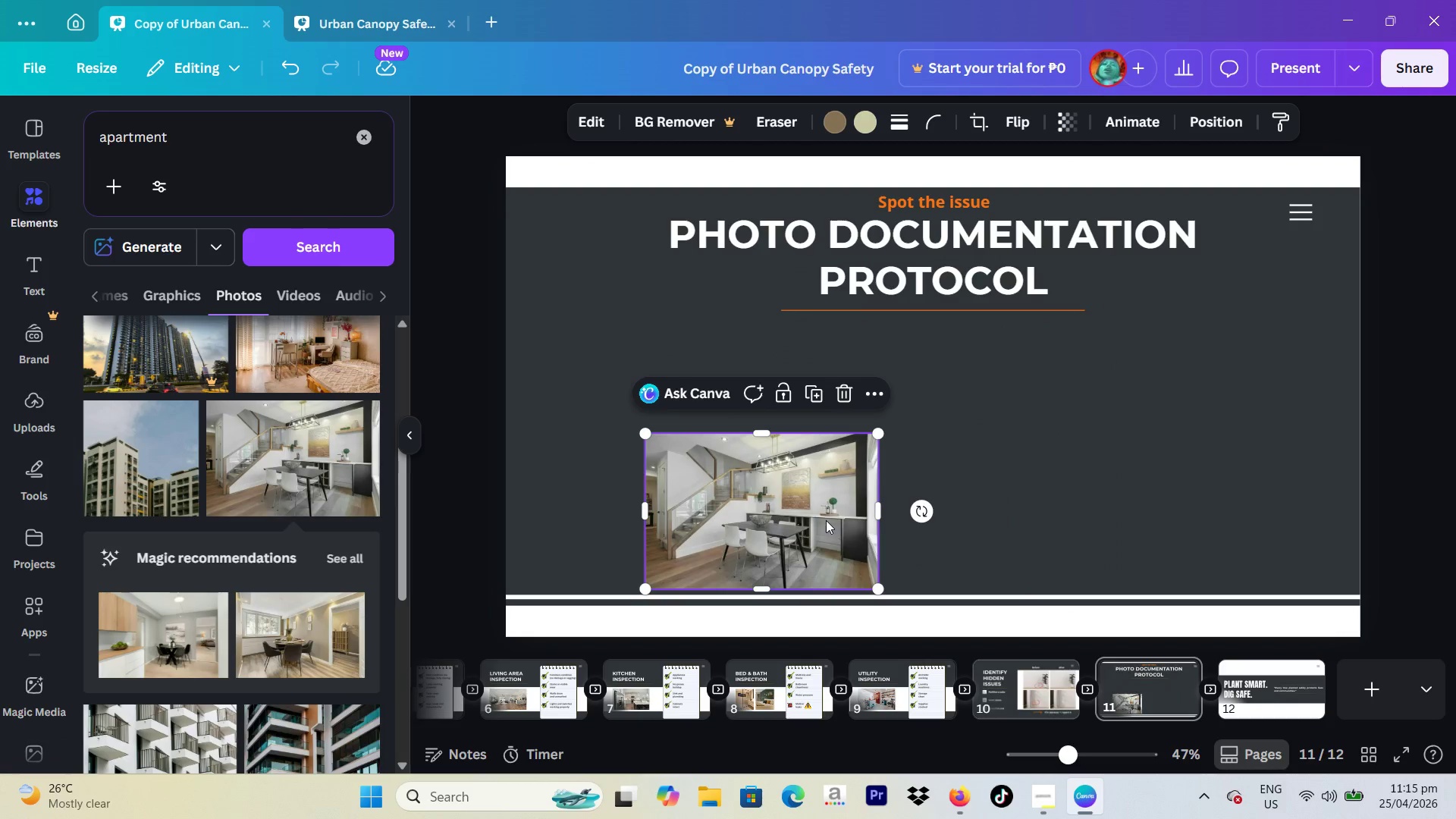 
left_click_drag(start_coordinate=[825, 520], to_coordinate=[838, 425])
 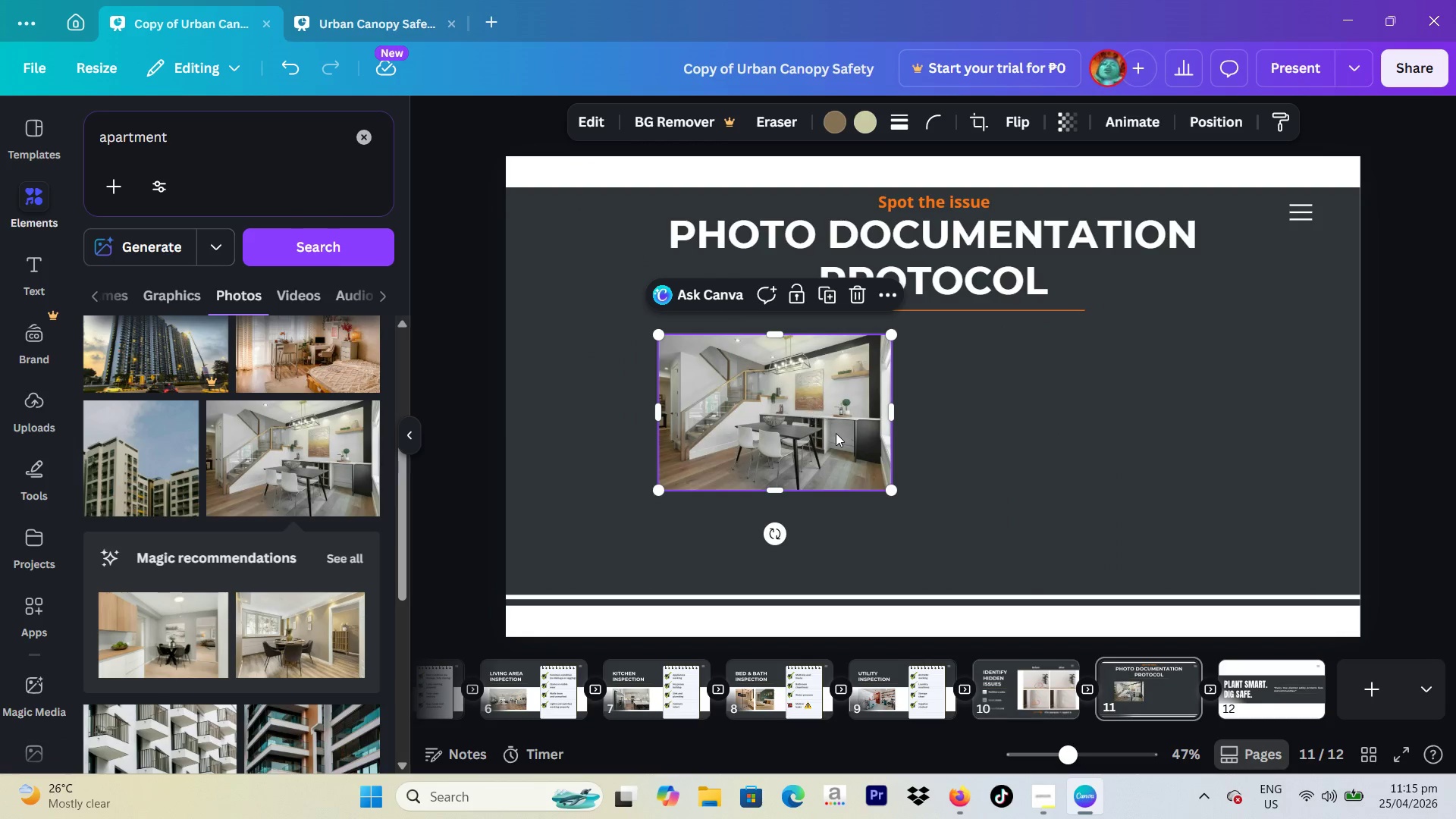 
wait(5.33)
 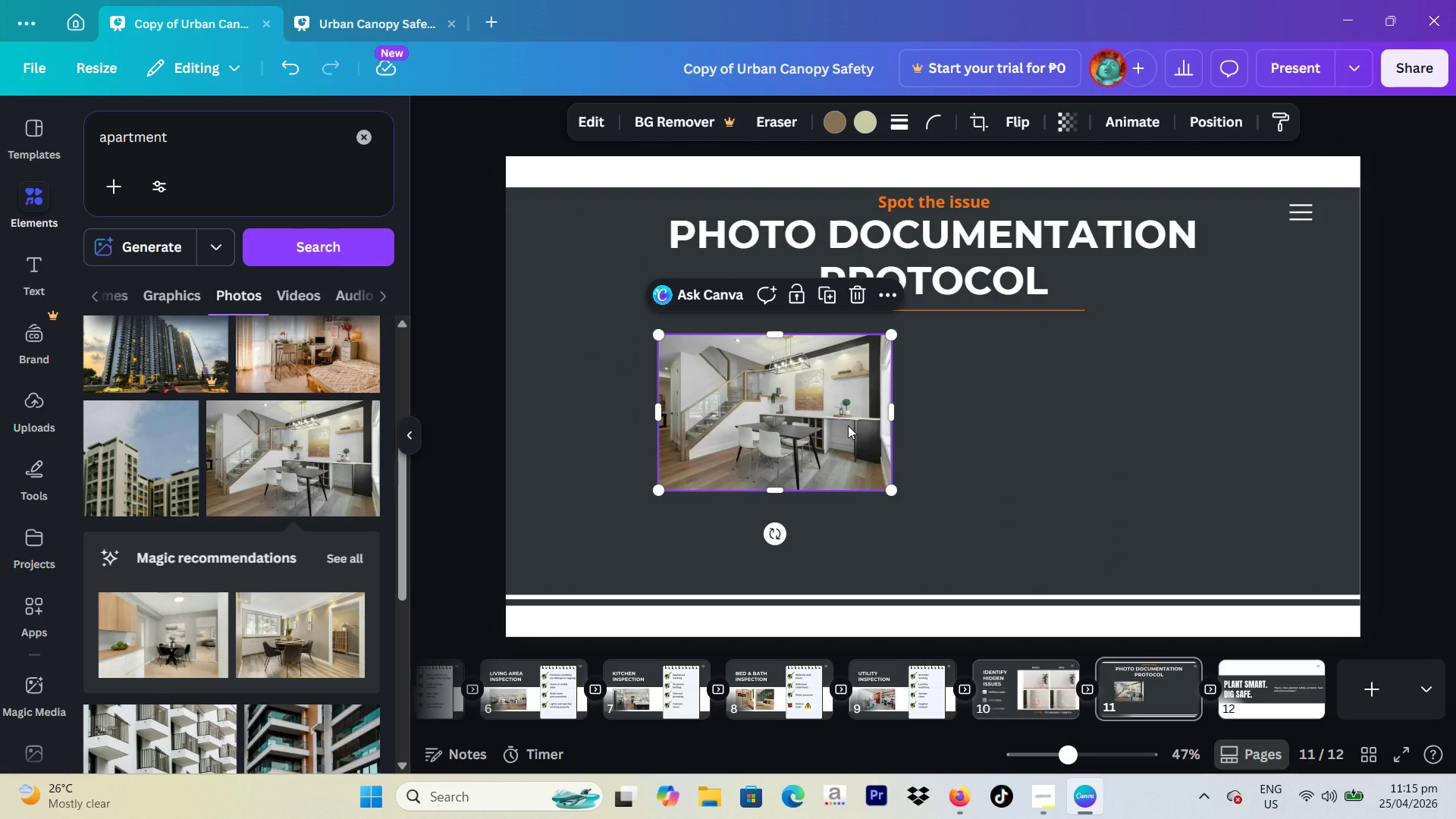 
left_click_drag(start_coordinate=[809, 404], to_coordinate=[846, 394])
 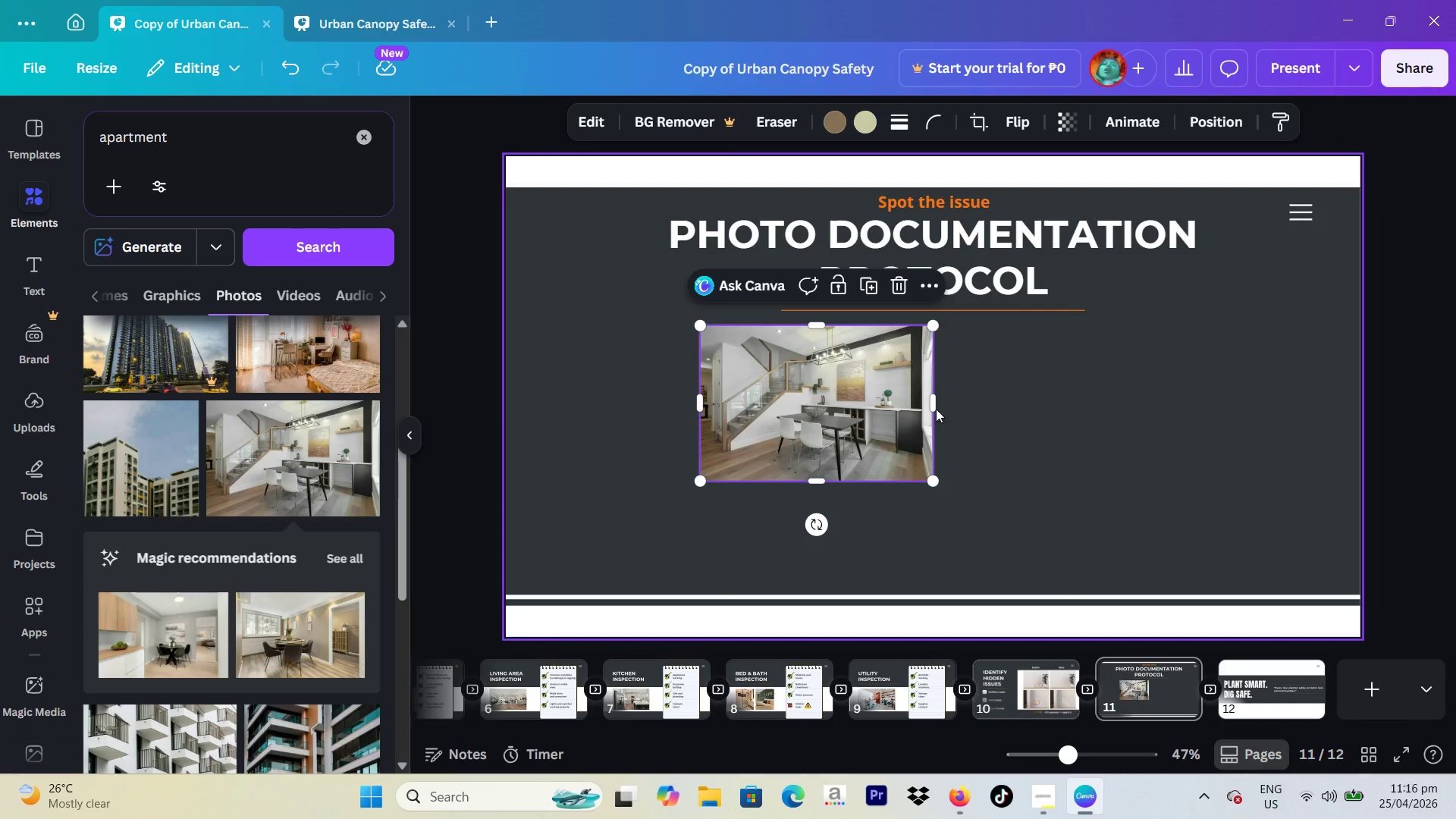 
left_click_drag(start_coordinate=[900, 407], to_coordinate=[896, 403])
 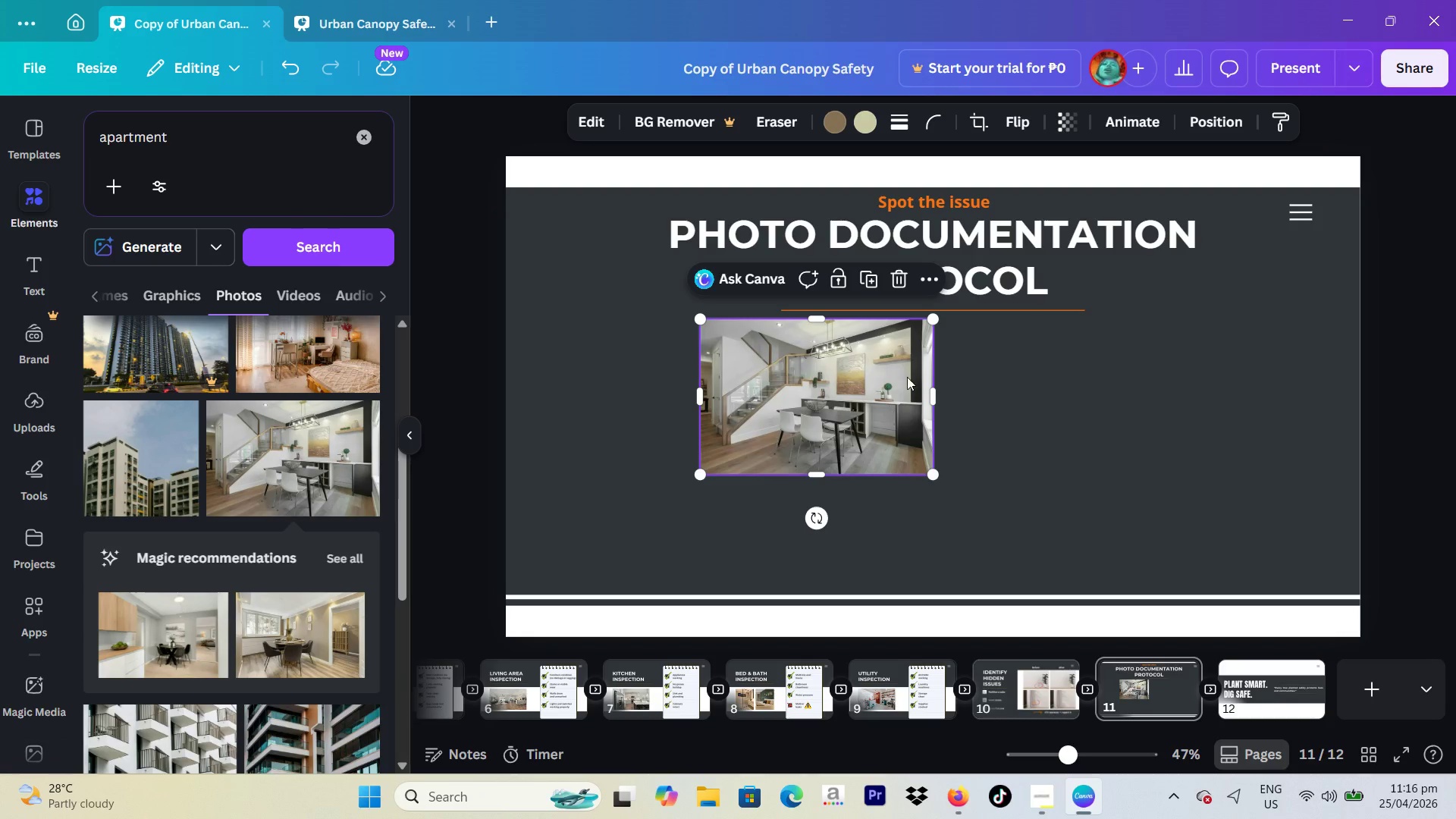 
wait(34.42)
 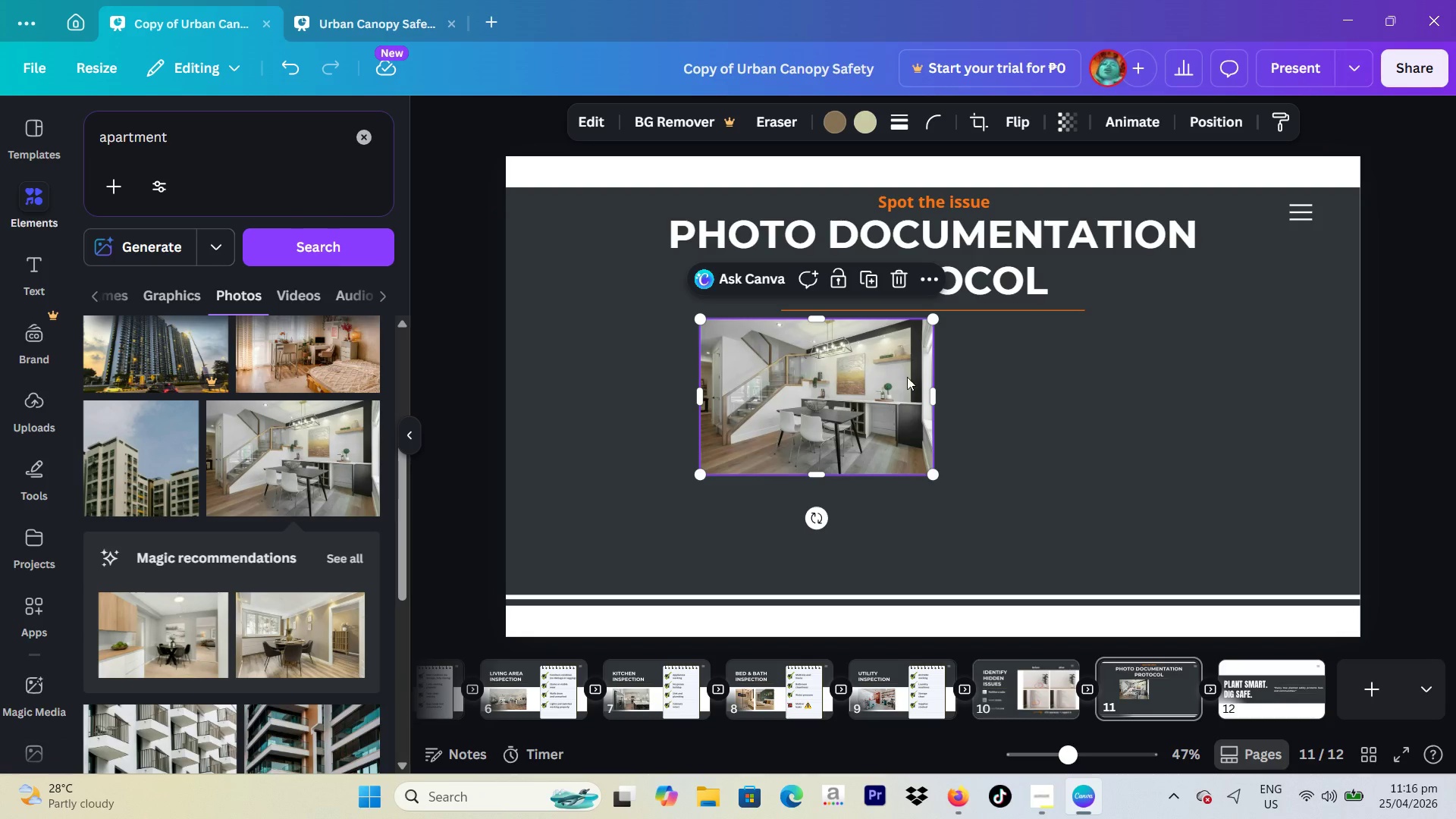 
left_click([875, 272])
 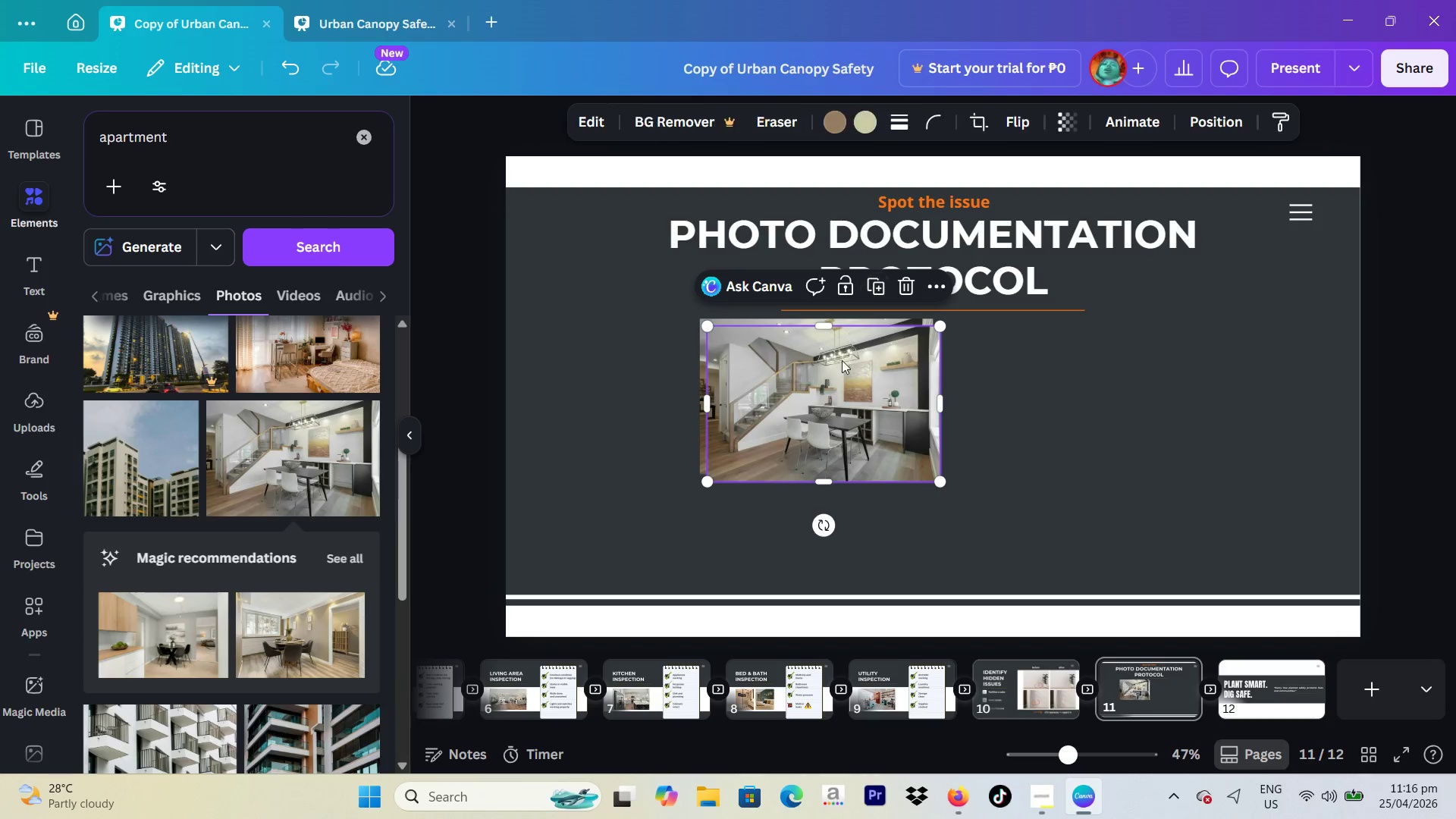 
left_click_drag(start_coordinate=[842, 360], to_coordinate=[1111, 353])
 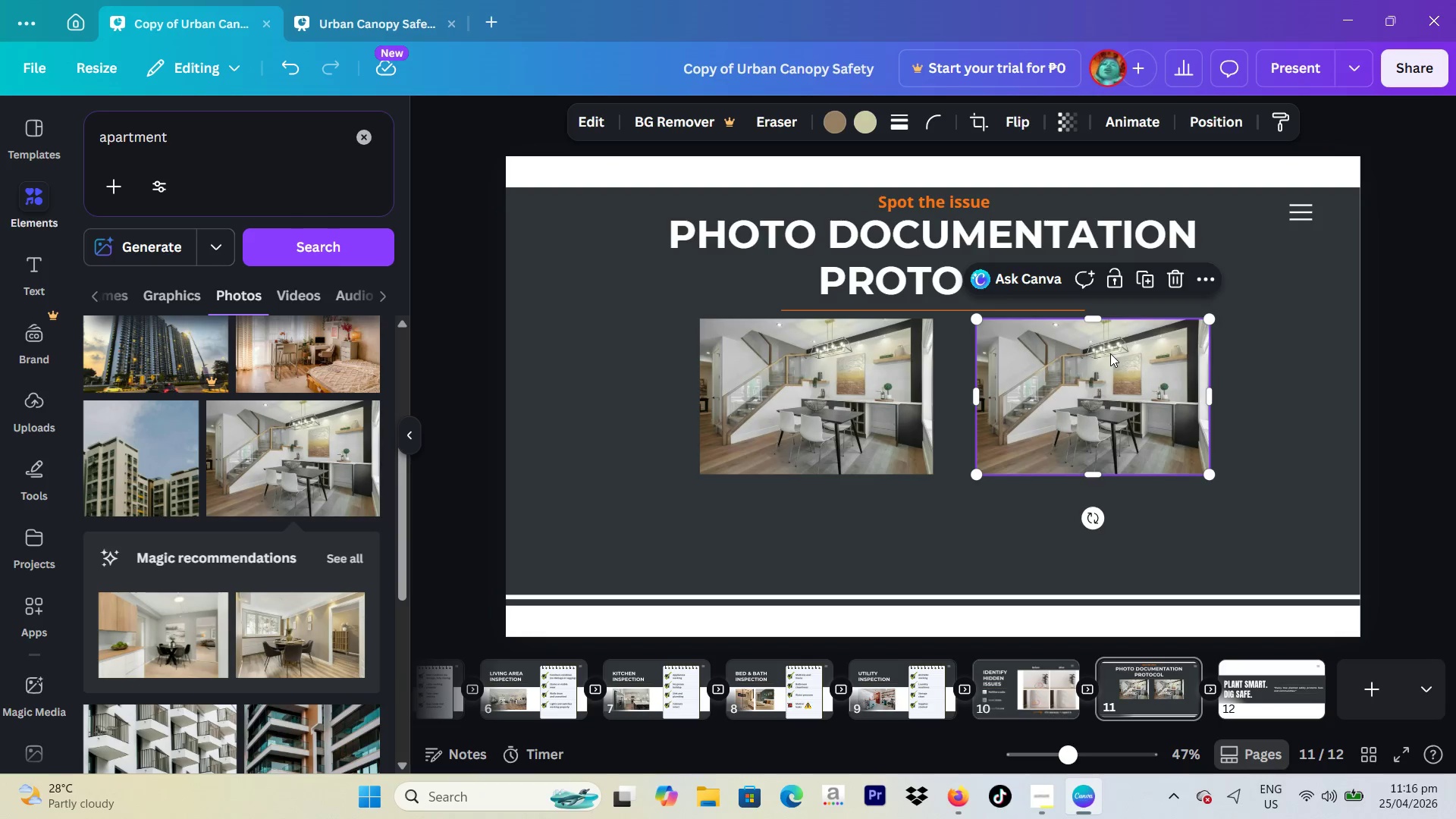 
double_click([1110, 353])
 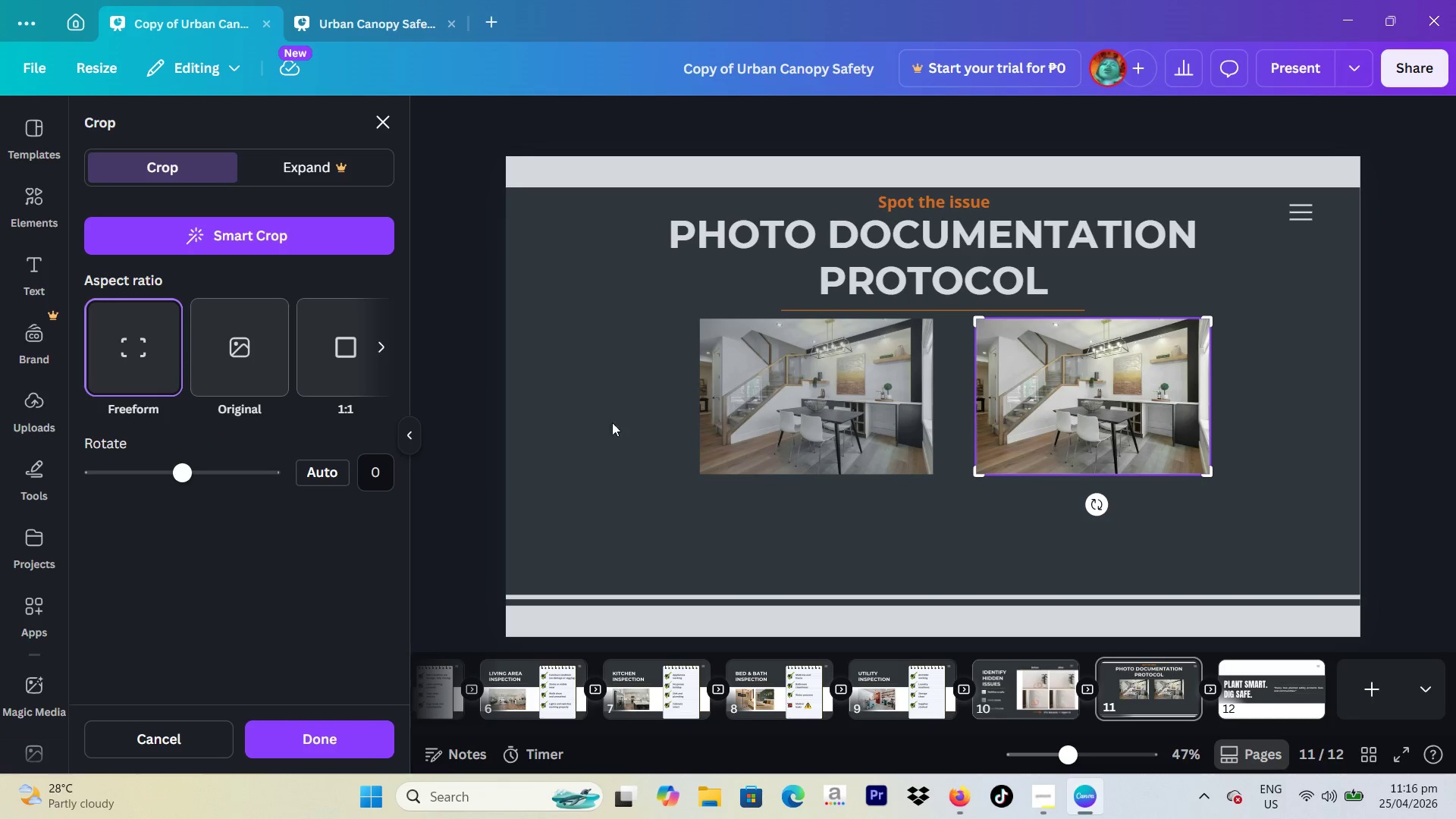 
left_click_drag(start_coordinate=[1065, 396], to_coordinate=[1094, 362])
 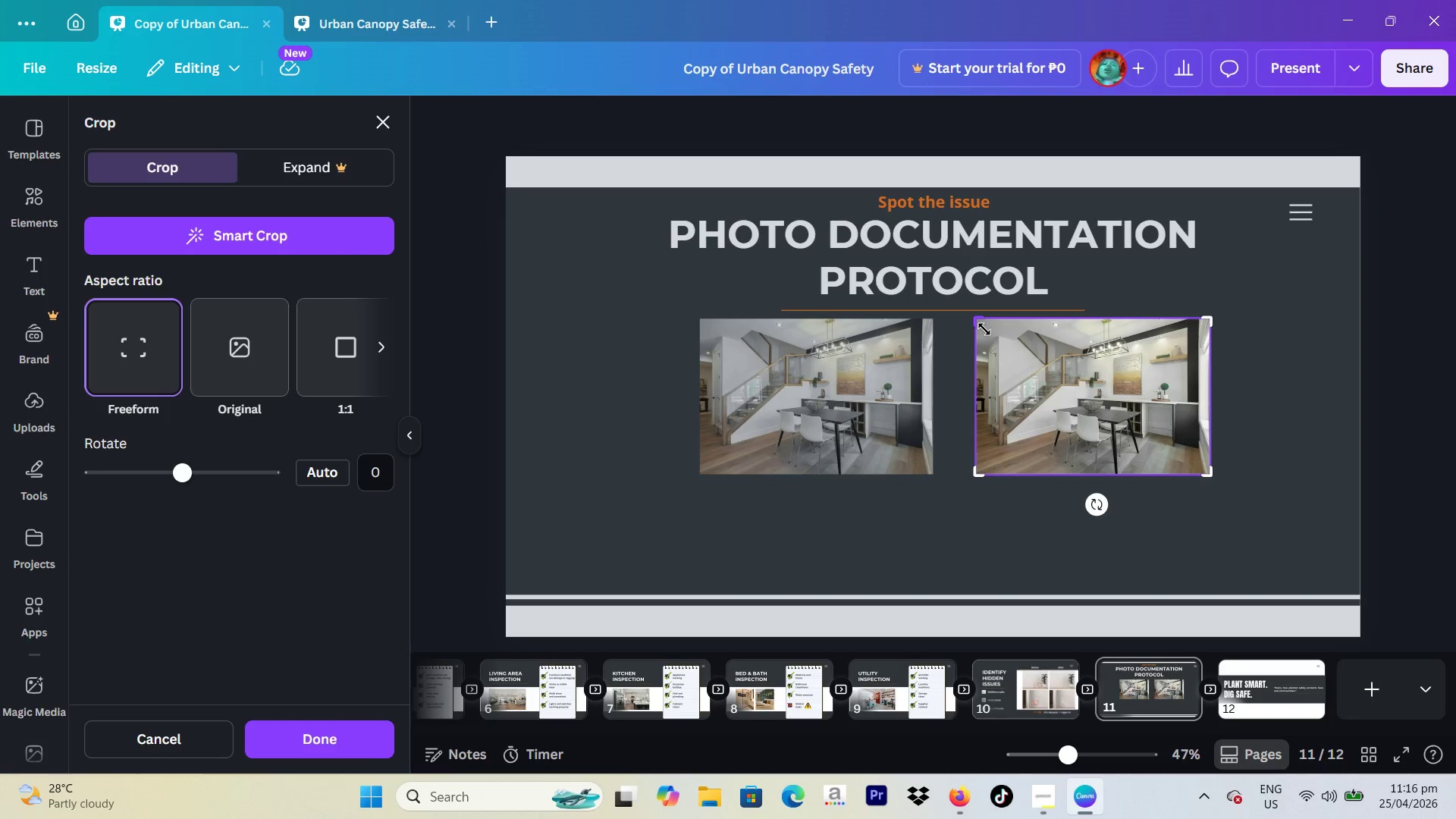 
left_click_drag(start_coordinate=[976, 327], to_coordinate=[1038, 369])
 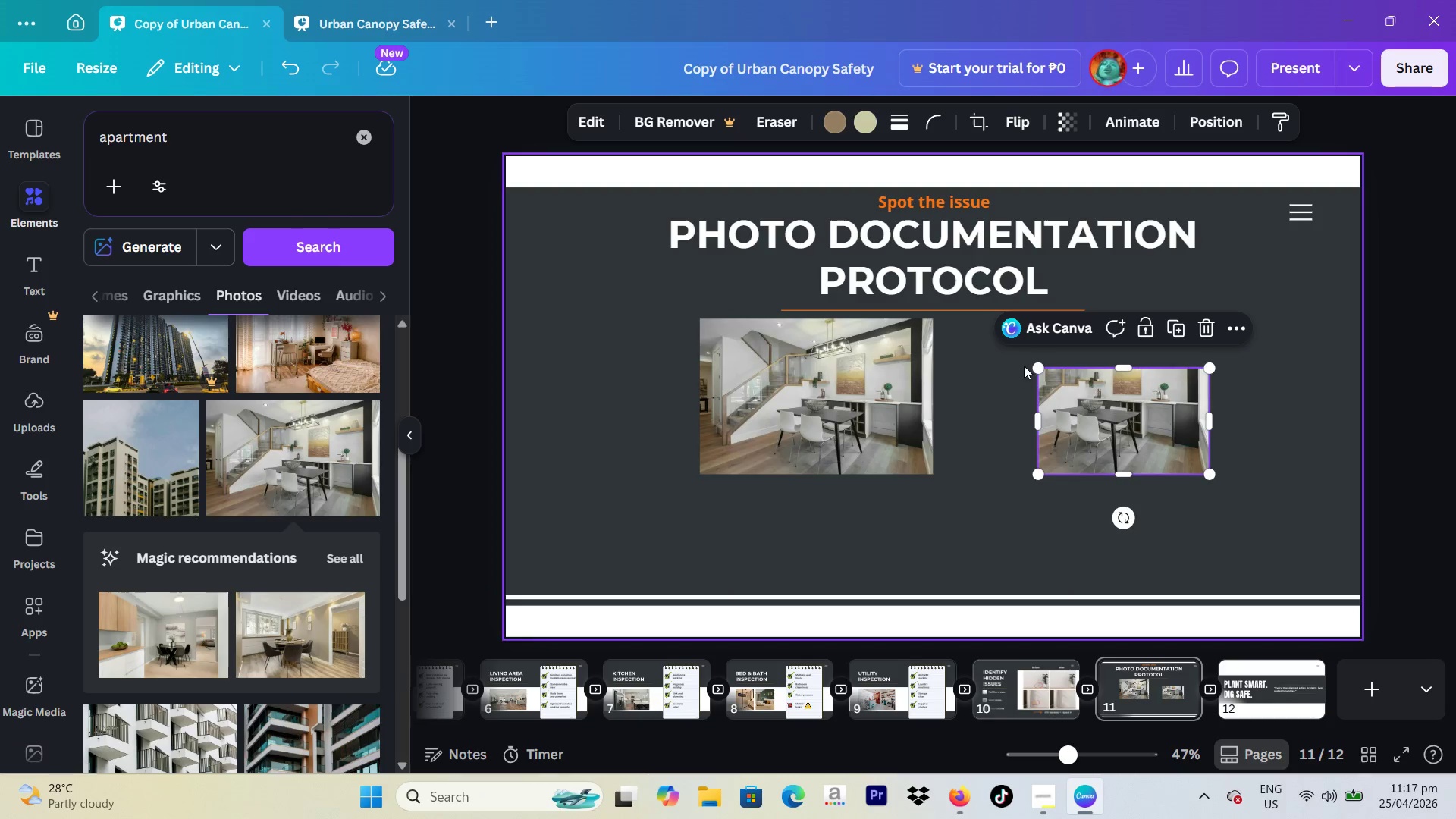 
left_click([1040, 359])
 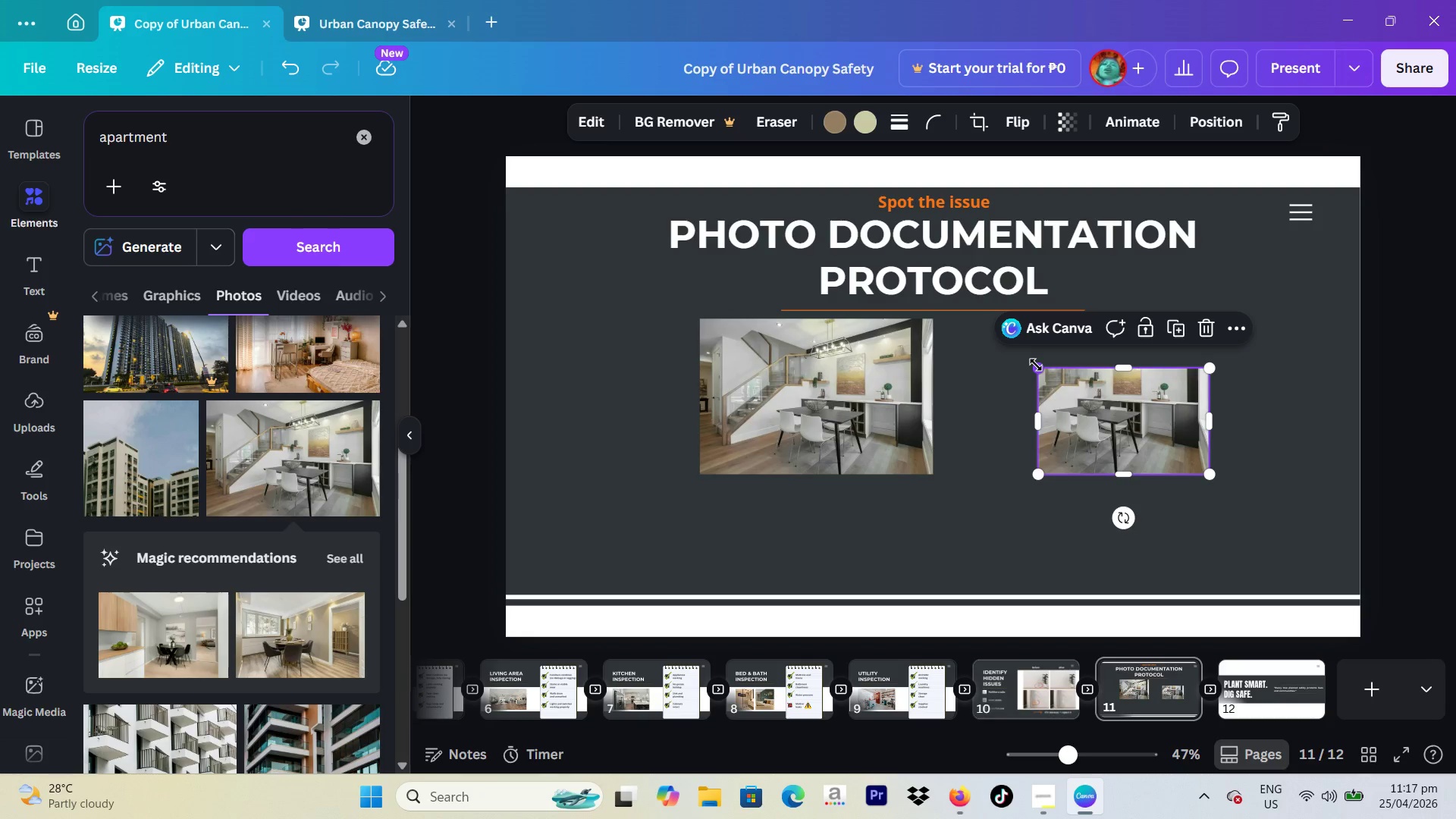 
left_click_drag(start_coordinate=[1036, 365], to_coordinate=[960, 314])
 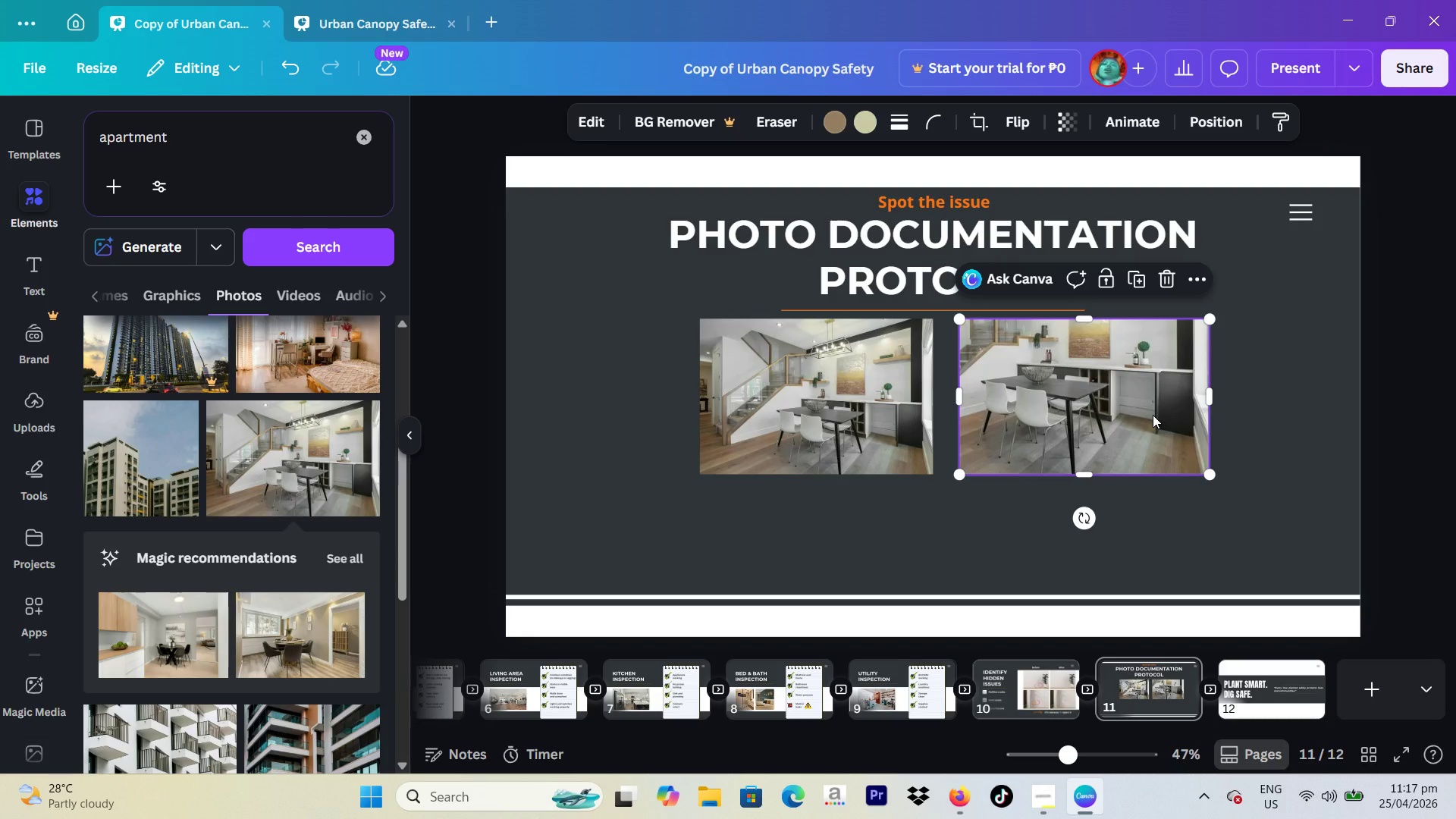 
double_click([1153, 415])
 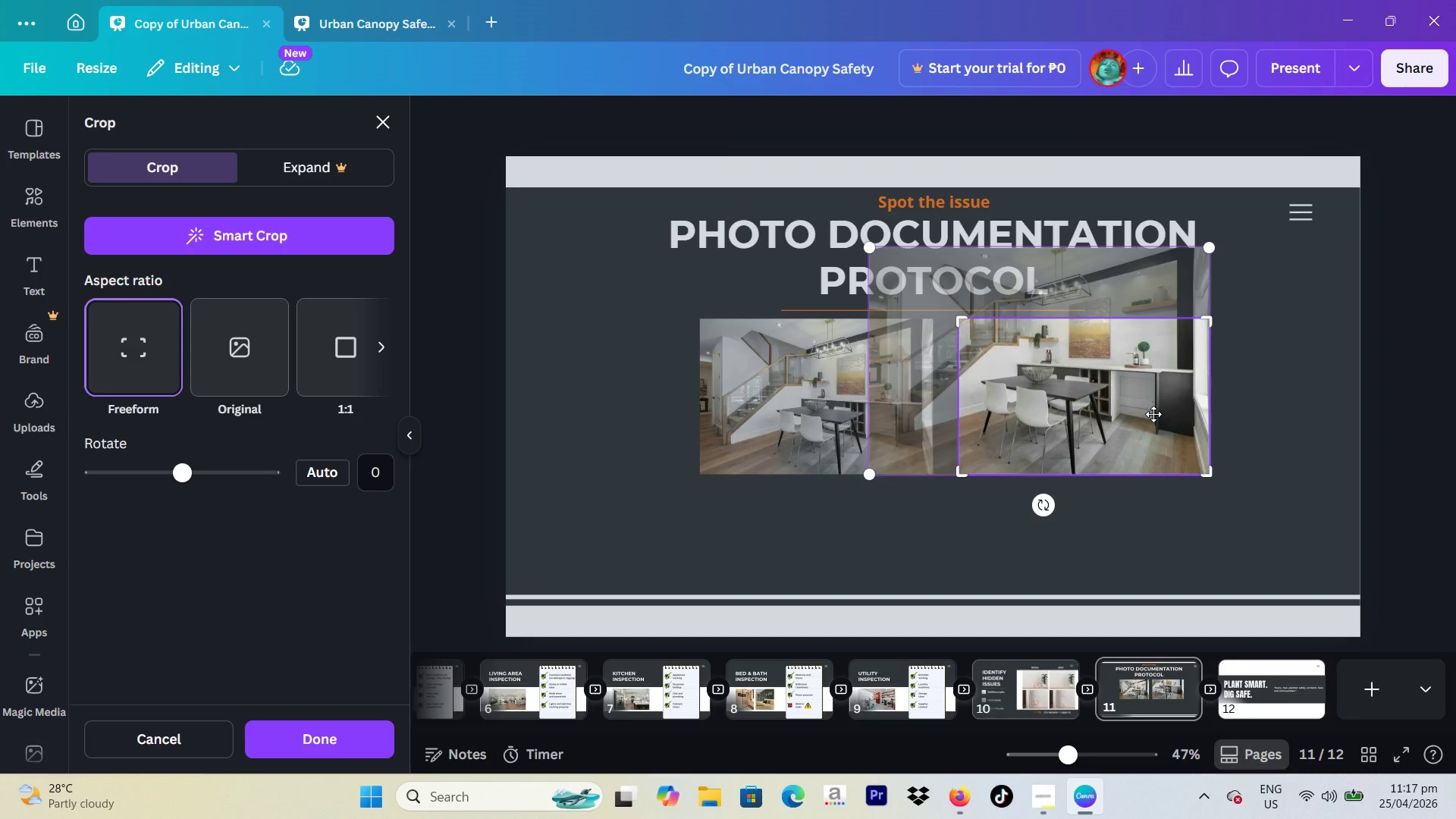 
left_click_drag(start_coordinate=[1153, 414], to_coordinate=[1189, 462])
 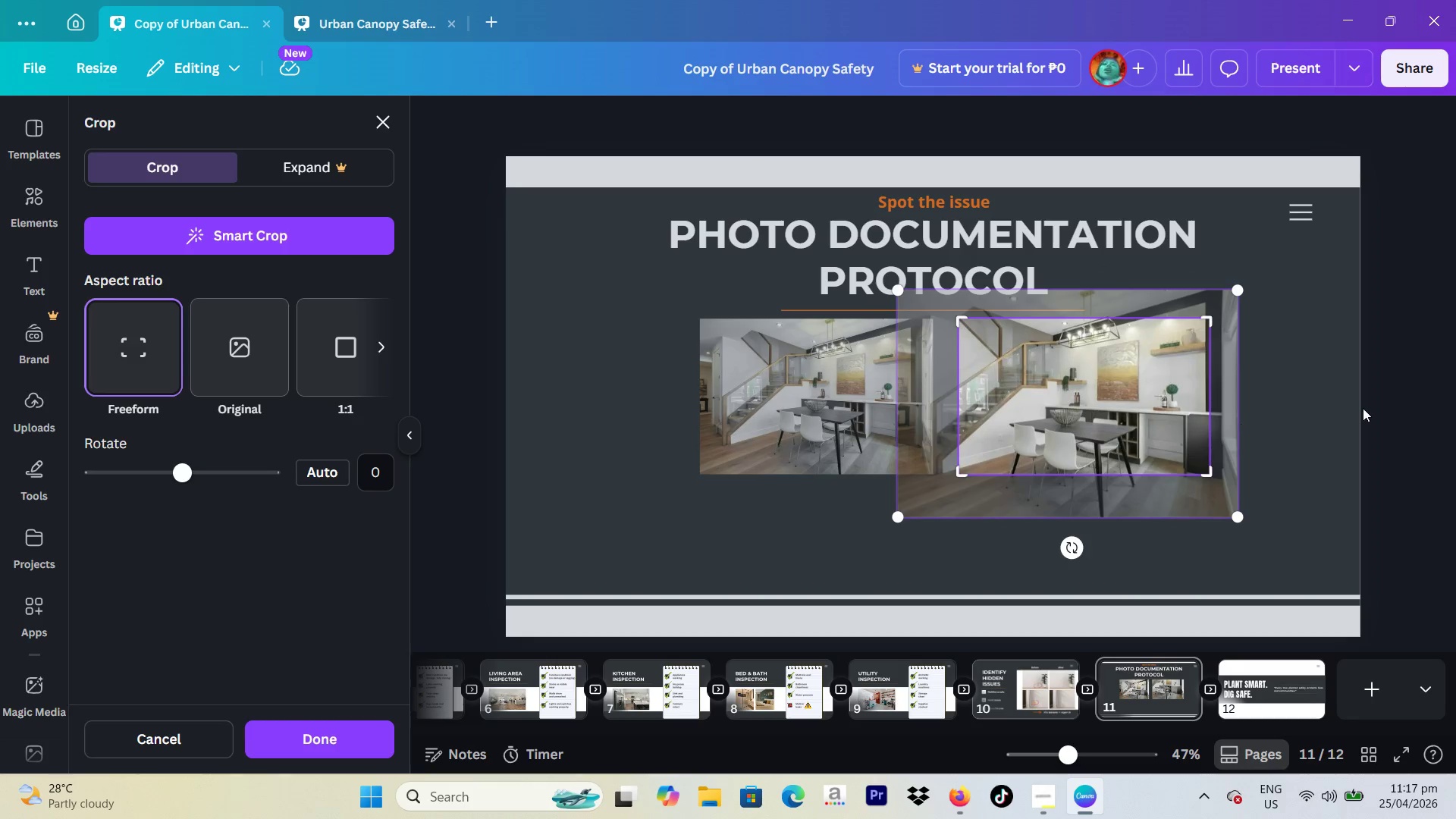 
left_click([1363, 408])
 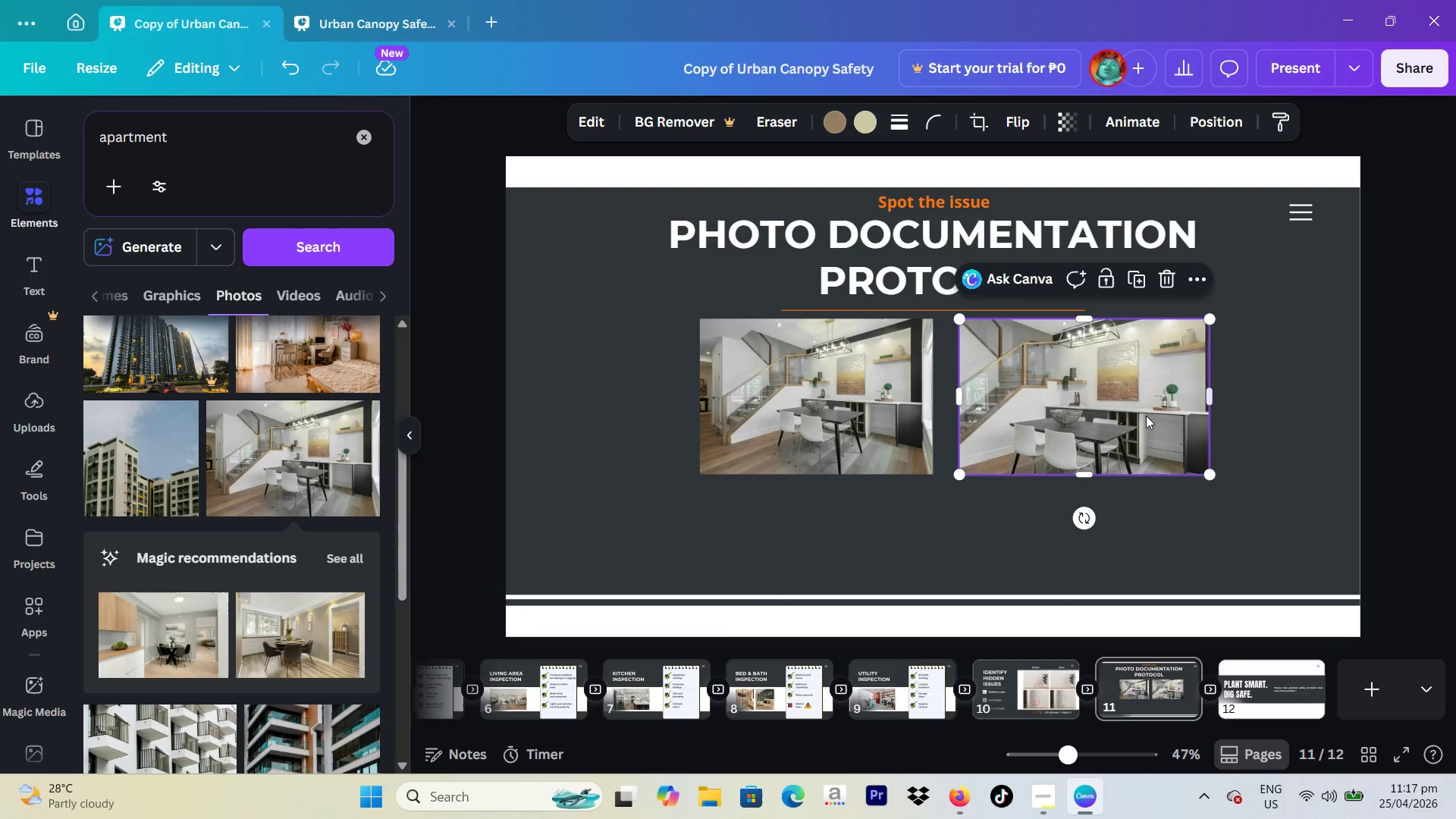 
double_click([1117, 416])
 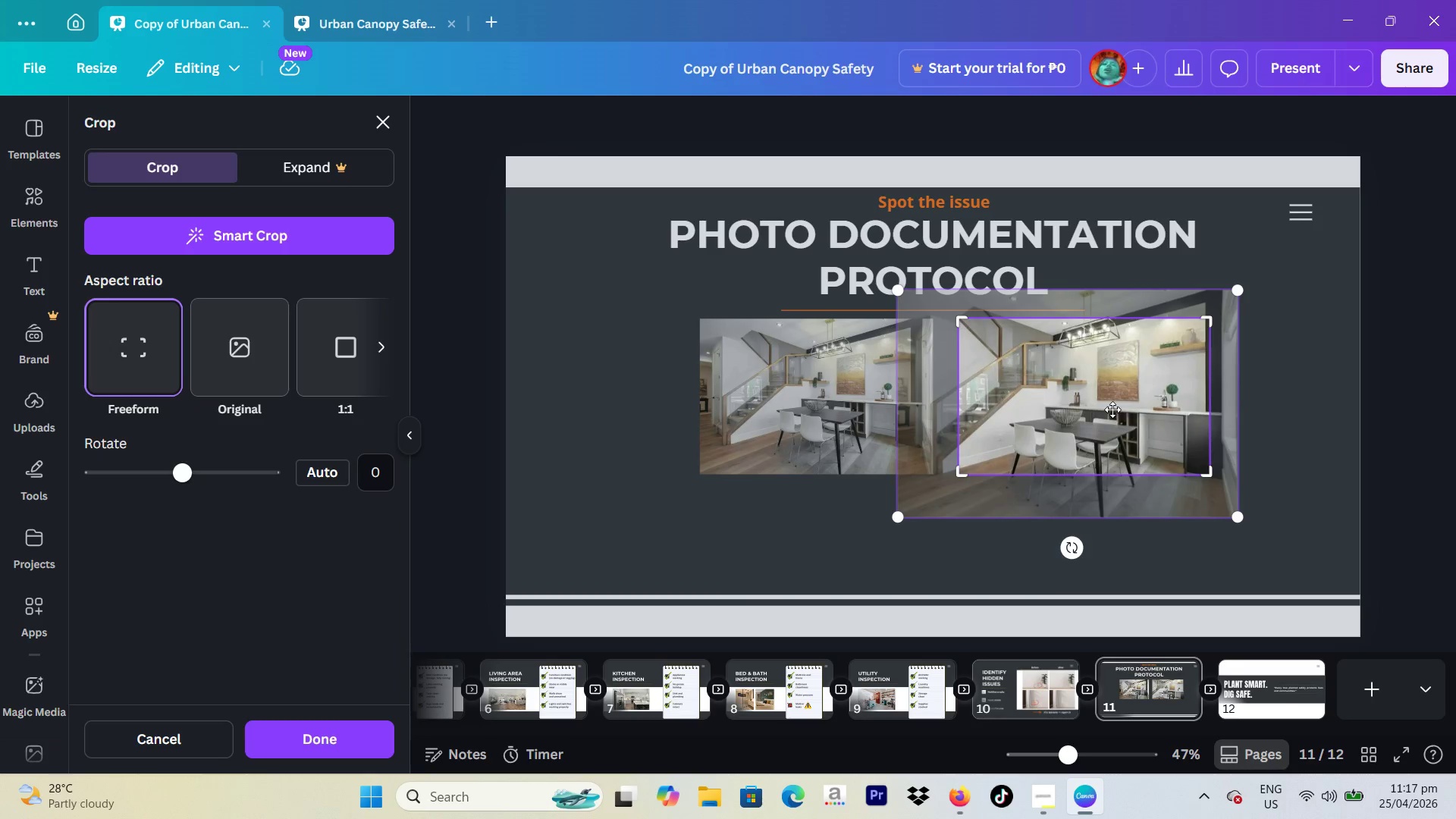 
left_click_drag(start_coordinate=[1112, 410], to_coordinate=[1176, 422])
 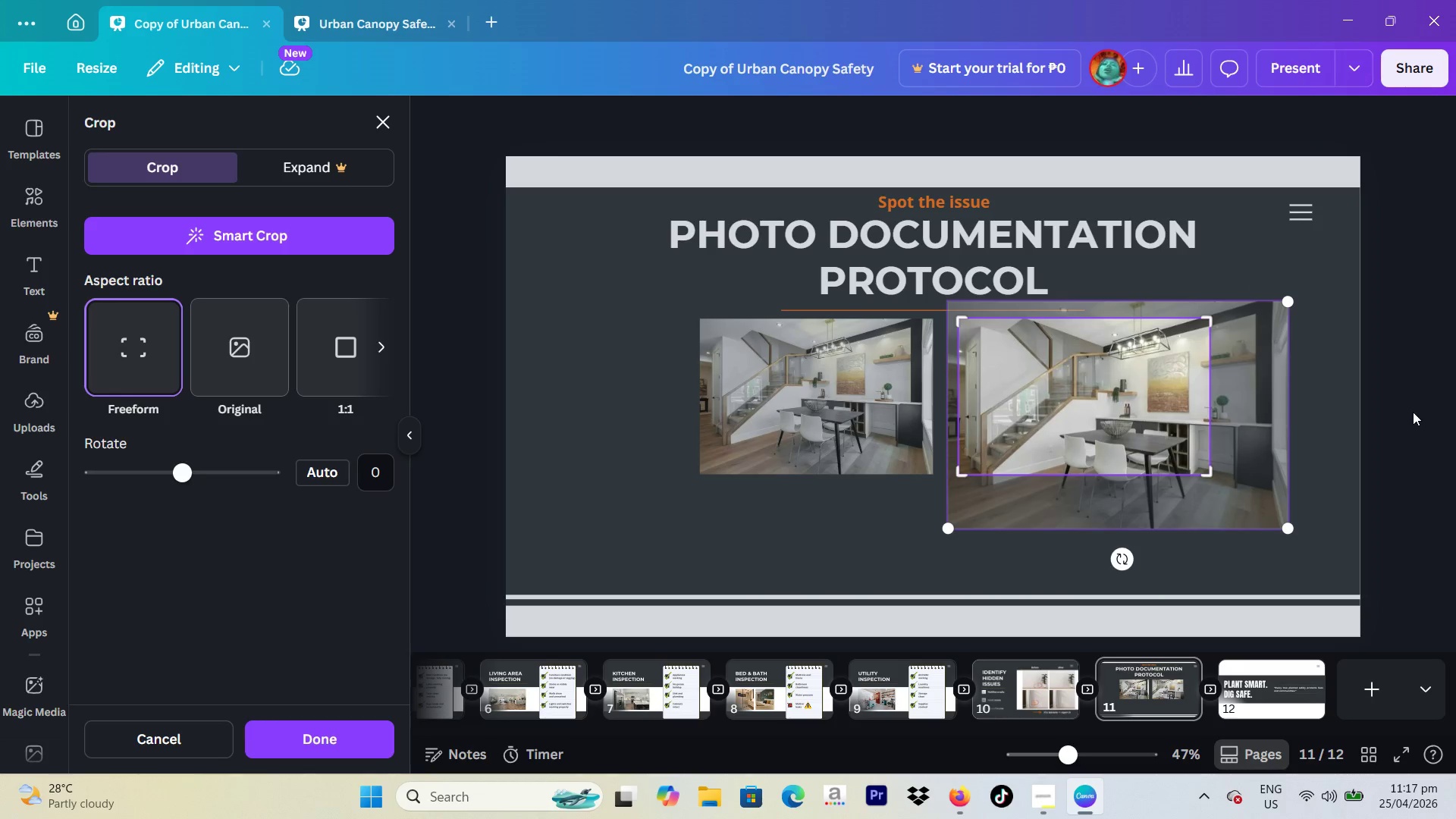 
left_click([1413, 412])
 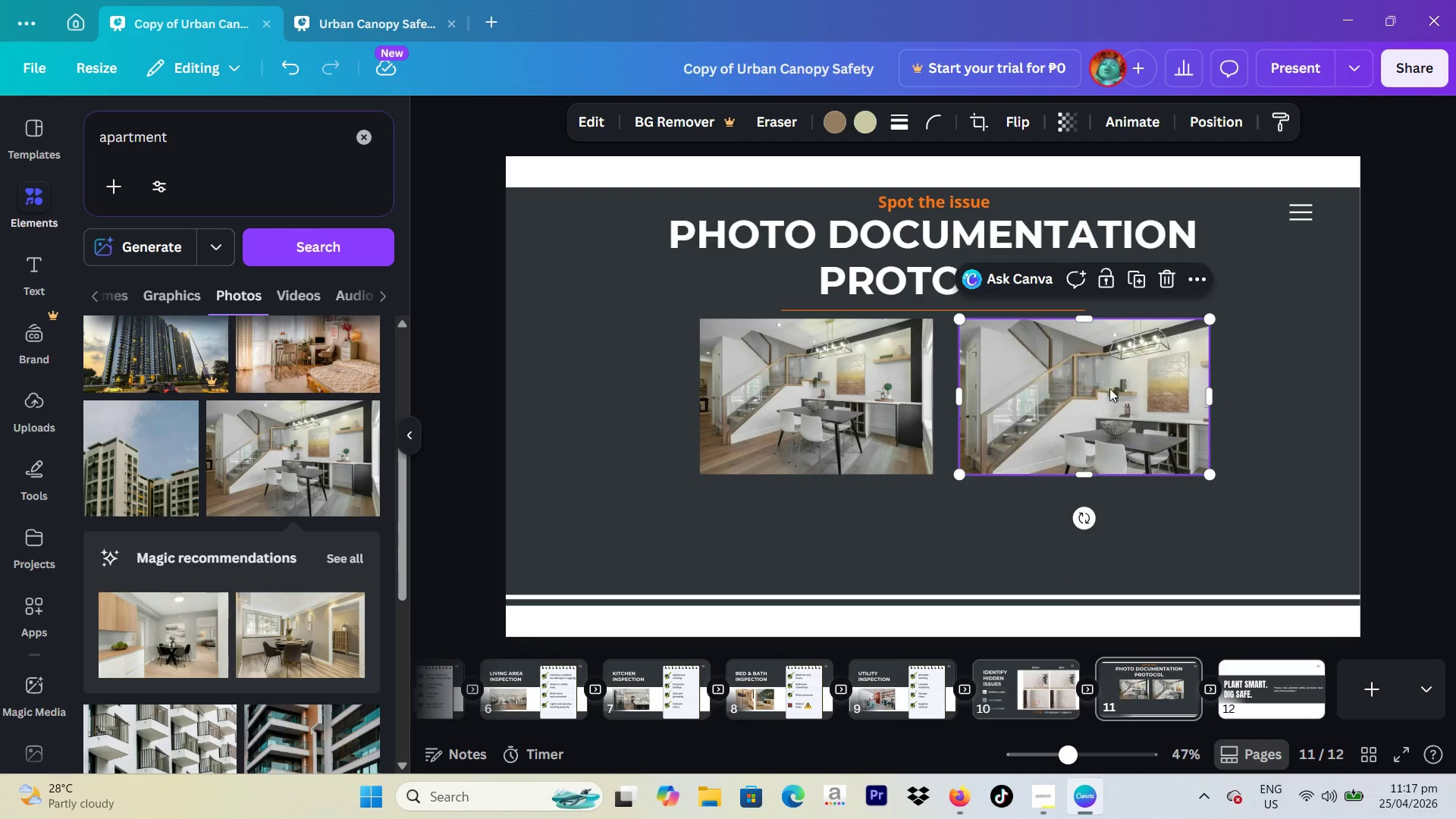 
wait(5.81)
 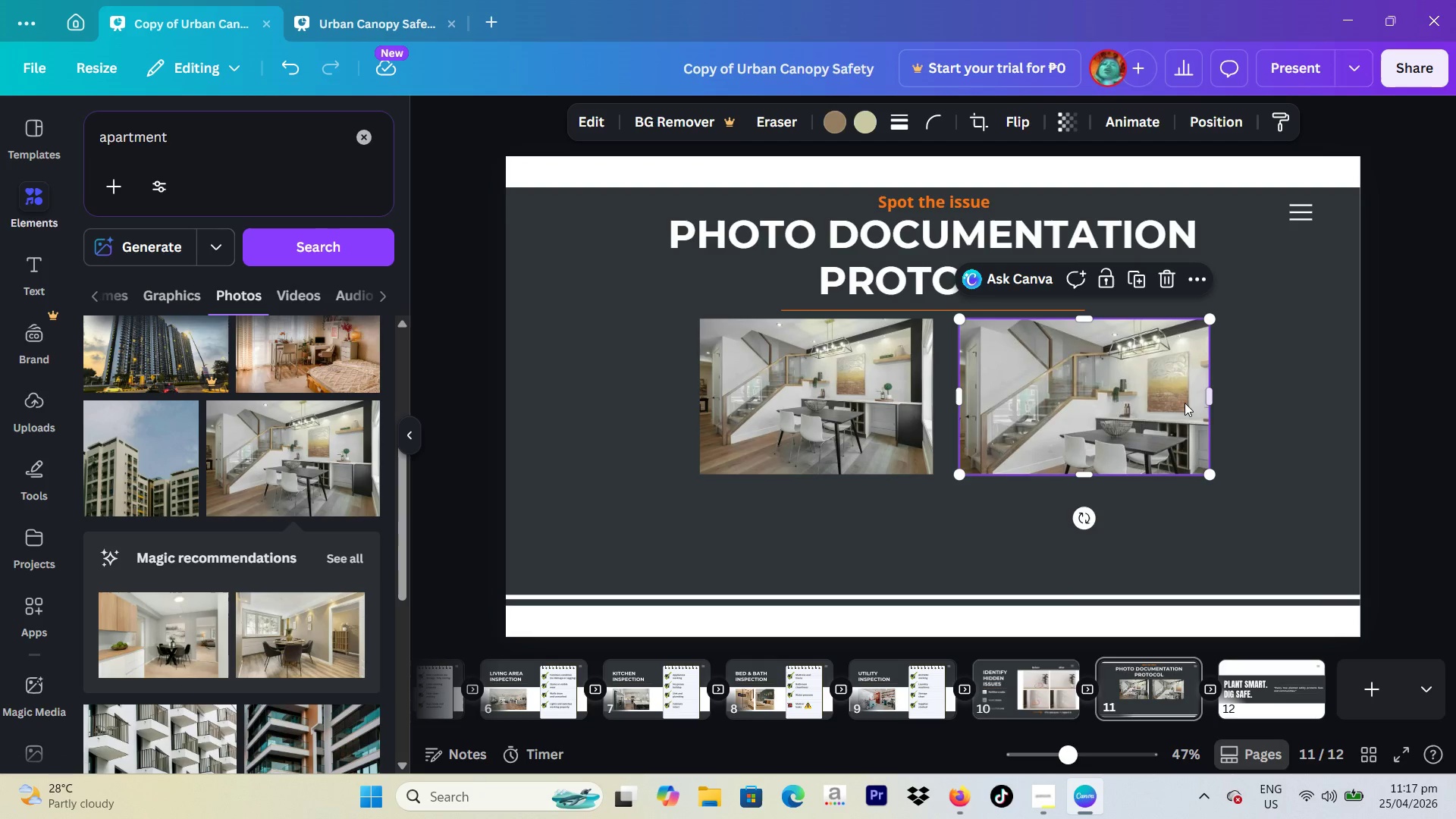 
double_click([587, 124])
 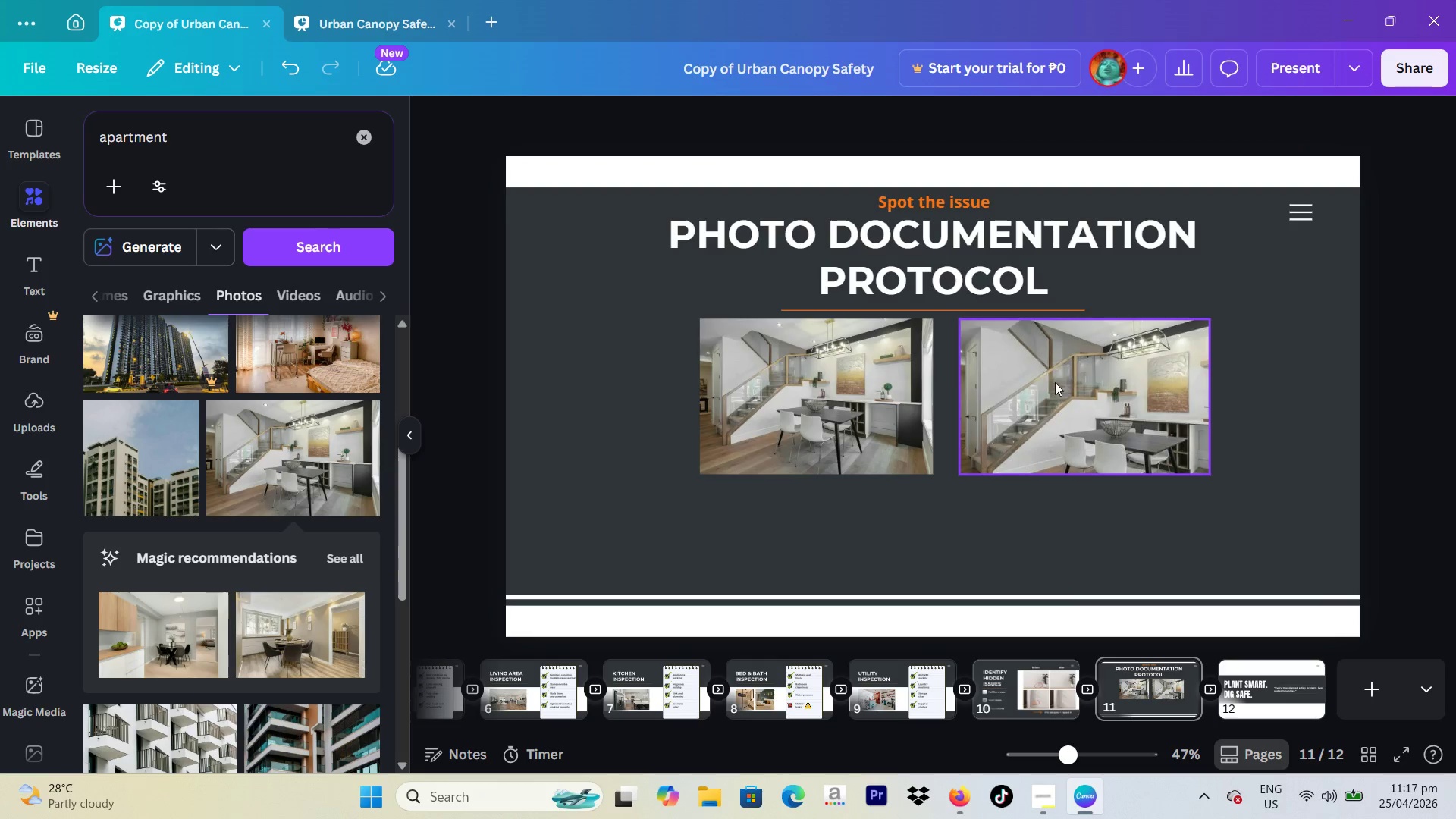 
left_click([1055, 382])
 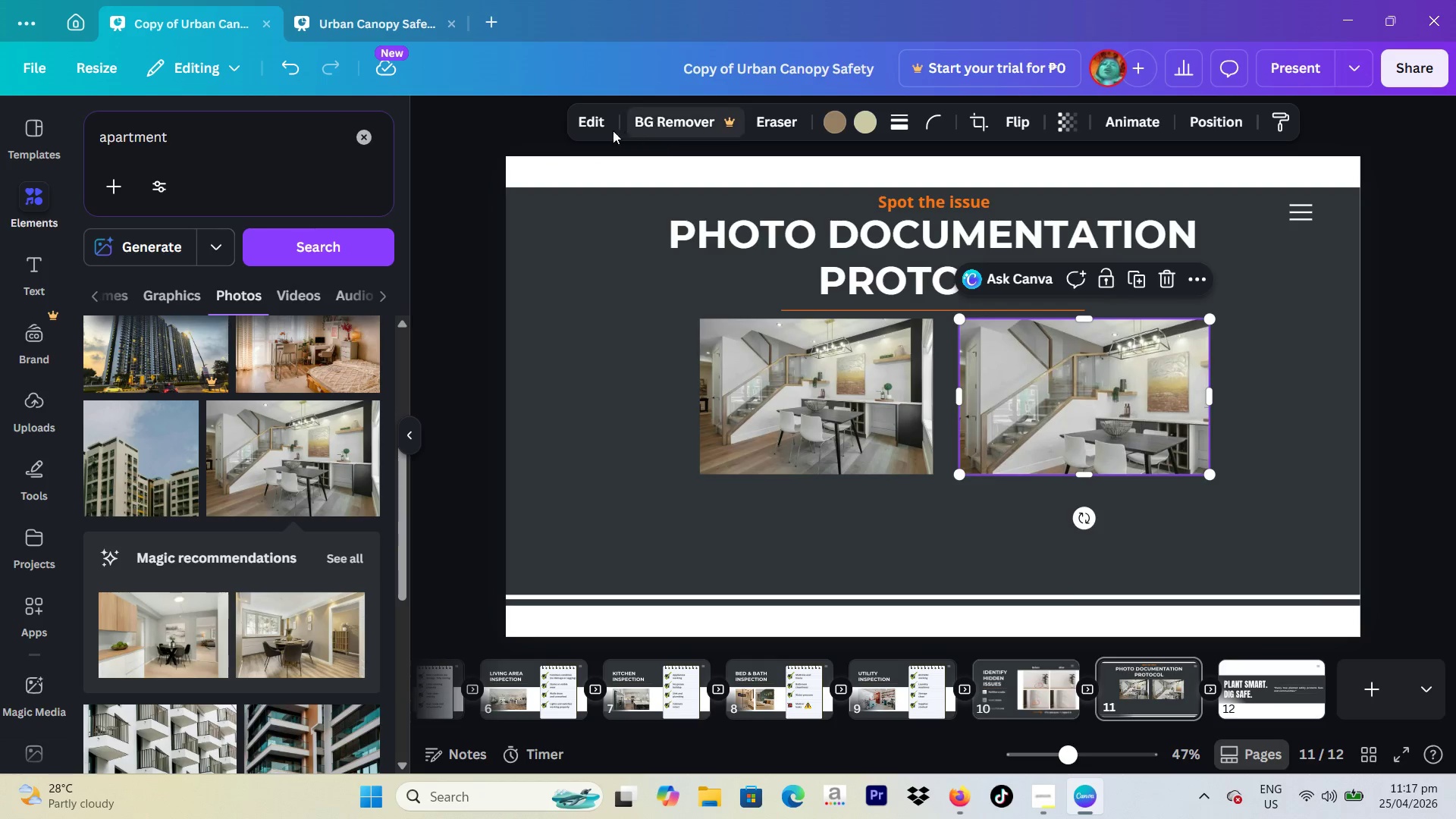 
left_click([601, 125])
 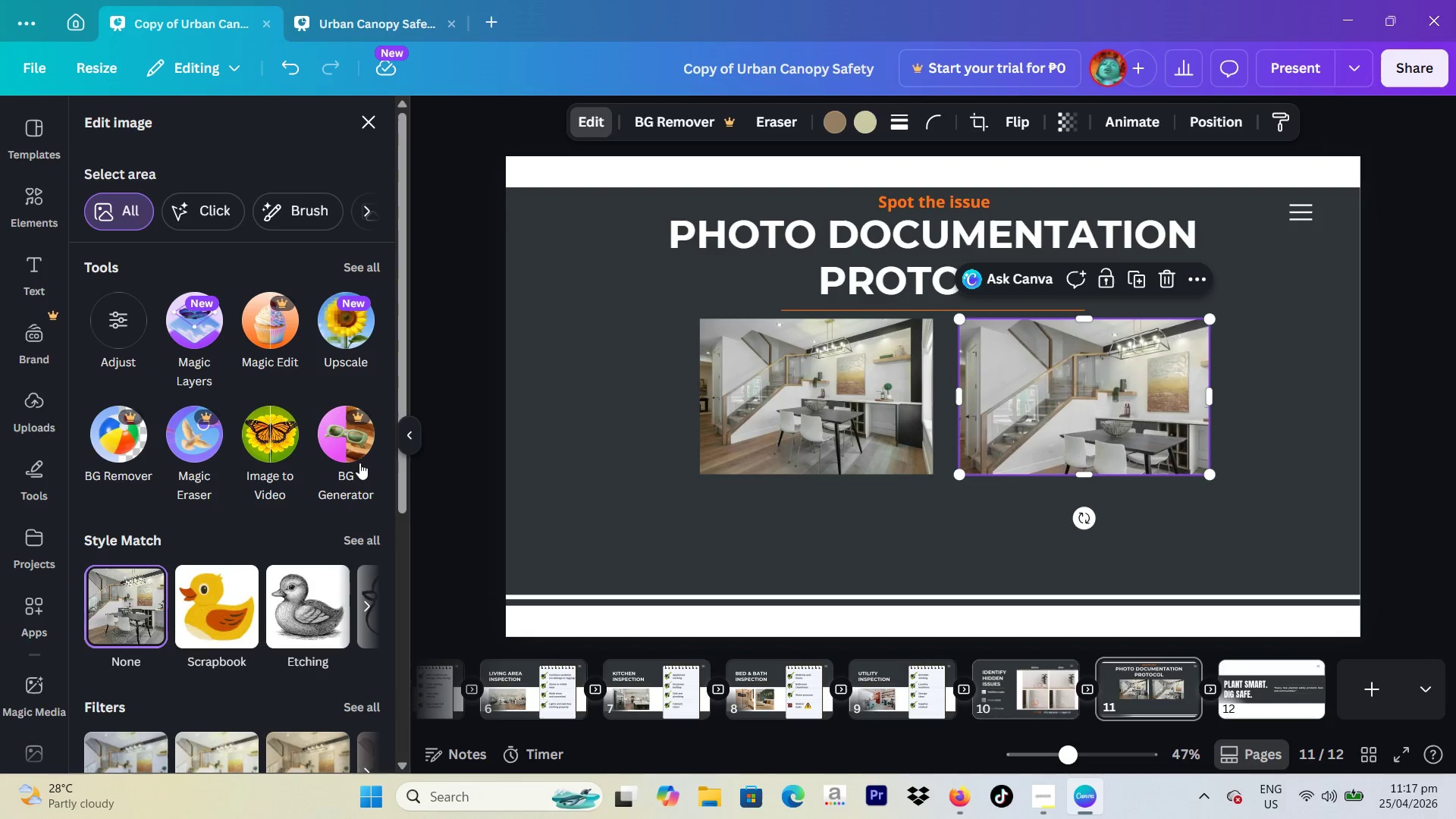 
wait(13.53)
 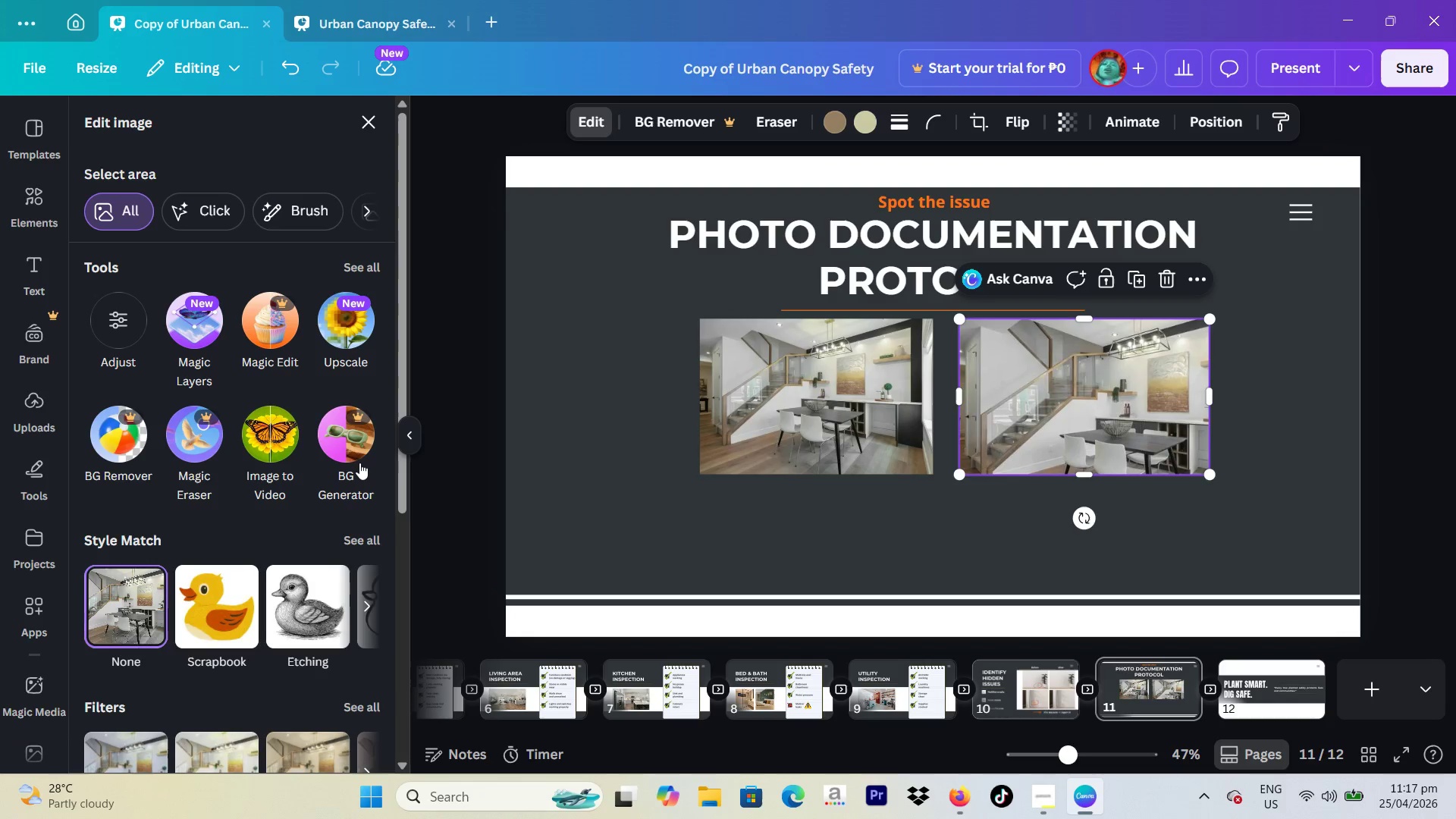 
scroll: coordinate [268, 497], scroll_direction: down, amount: 7.0
 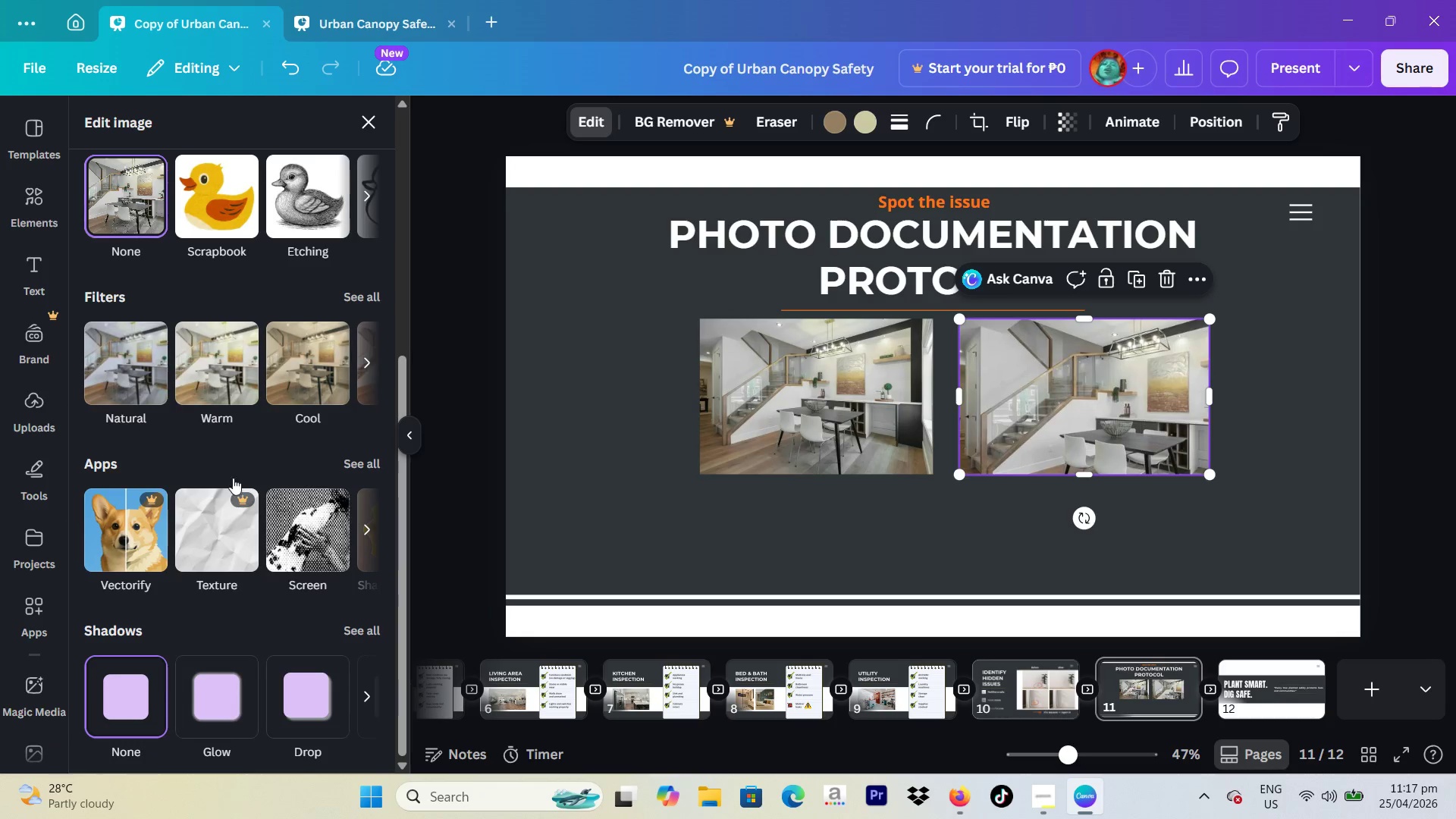 
scroll: coordinate [205, 442], scroll_direction: up, amount: 5.0
 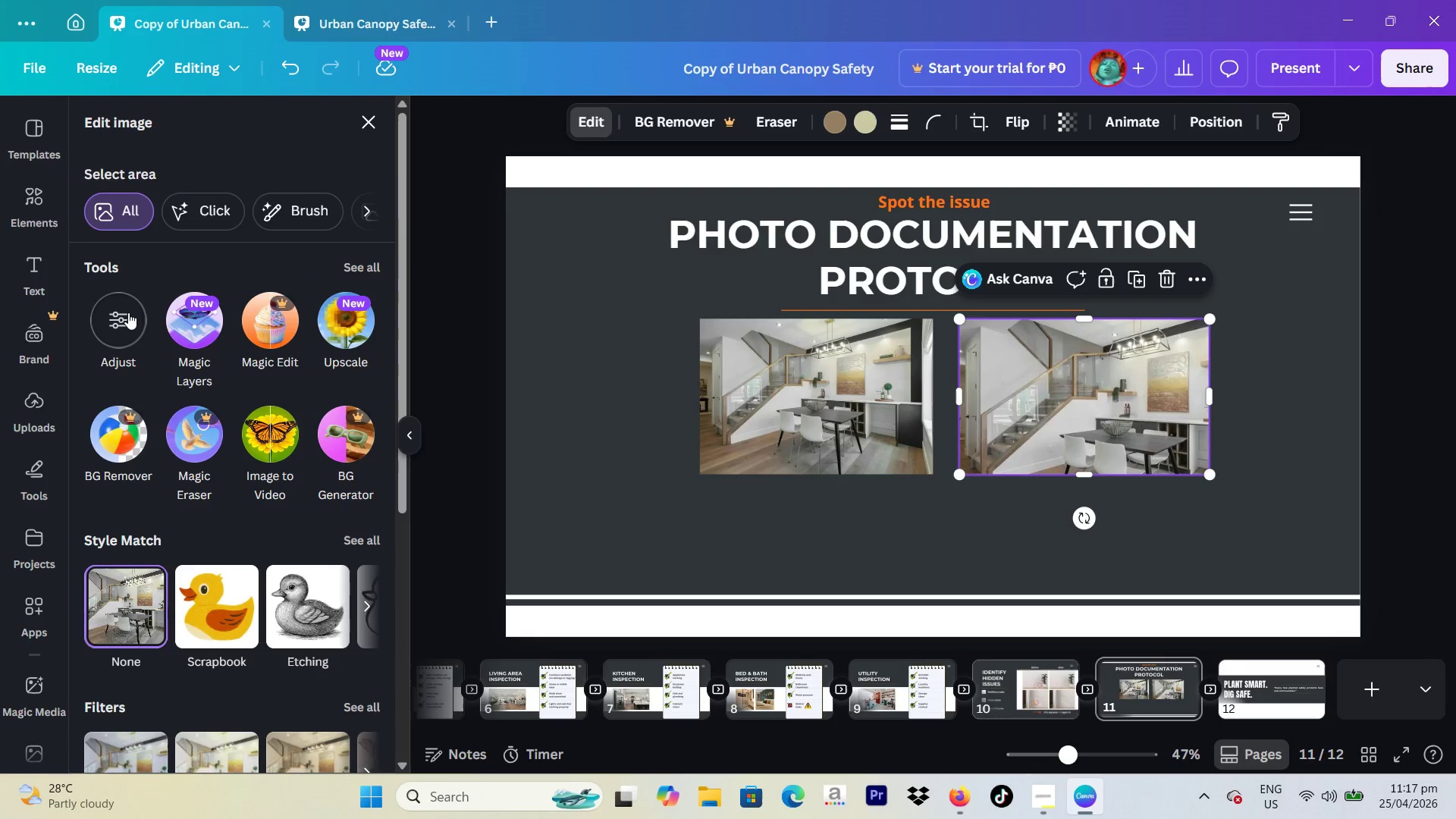 
left_click([127, 312])
 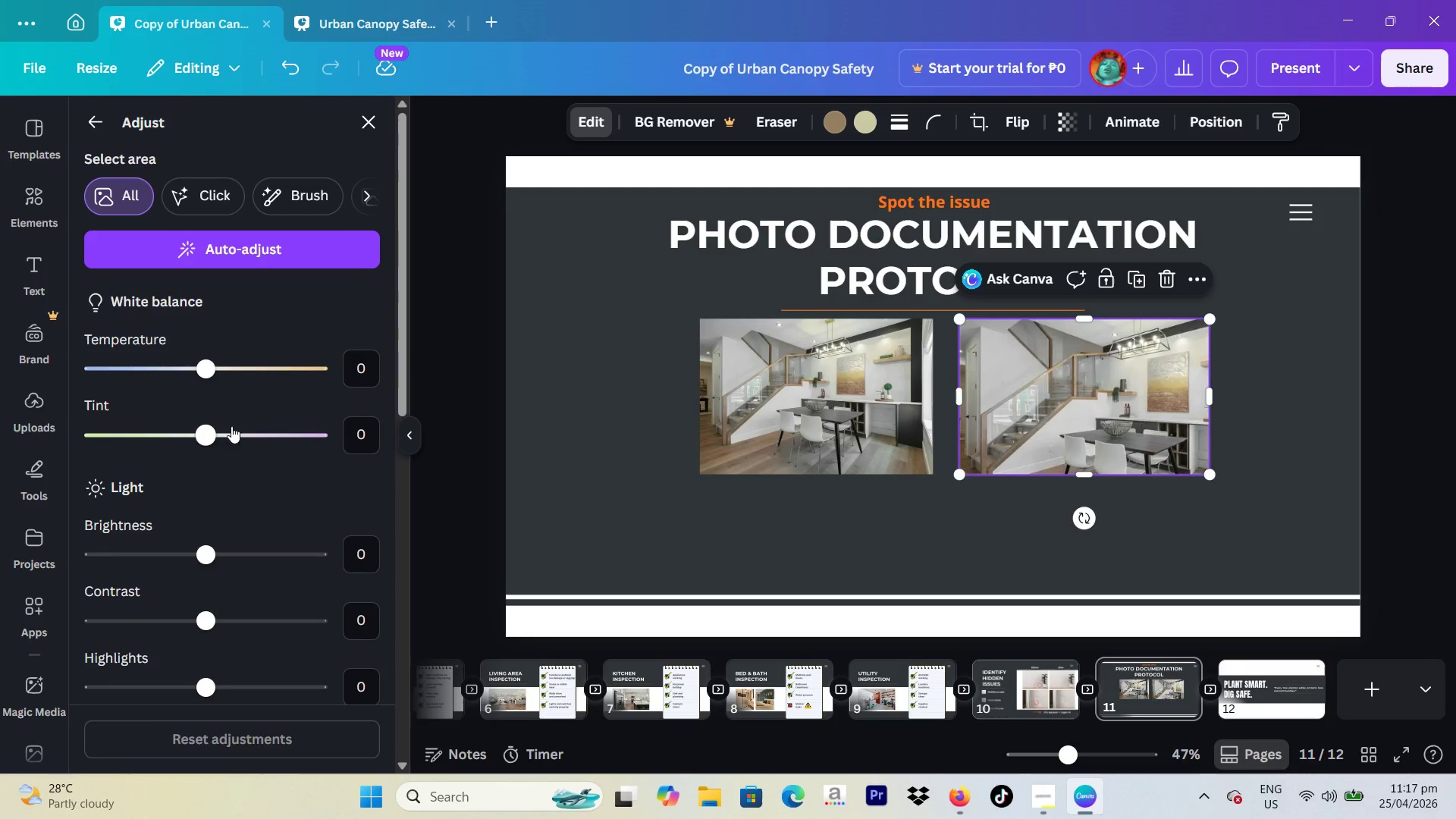 
left_click_drag(start_coordinate=[198, 369], to_coordinate=[195, 373])
 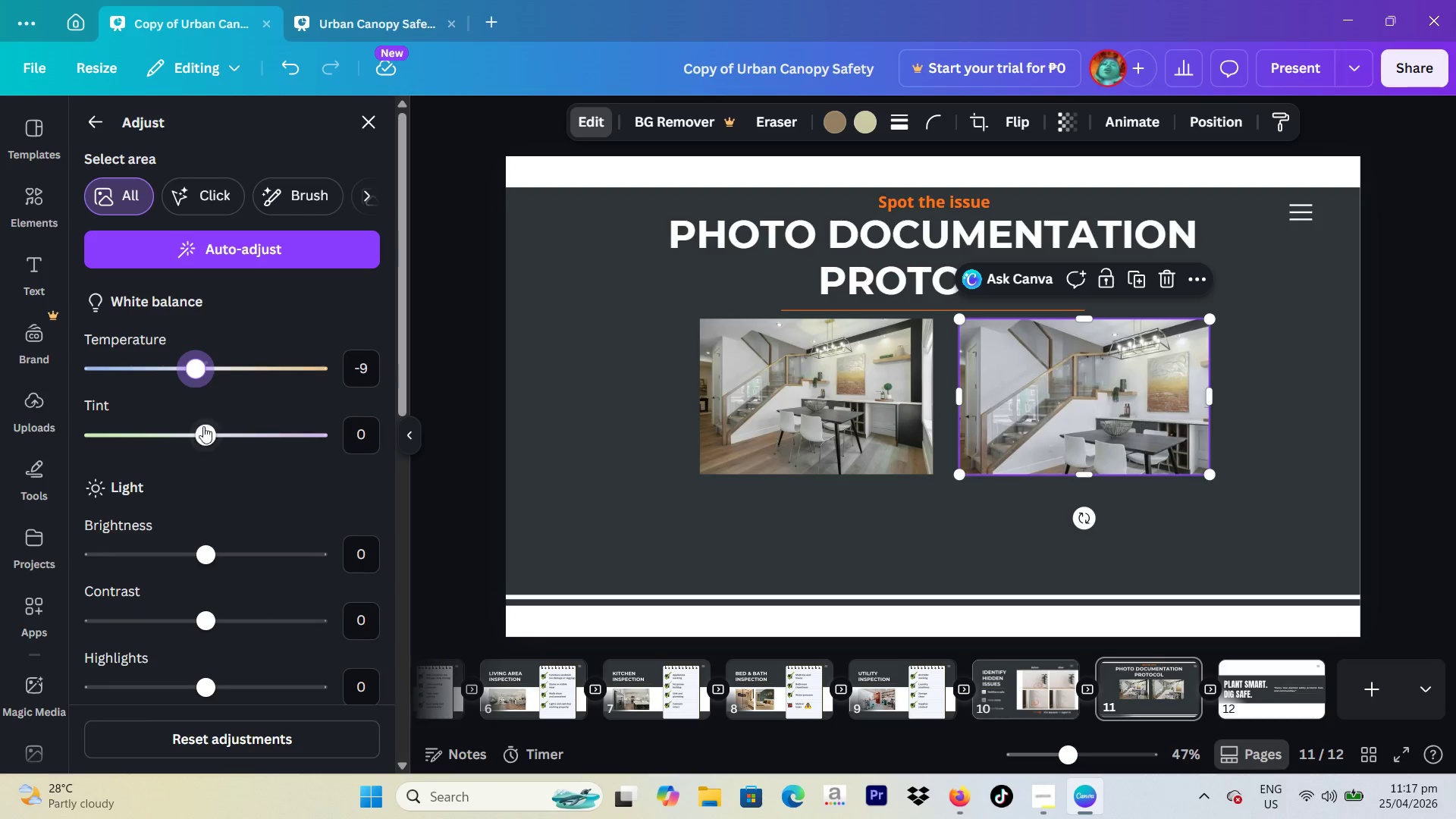 
left_click_drag(start_coordinate=[214, 435], to_coordinate=[215, 444])
 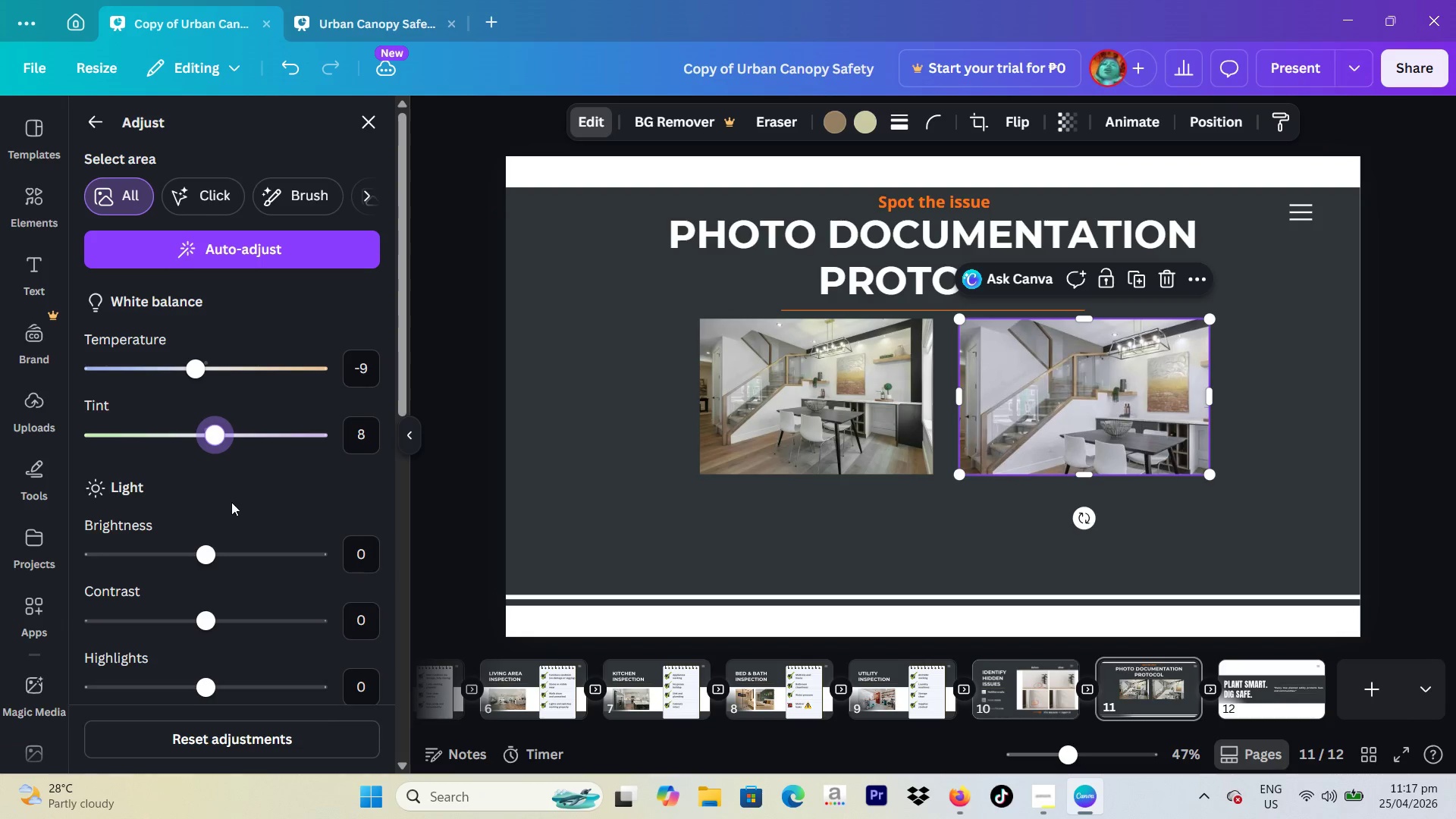 
scroll: coordinate [231, 502], scroll_direction: down, amount: 1.0
 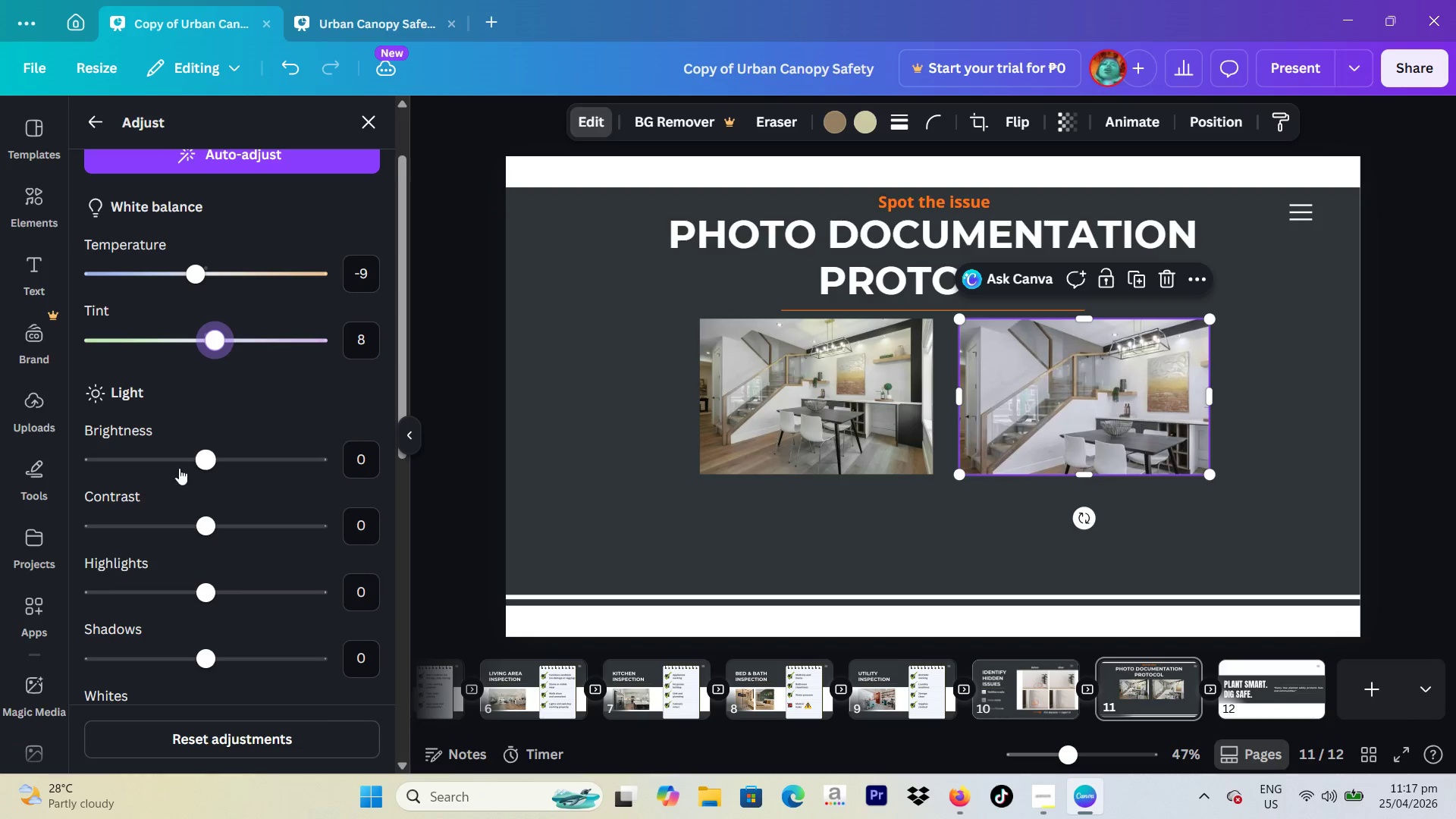 
left_click_drag(start_coordinate=[180, 463], to_coordinate=[144, 472])
 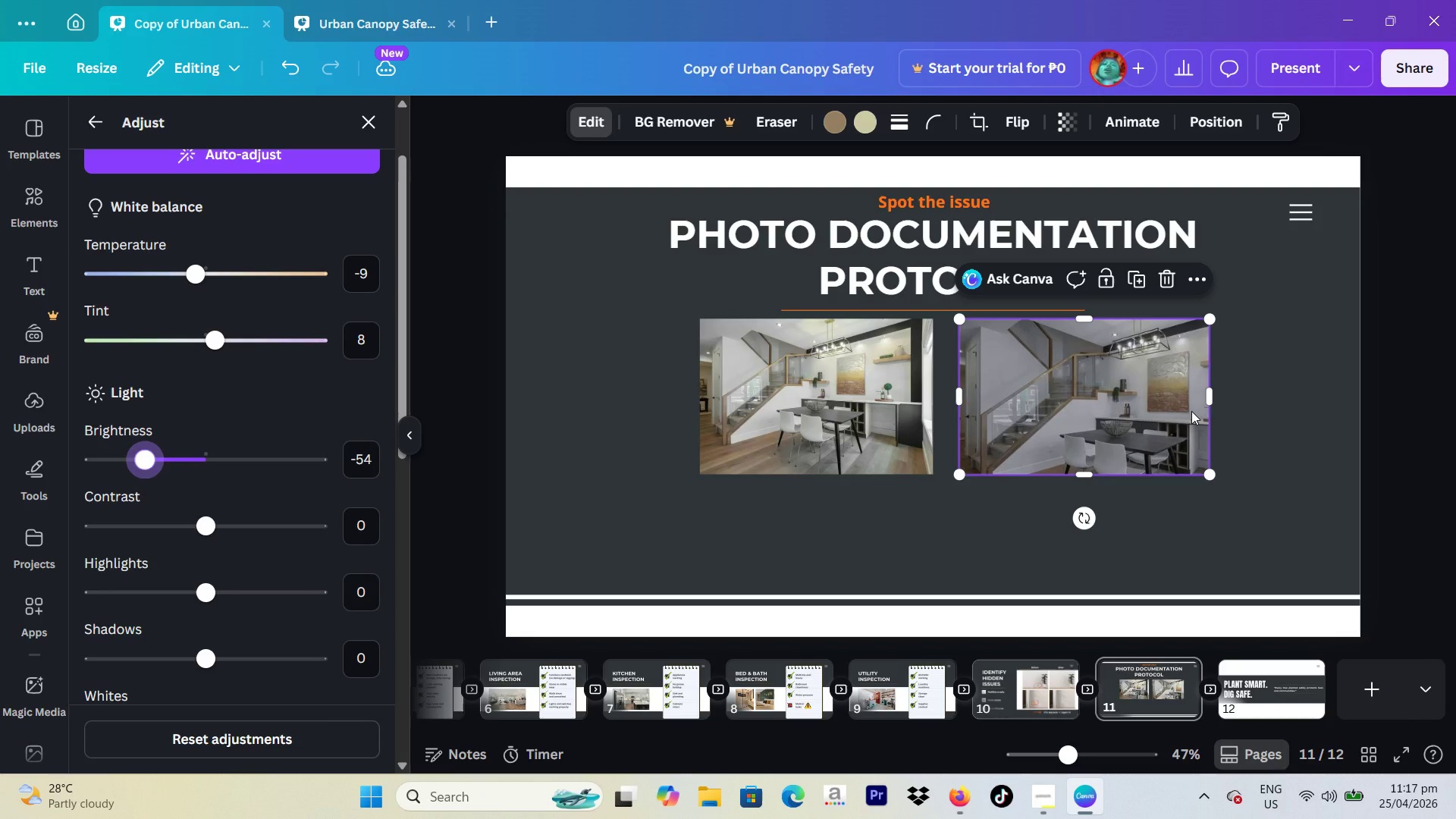 
left_click([1264, 397])
 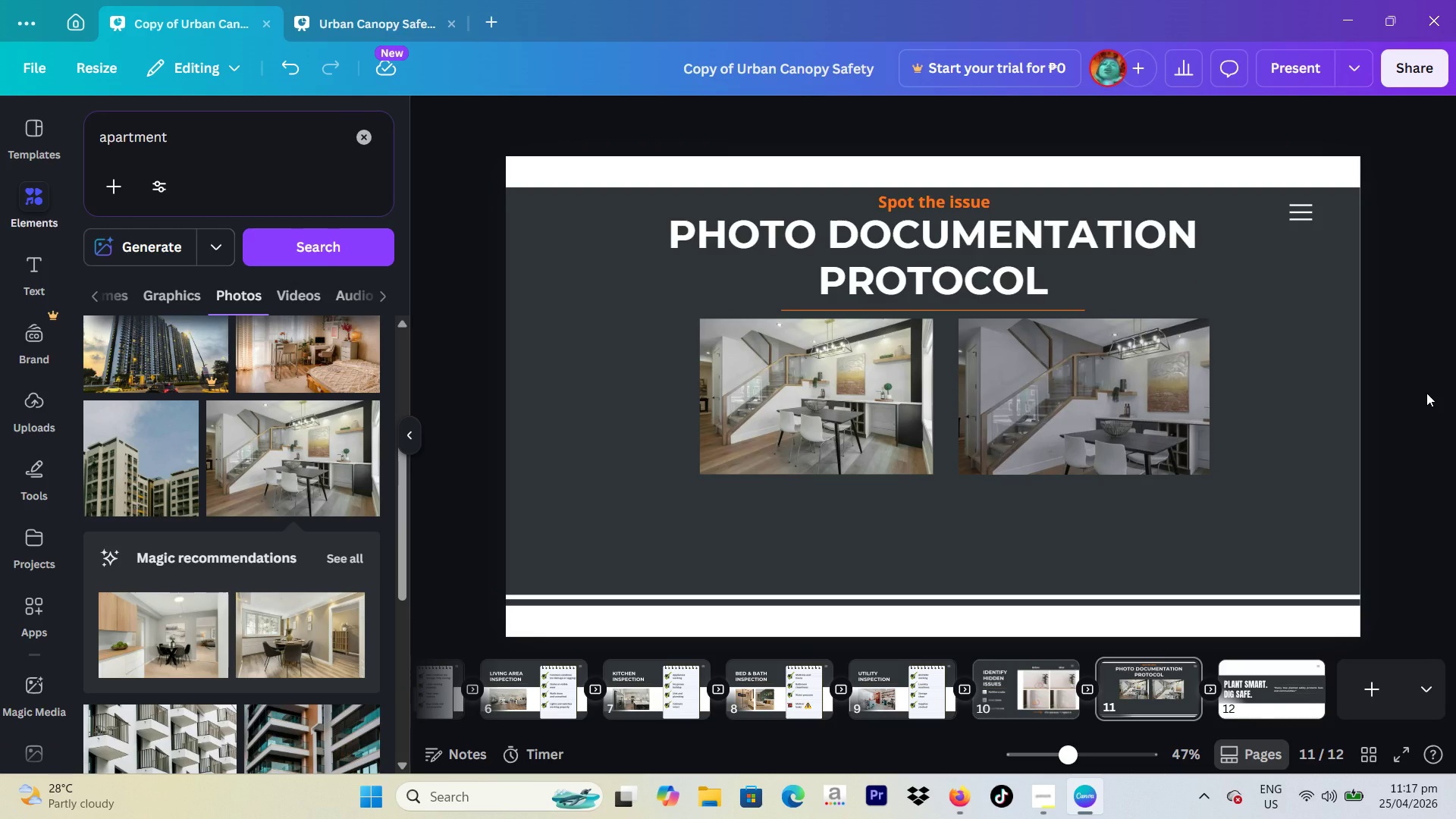 
left_click_drag(start_coordinate=[1343, 397], to_coordinate=[667, 427])
 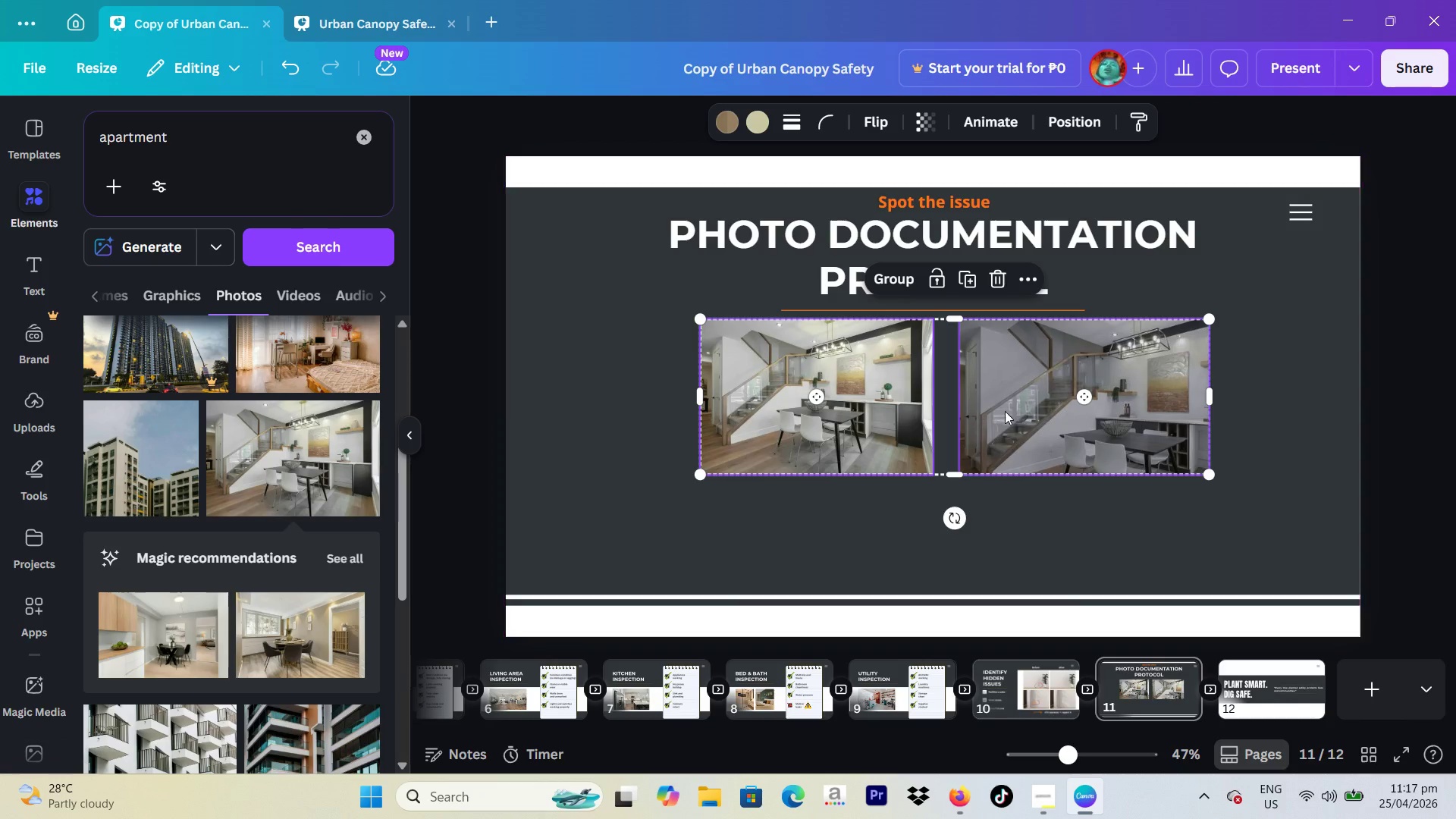 
left_click_drag(start_coordinate=[1005, 411], to_coordinate=[988, 416])
 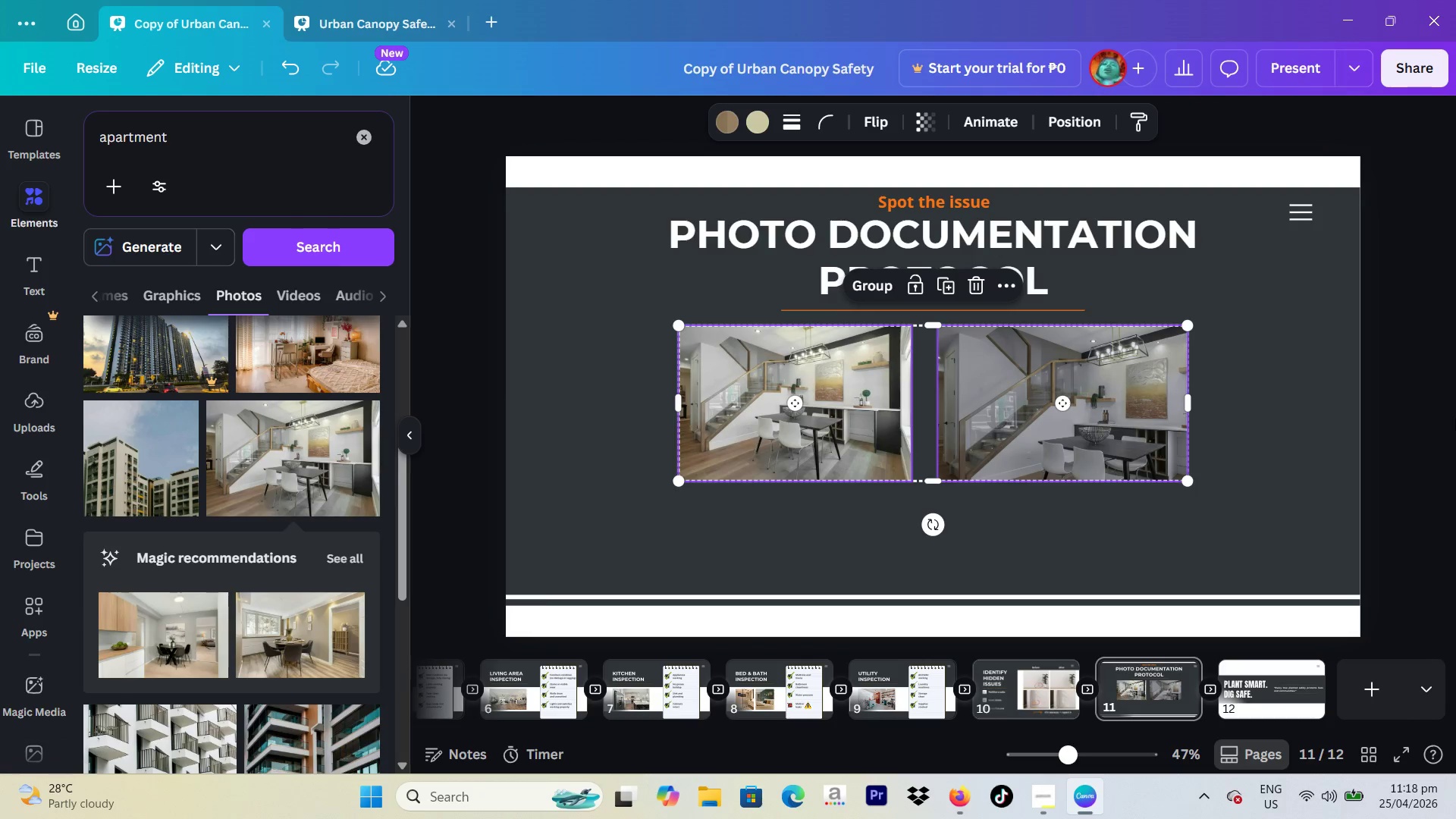 
left_click([1455, 418])
 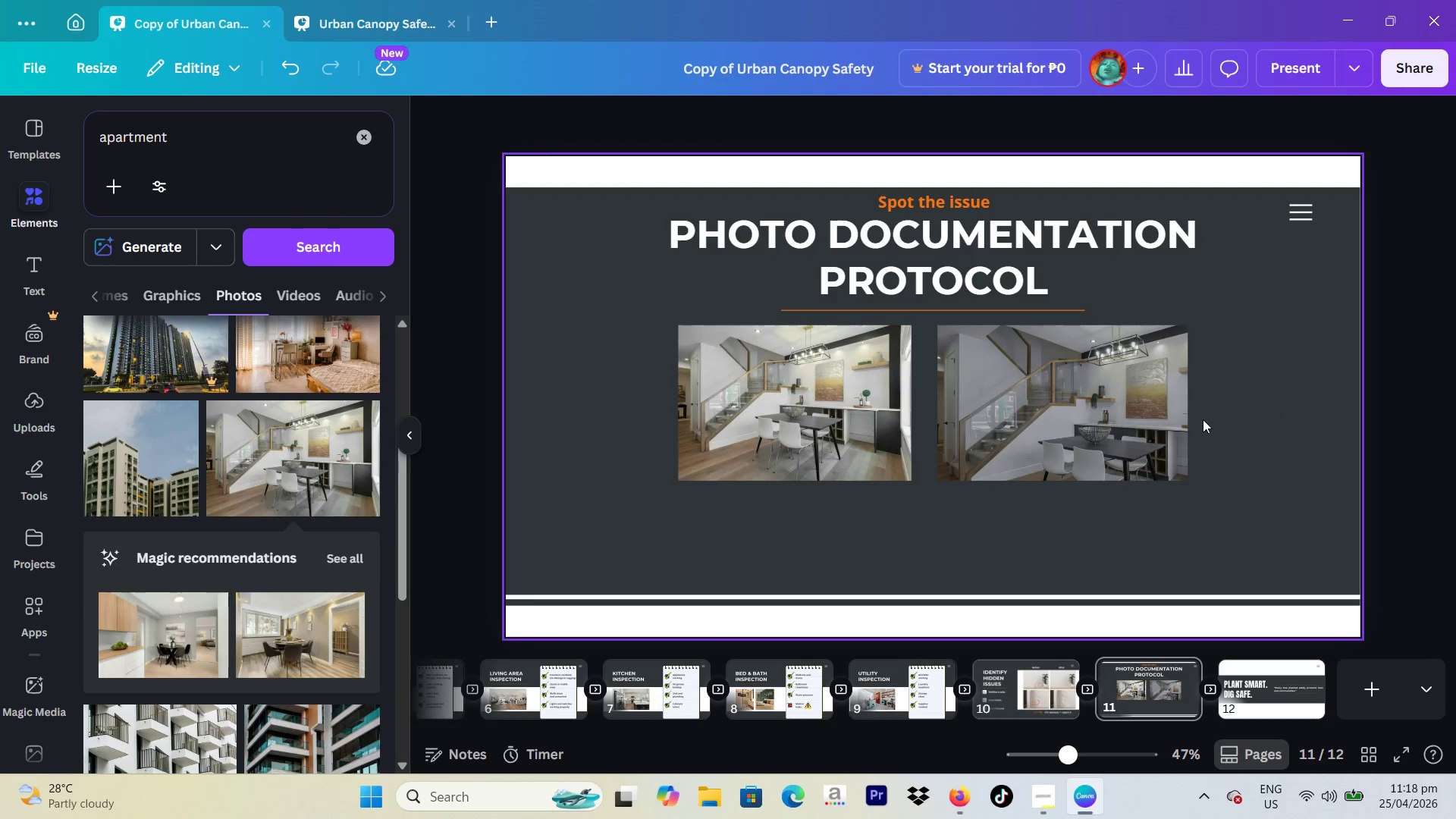 
left_click([1203, 419])
 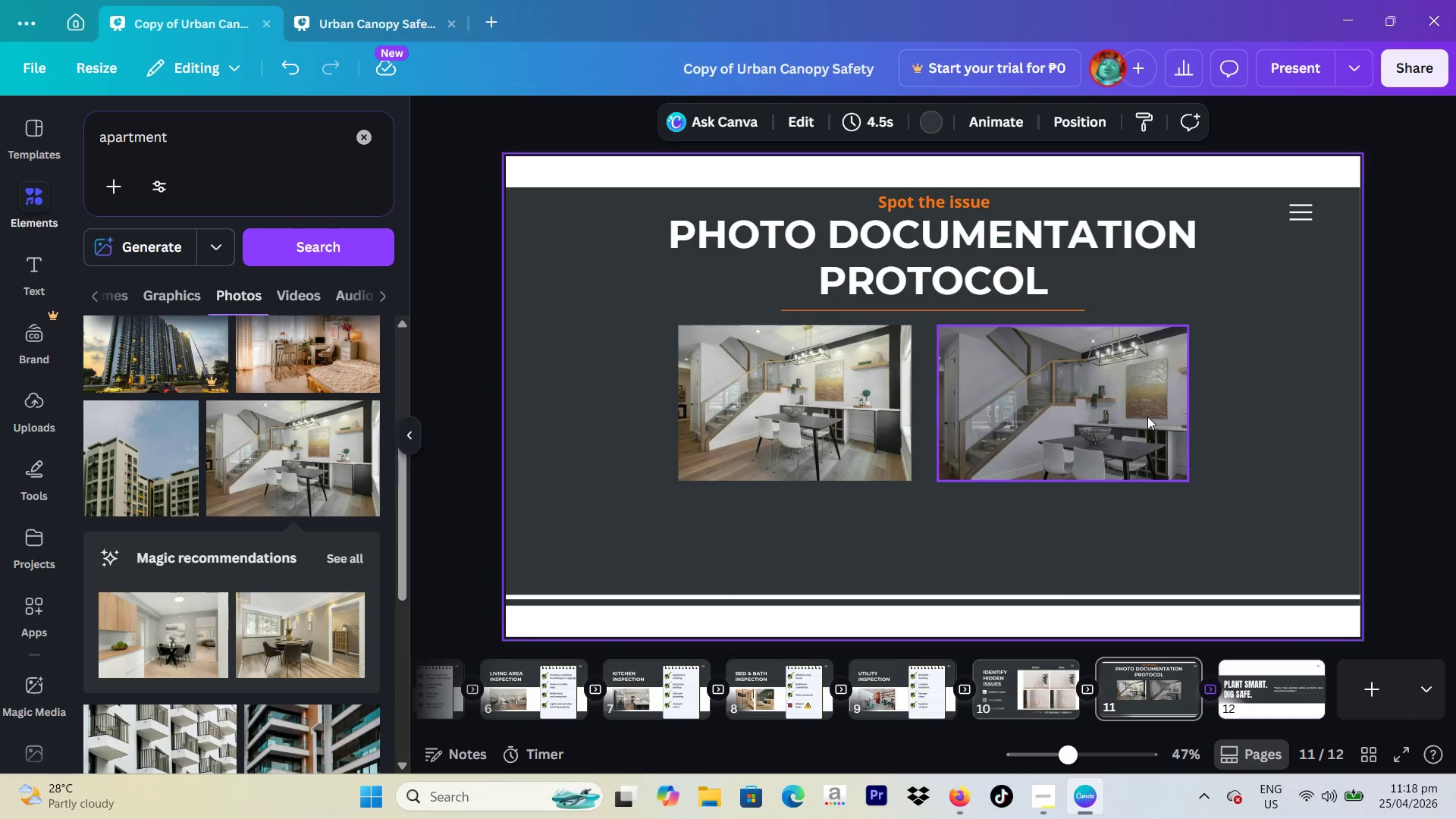 
left_click_drag(start_coordinate=[1147, 416], to_coordinate=[888, 413])
 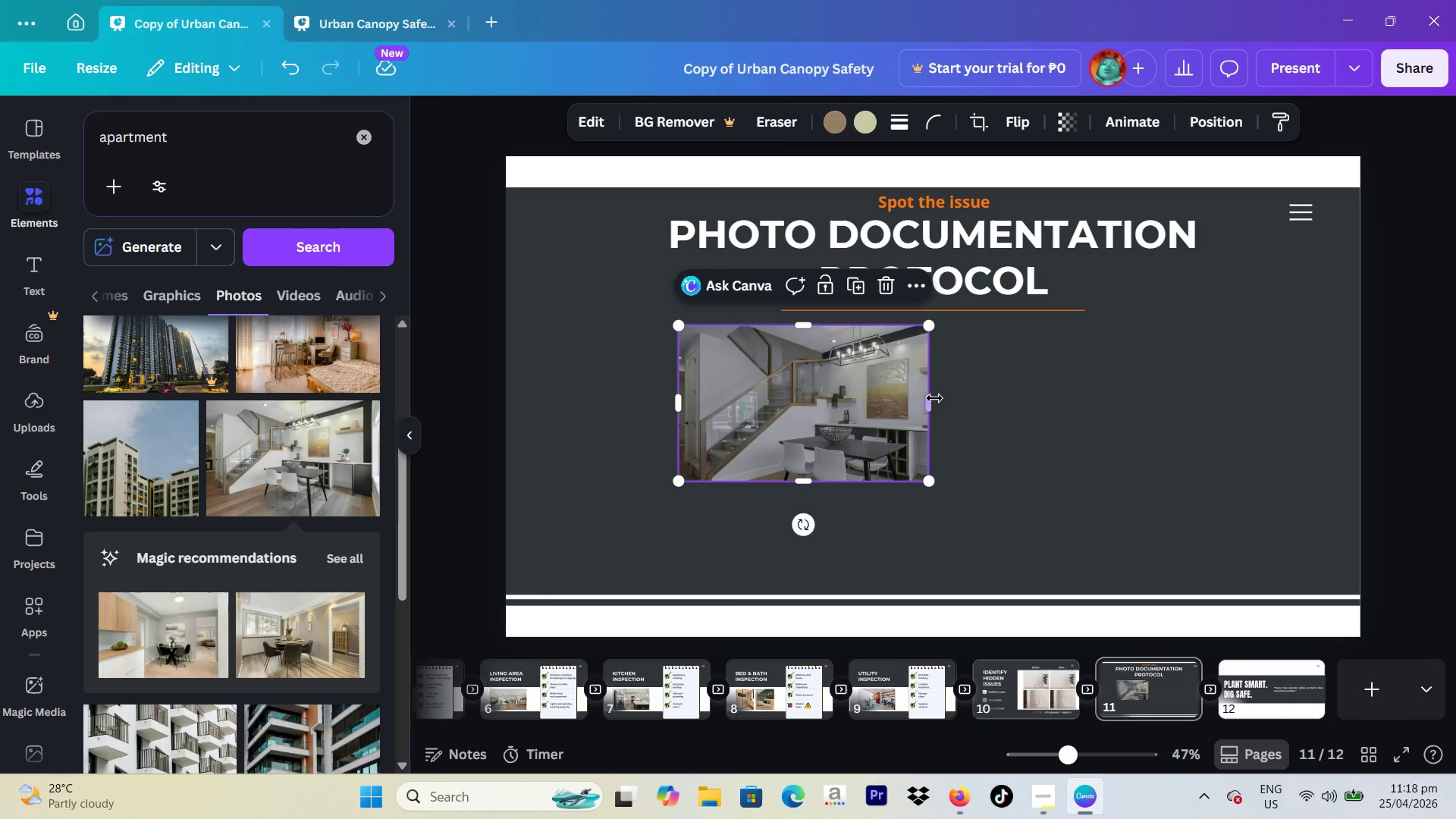 
left_click_drag(start_coordinate=[934, 398], to_coordinate=[915, 401])
 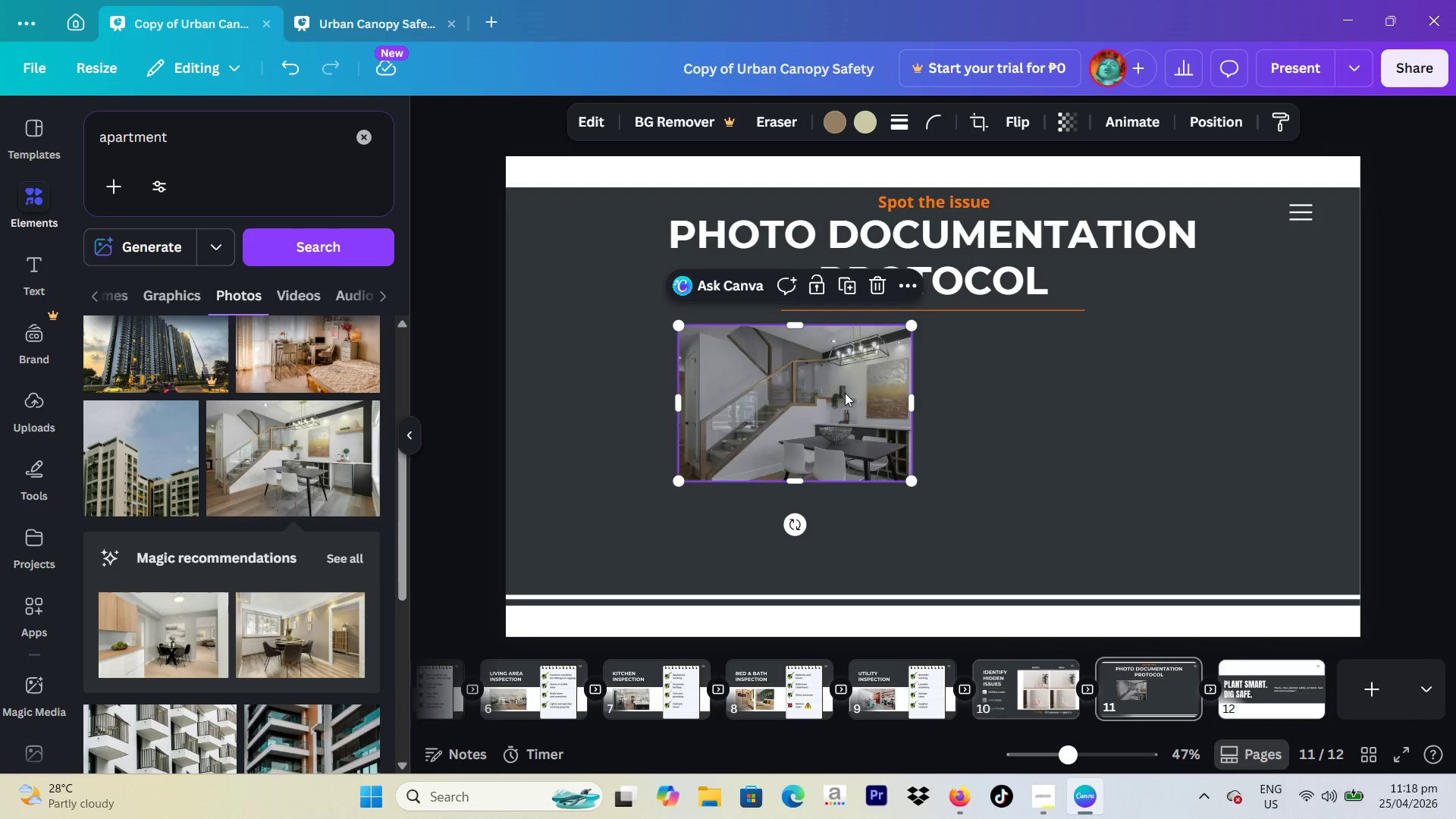 
left_click_drag(start_coordinate=[845, 393], to_coordinate=[1124, 391])
 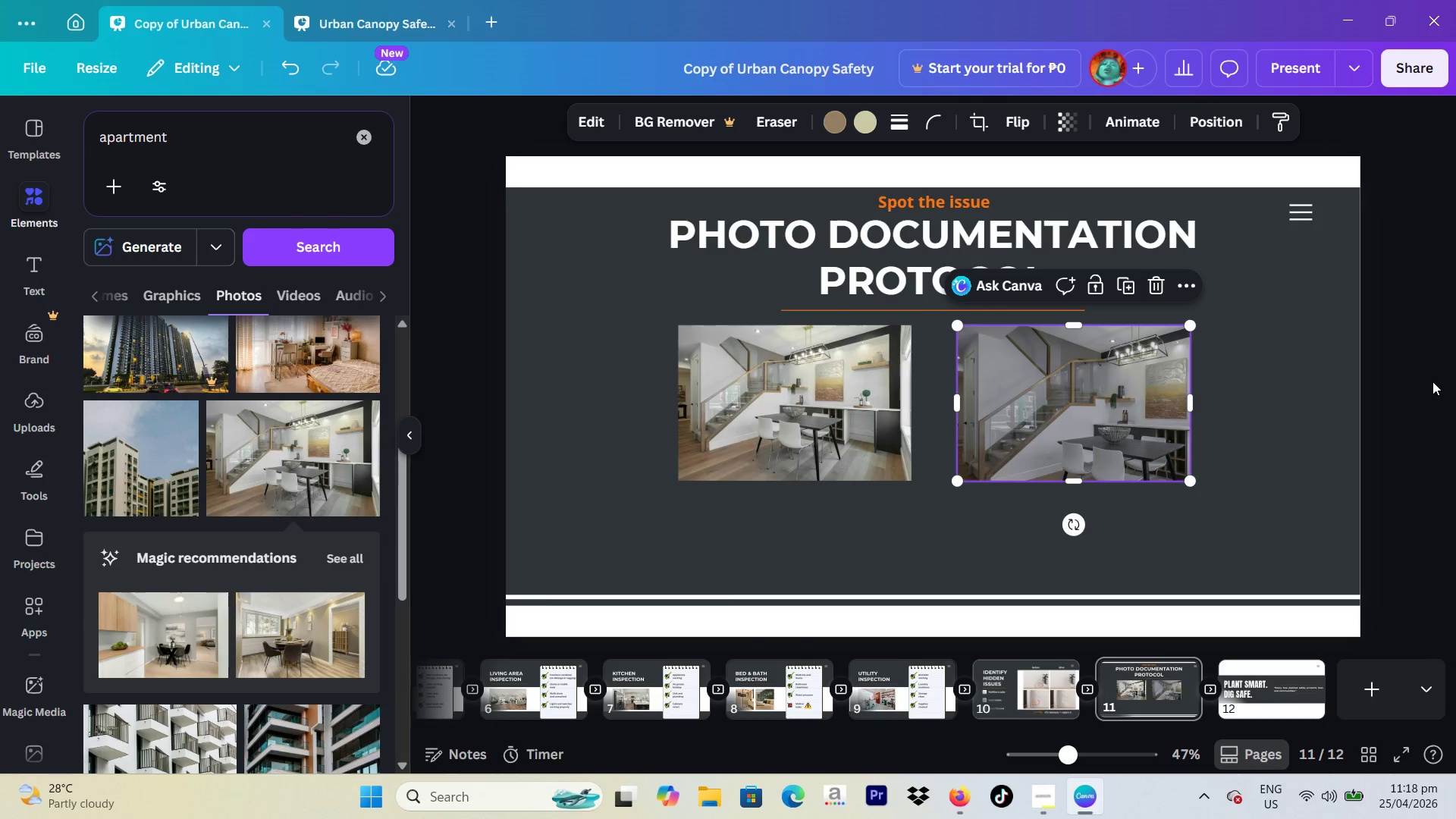 
left_click([1434, 381])
 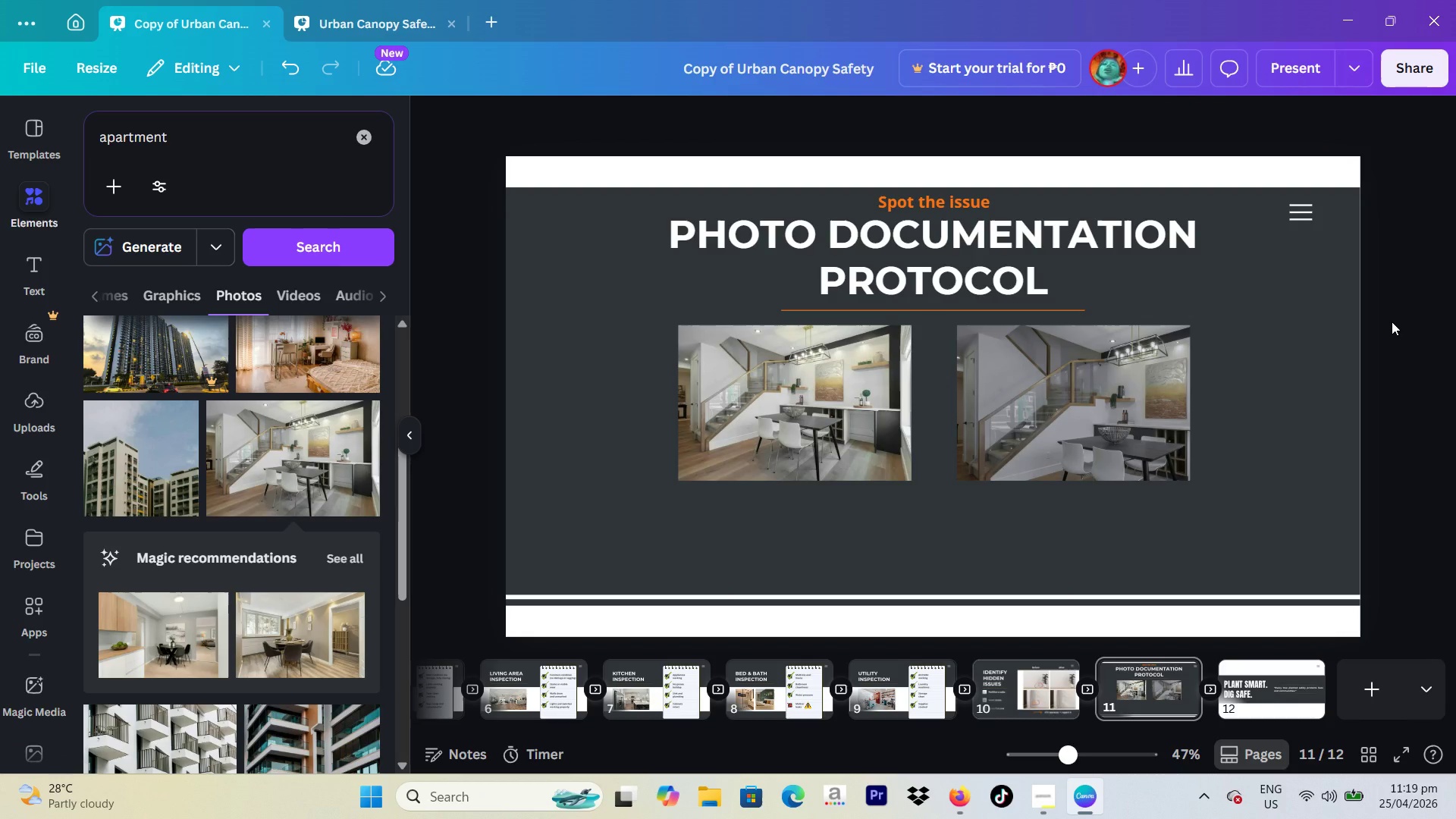 
wait(70.17)
 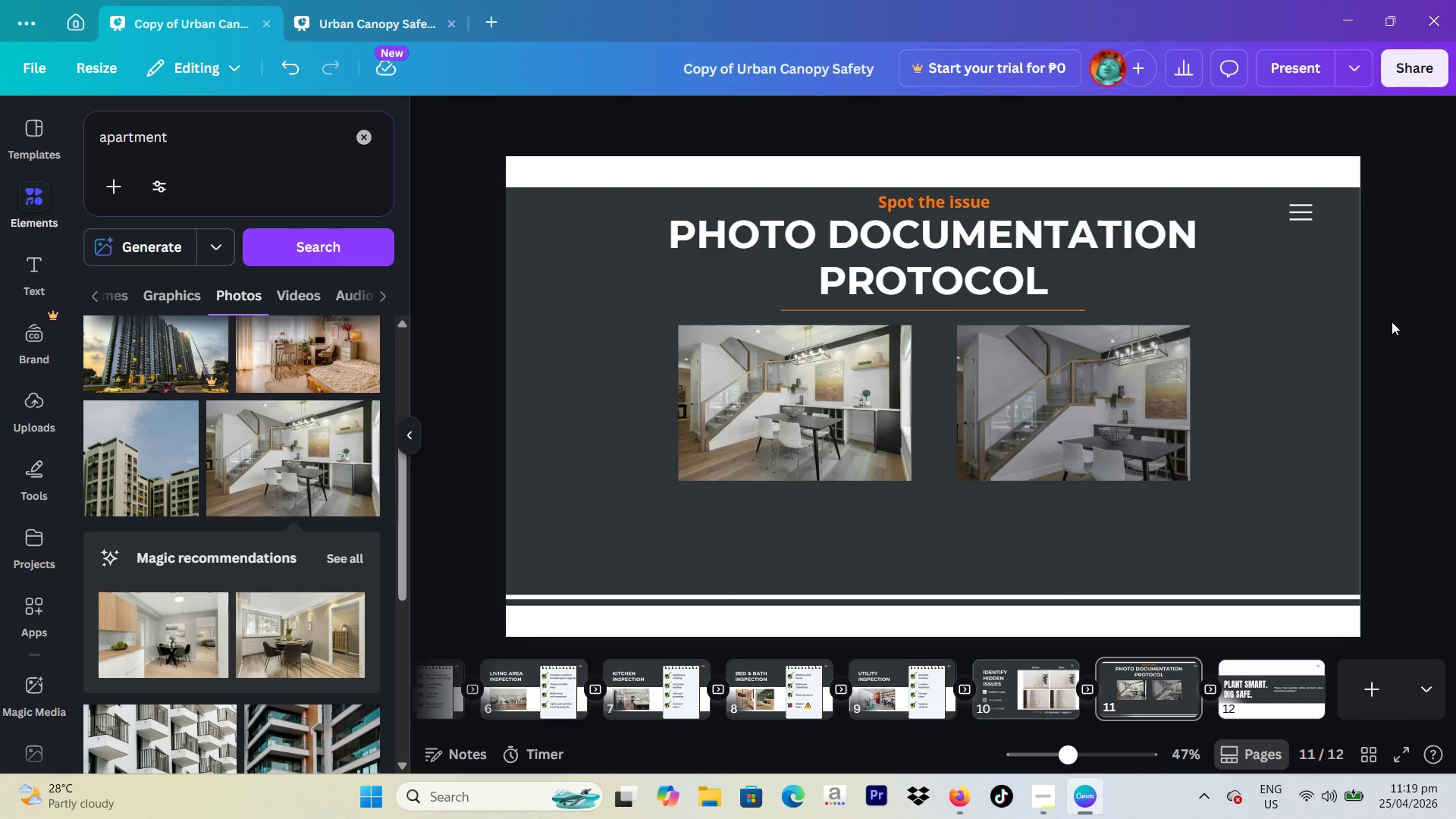 
key(3)
 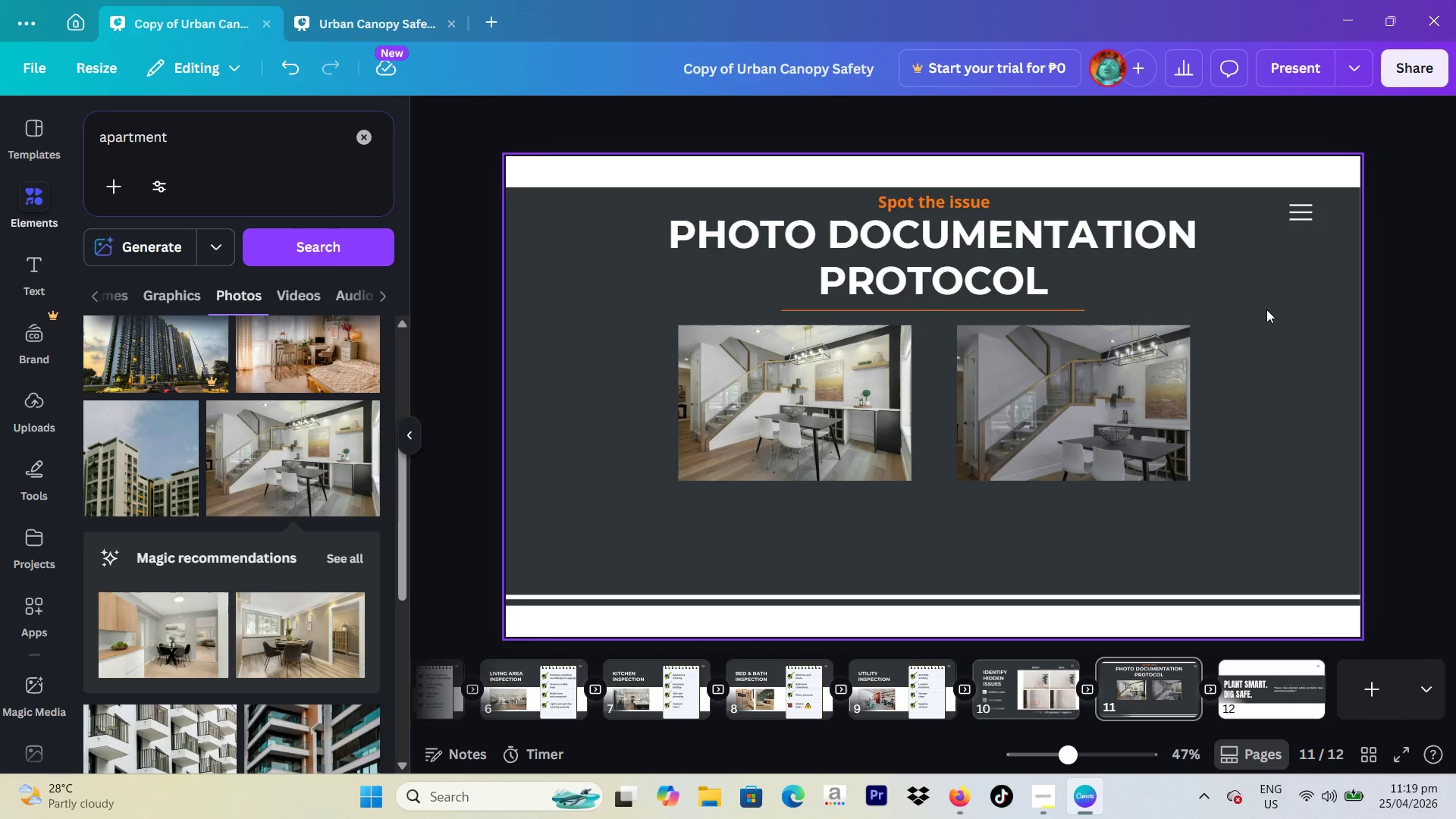 
key(UnknownKey_57439)
 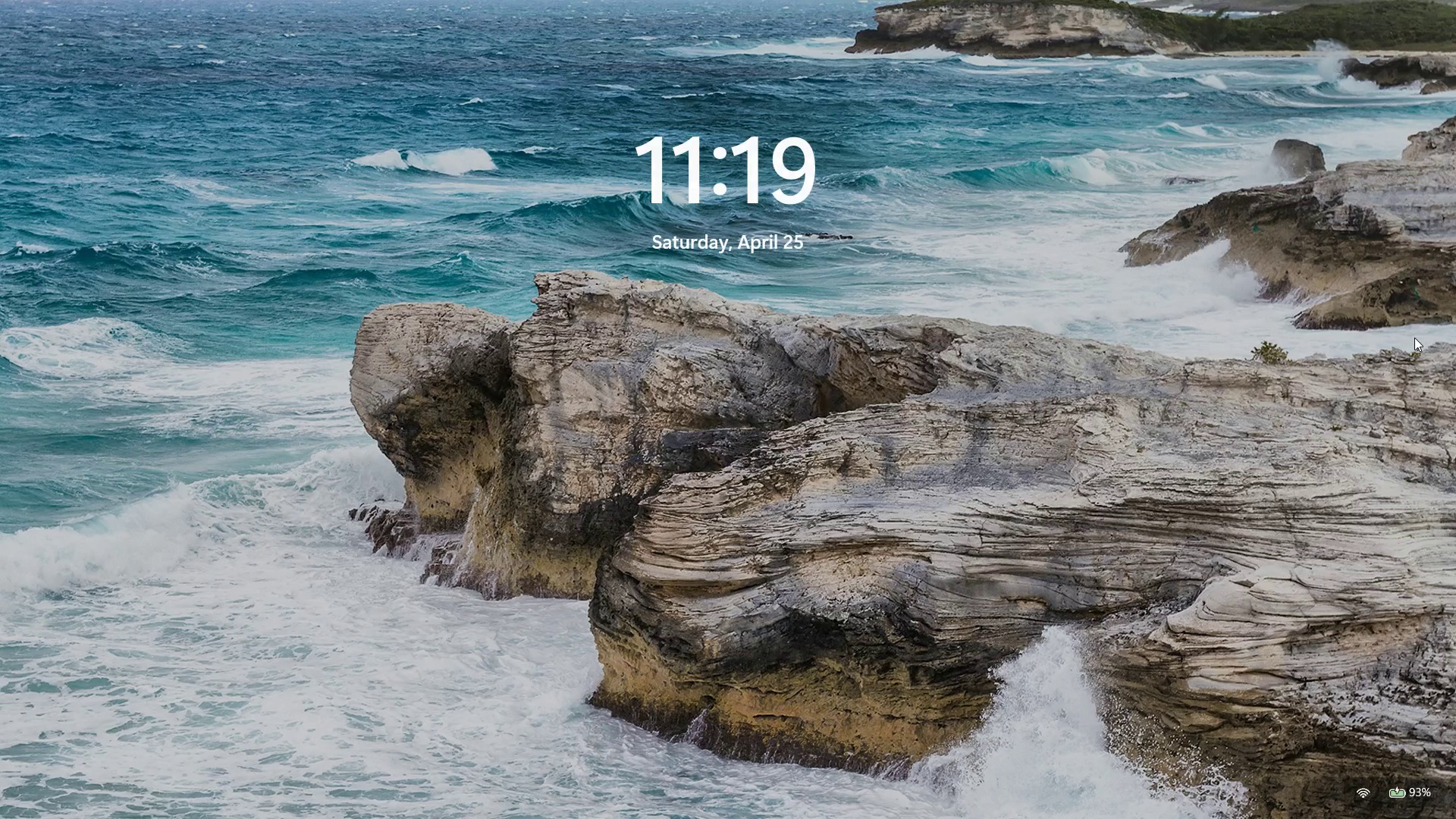 
key(Space)
 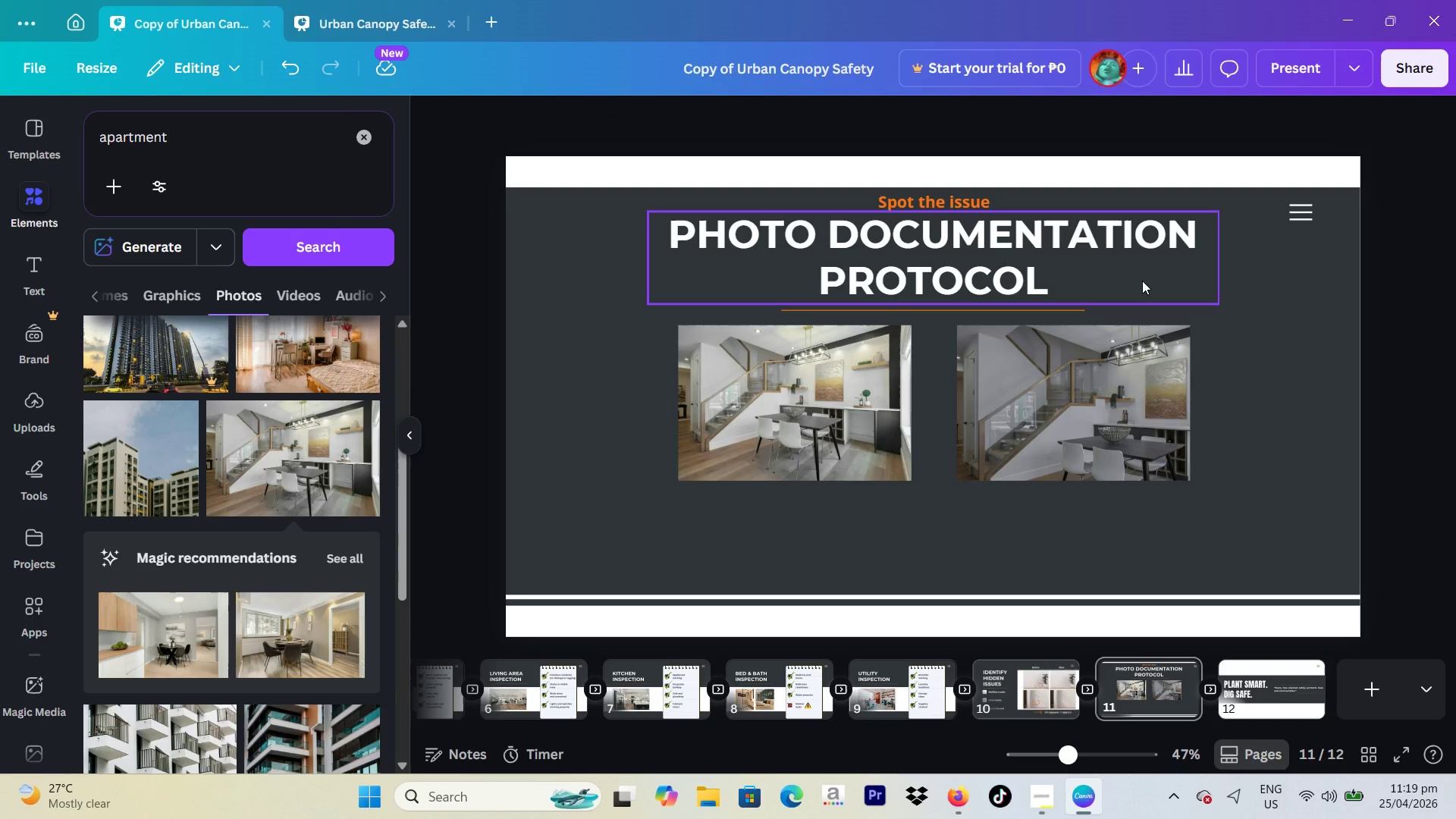 
wait(5.22)
 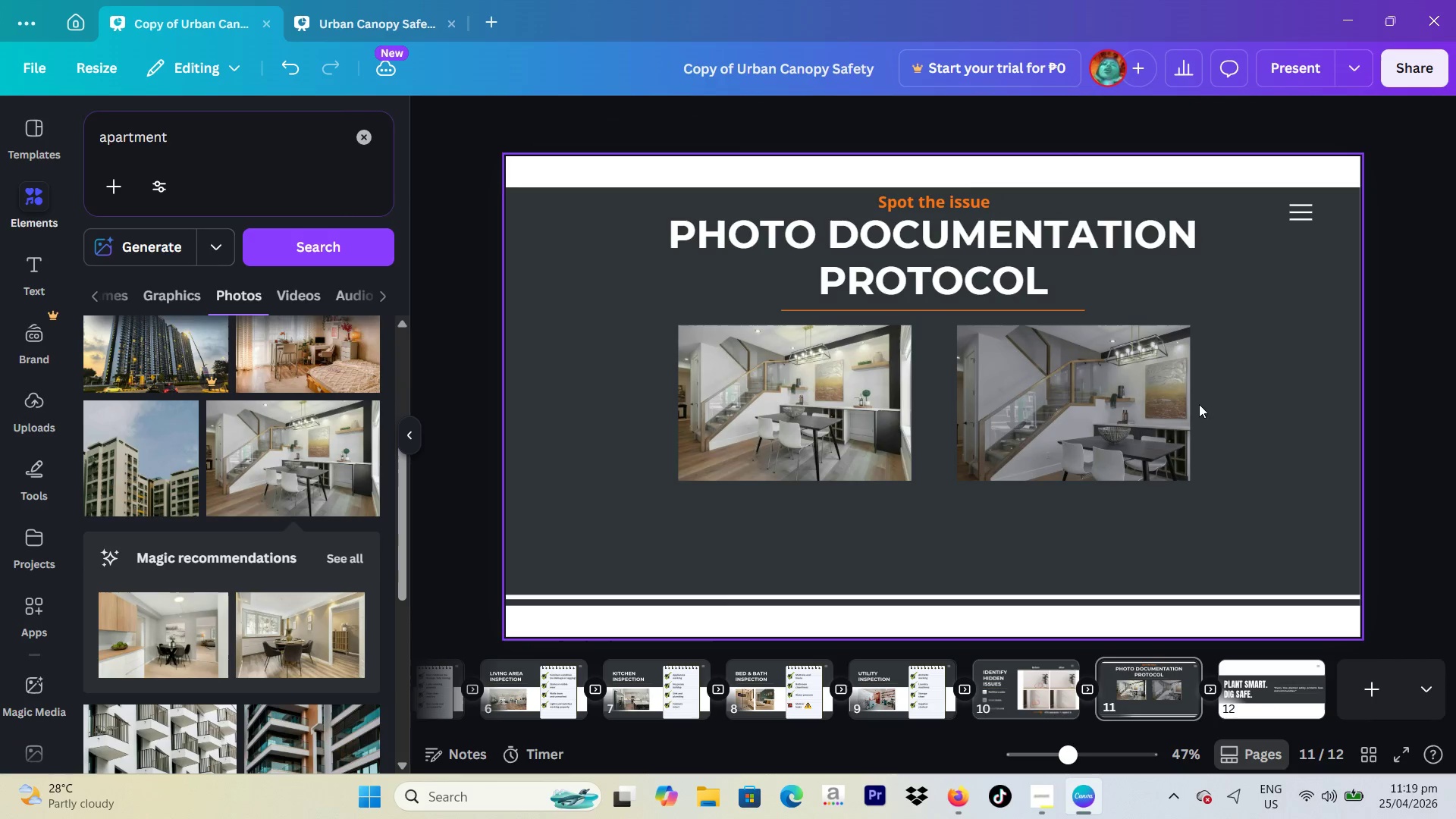 
left_click([1142, 281])
 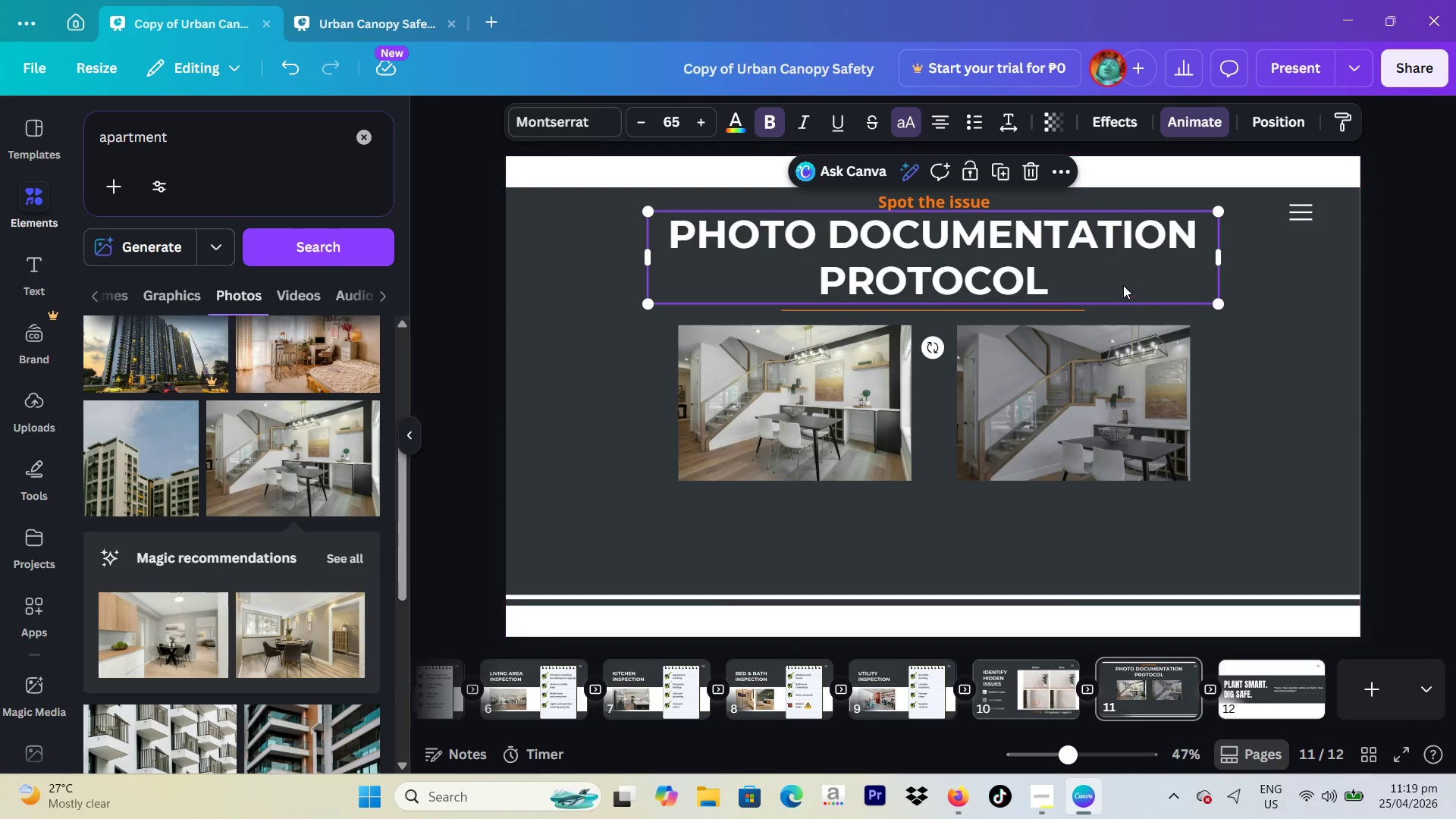 
wait(6.19)
 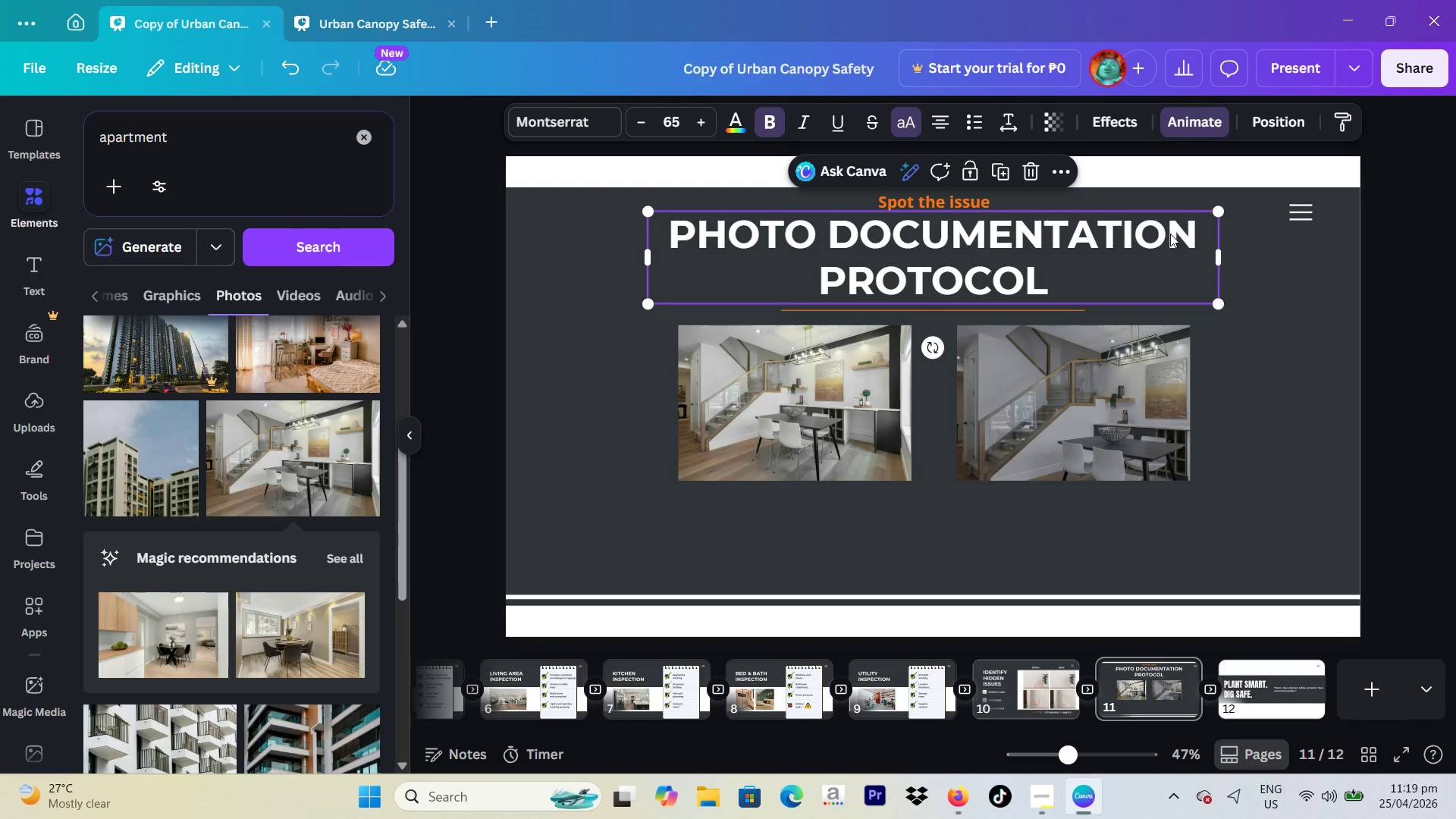 
left_click_drag(start_coordinate=[1219, 248], to_coordinate=[1038, 256])
 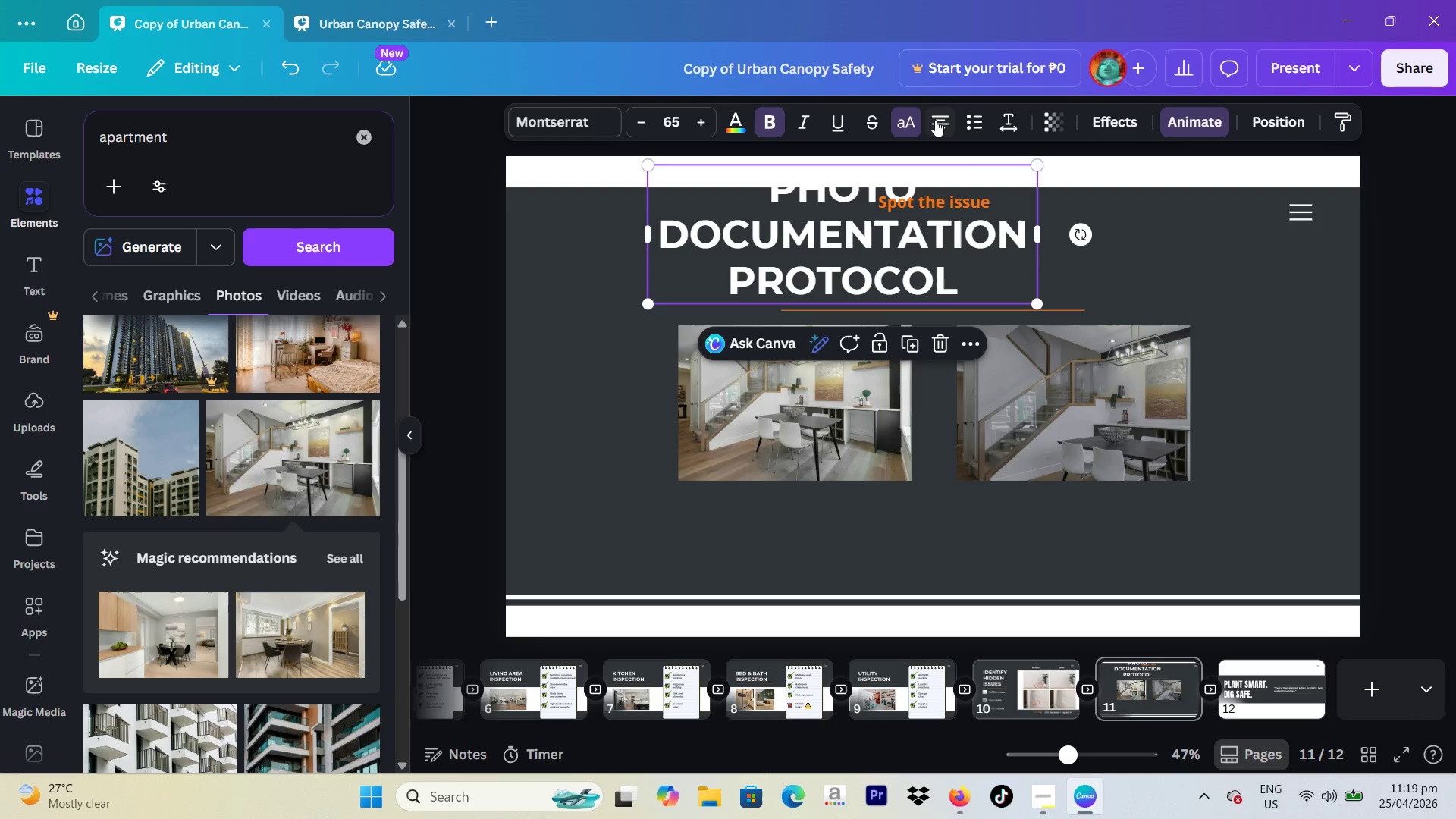 
left_click([935, 122])
 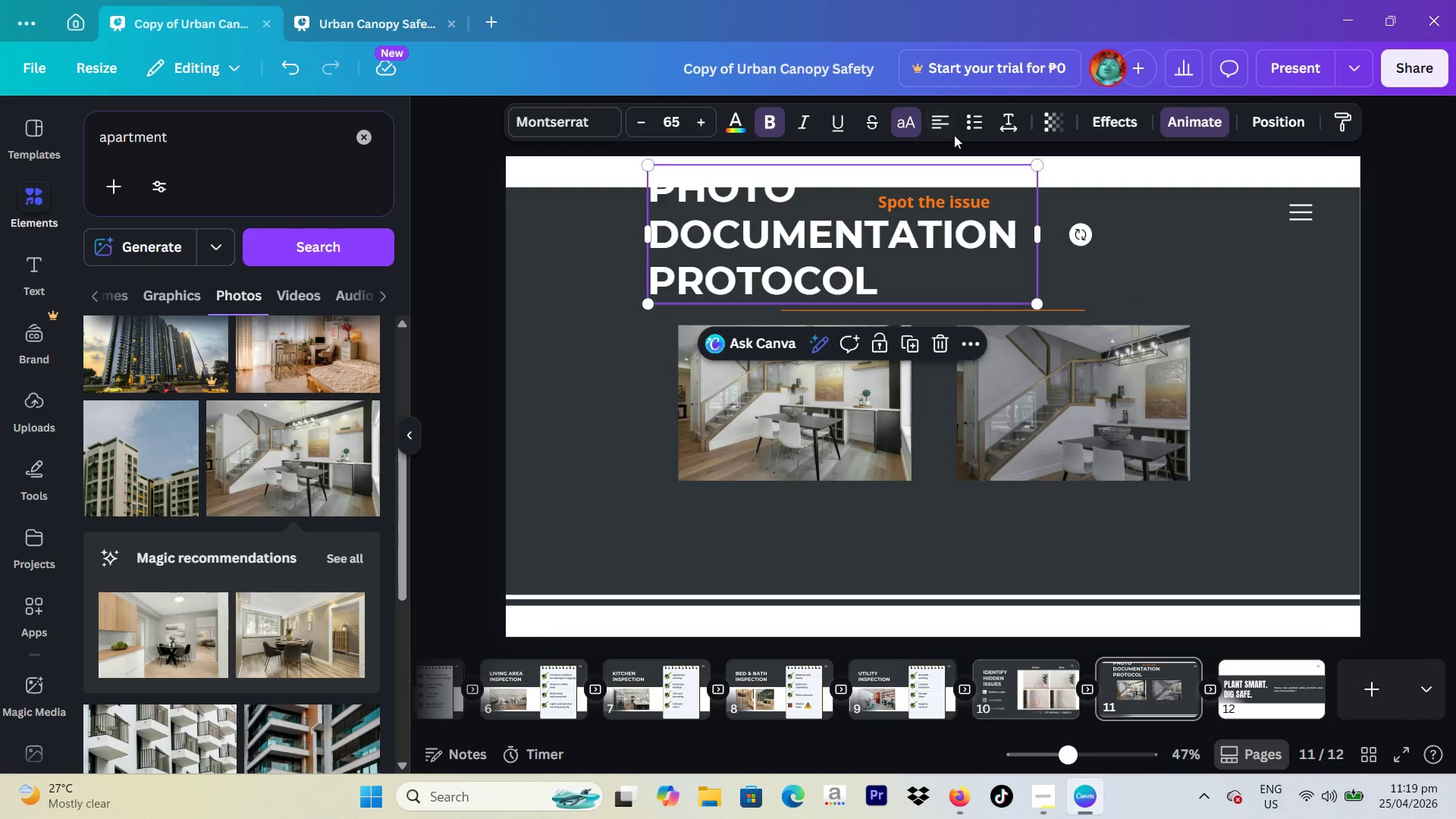 
left_click([943, 122])
 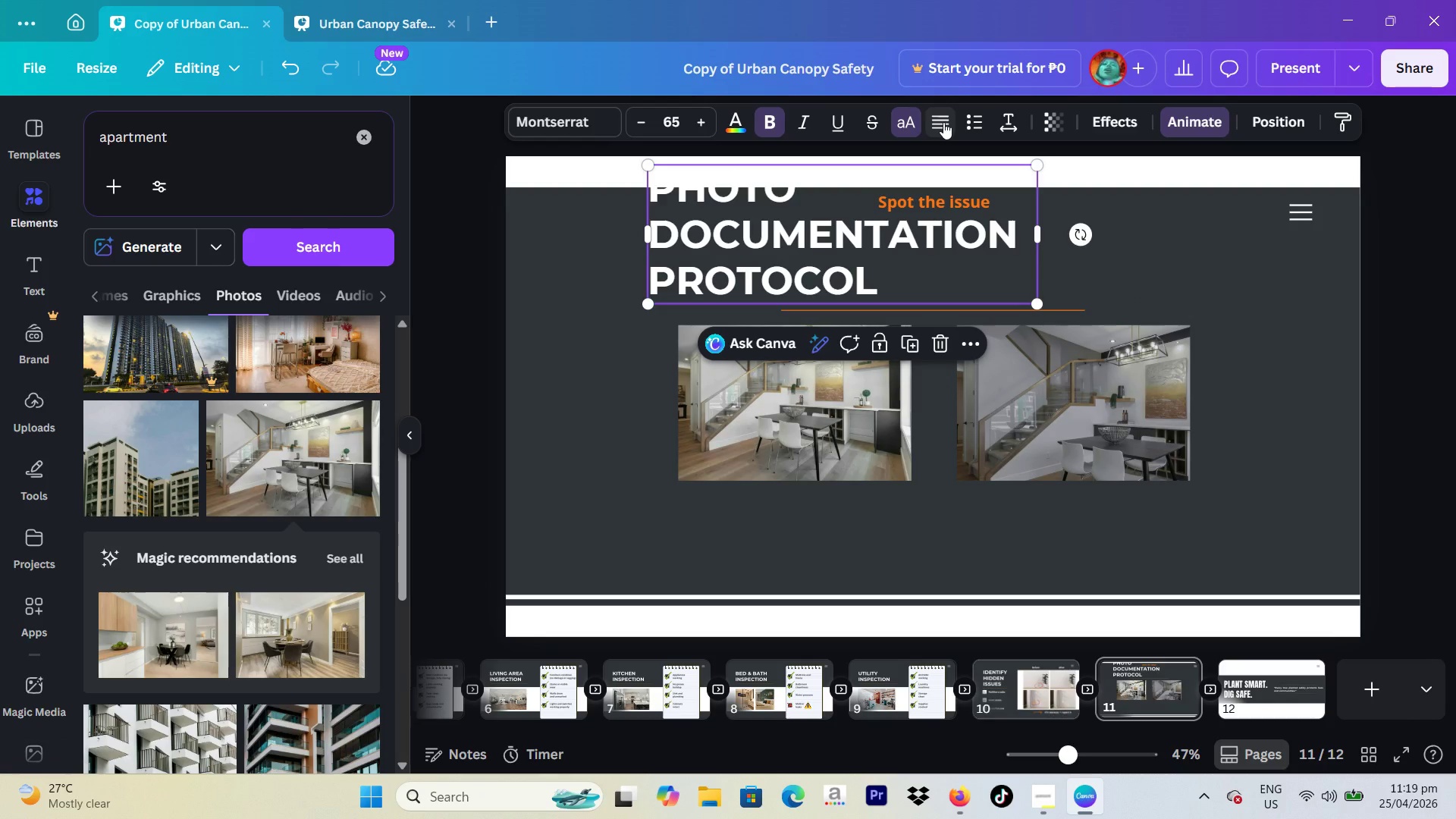 
left_click([943, 122])
 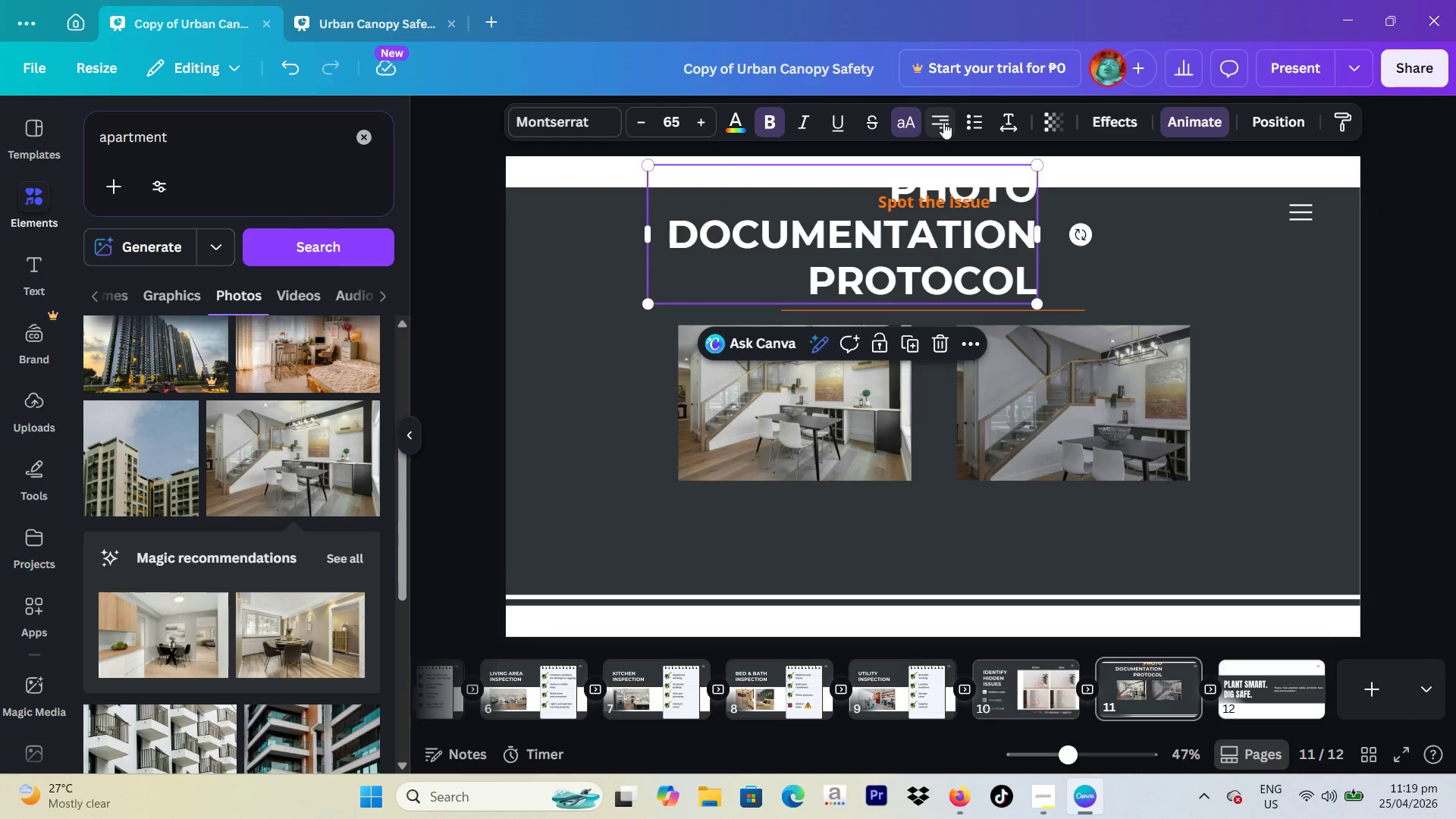 
left_click([943, 122])
 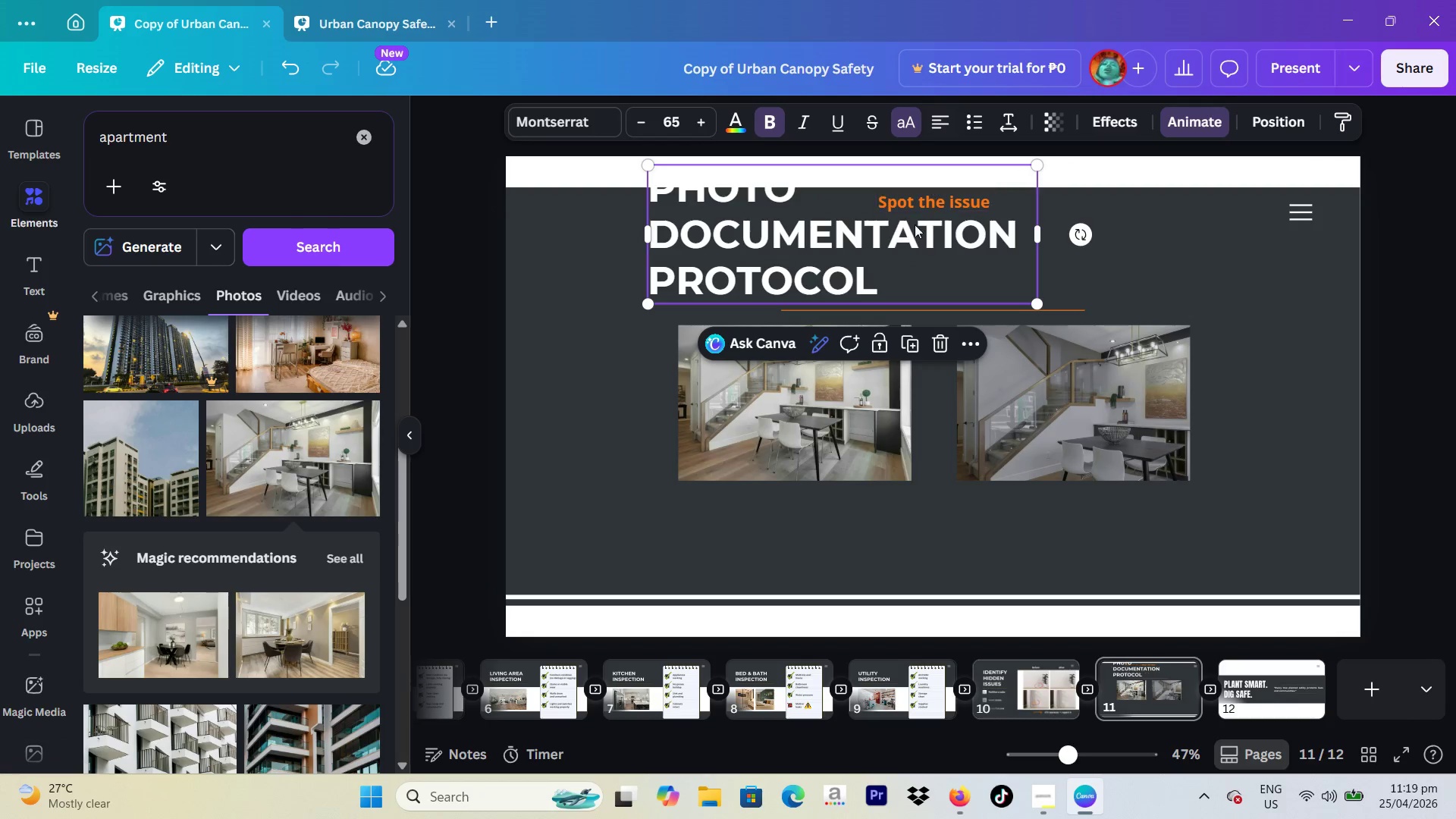 
left_click_drag(start_coordinate=[885, 241], to_coordinate=[777, 276])
 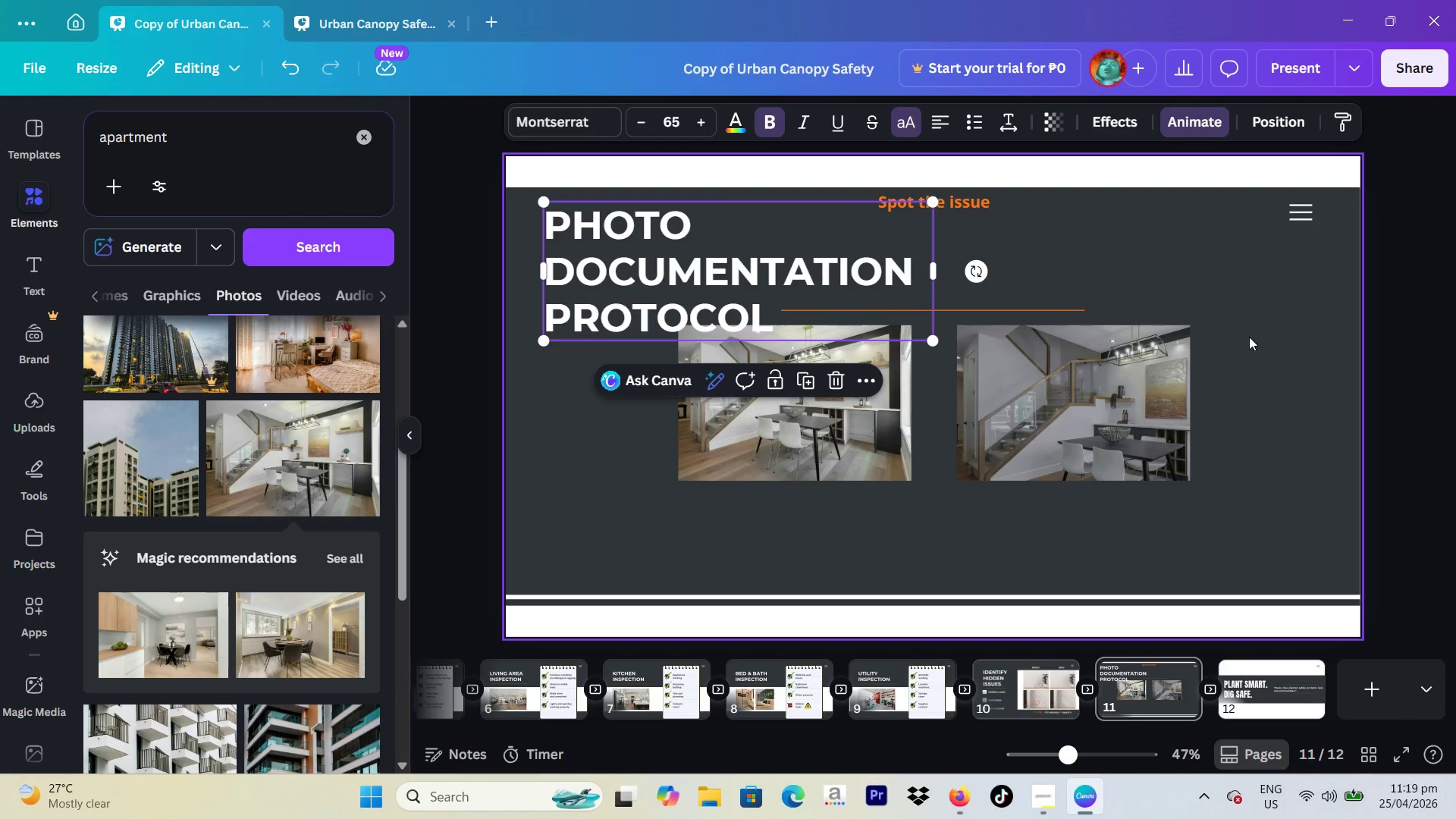 
left_click([1242, 337])
 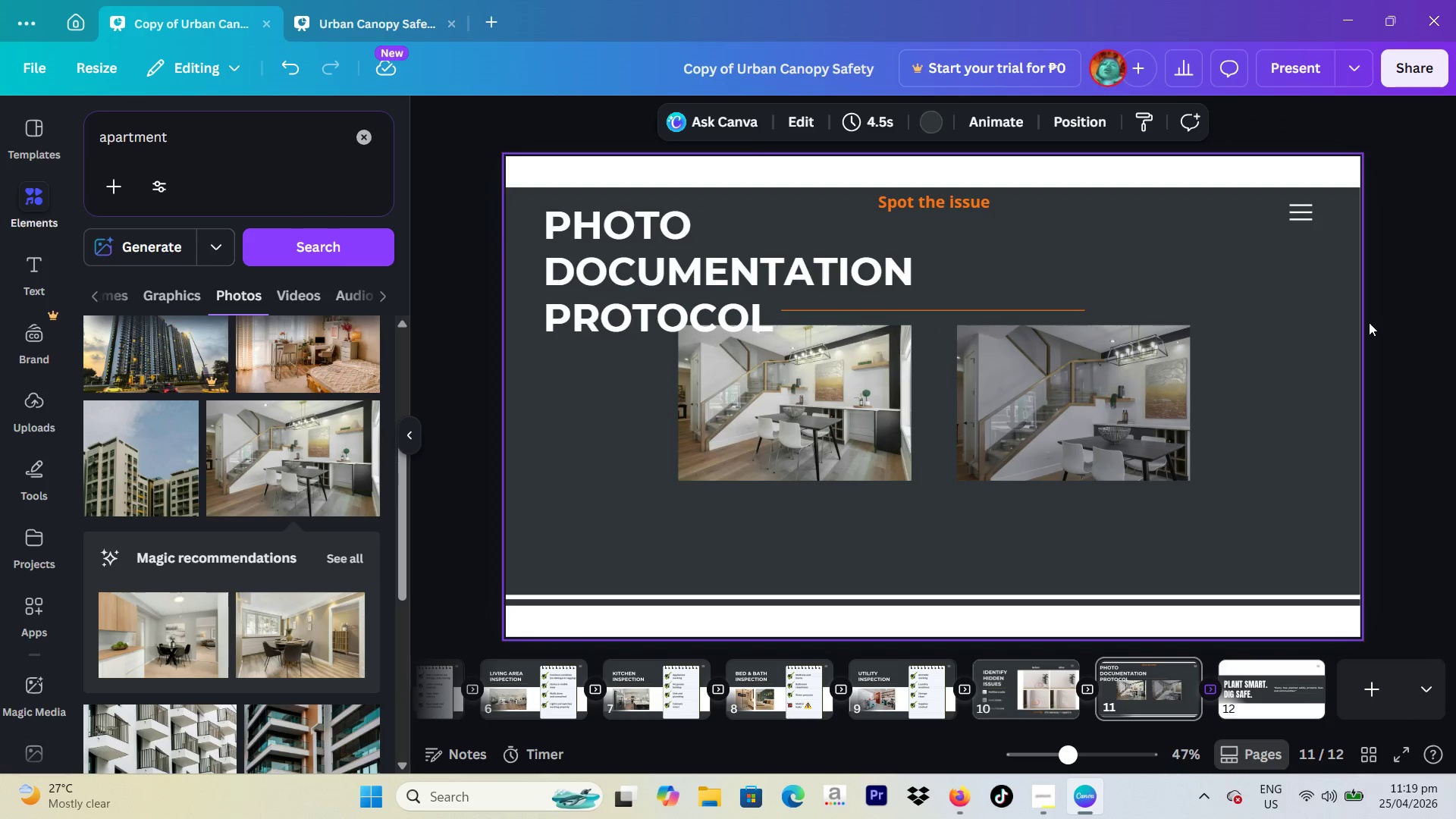 
left_click_drag(start_coordinate=[1369, 322], to_coordinate=[1410, 323])
 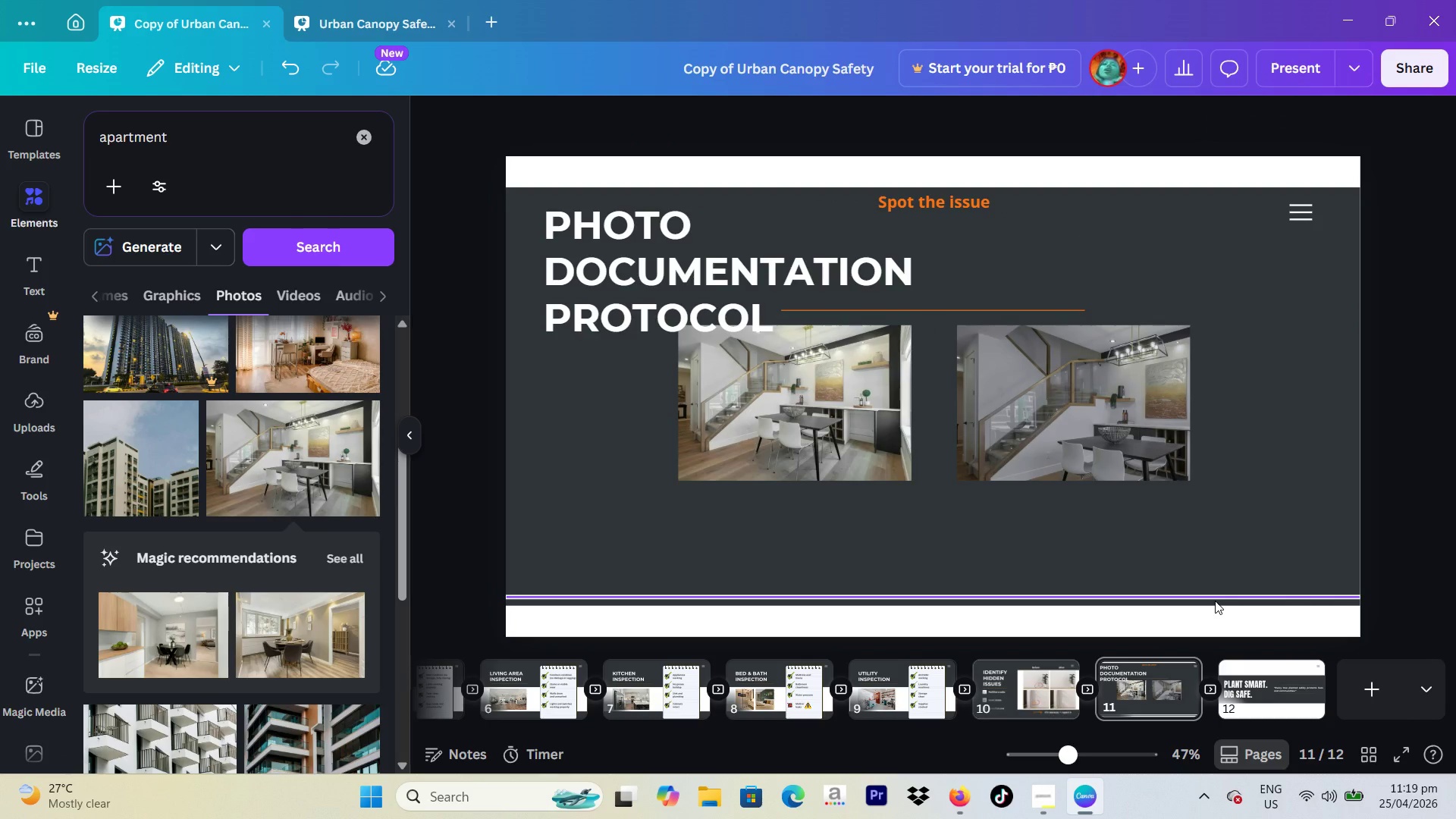 
left_click([1215, 600])
 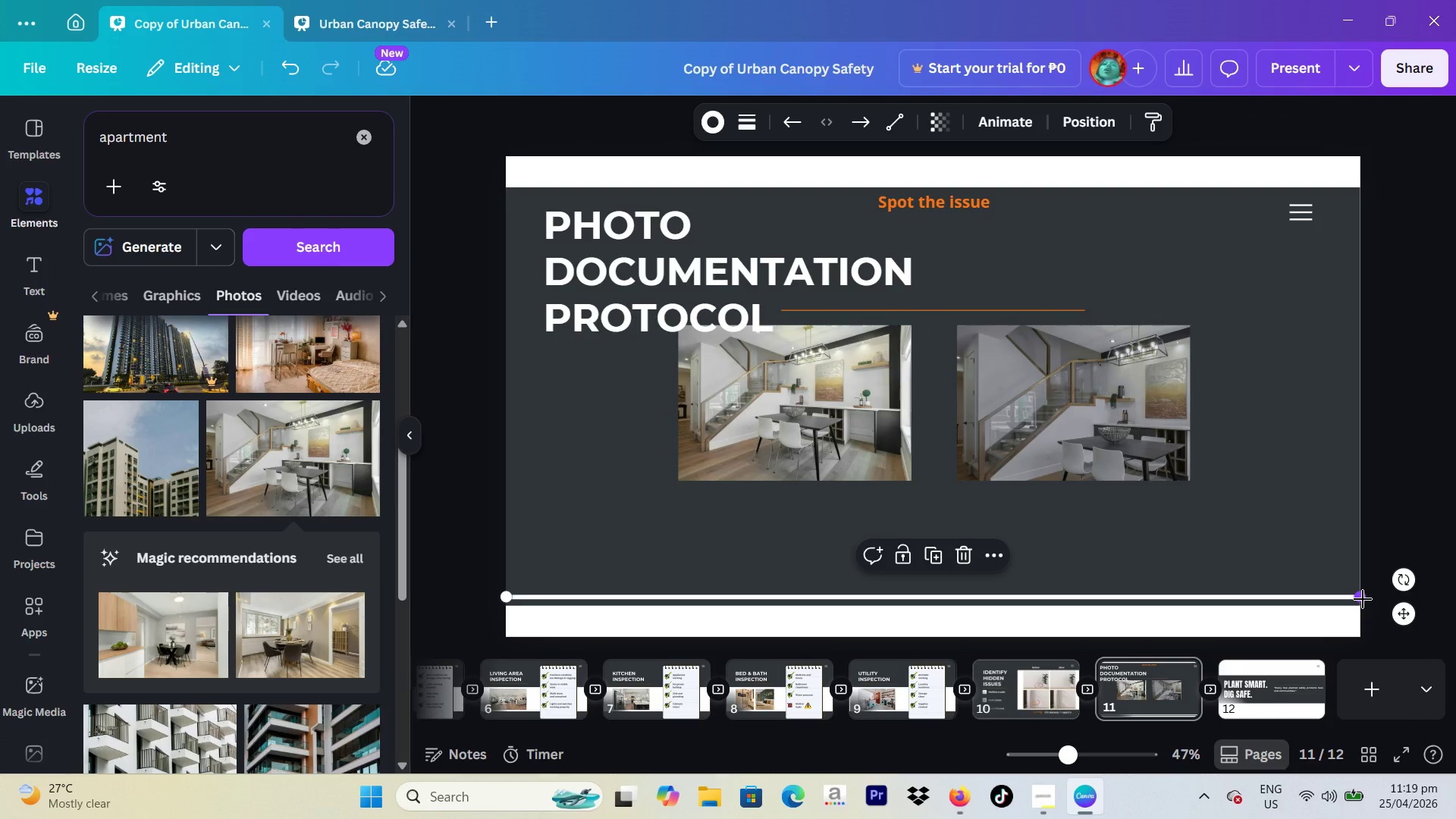 
left_click_drag(start_coordinate=[1363, 599], to_coordinate=[943, 601])
 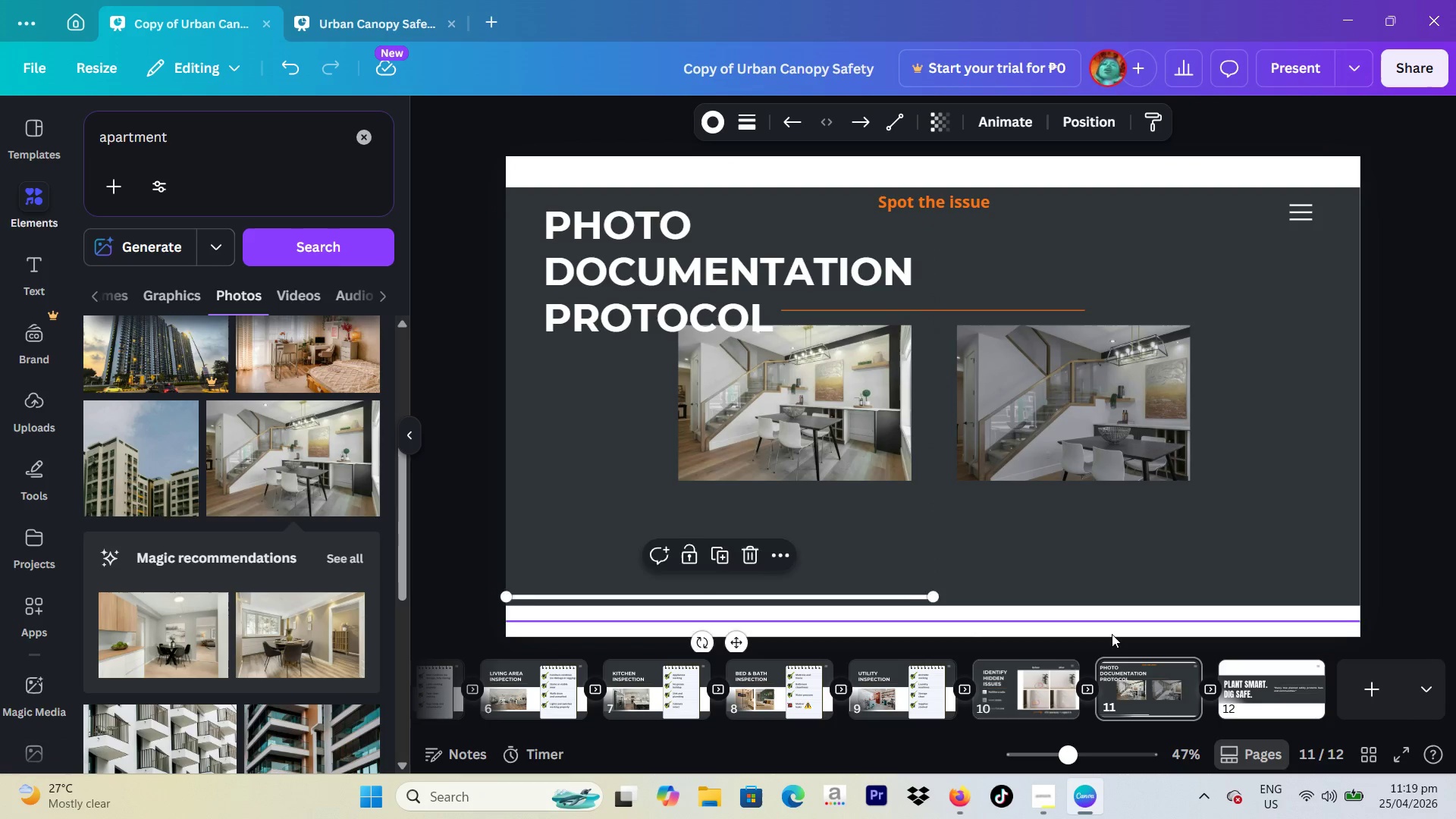 
left_click([1112, 634])
 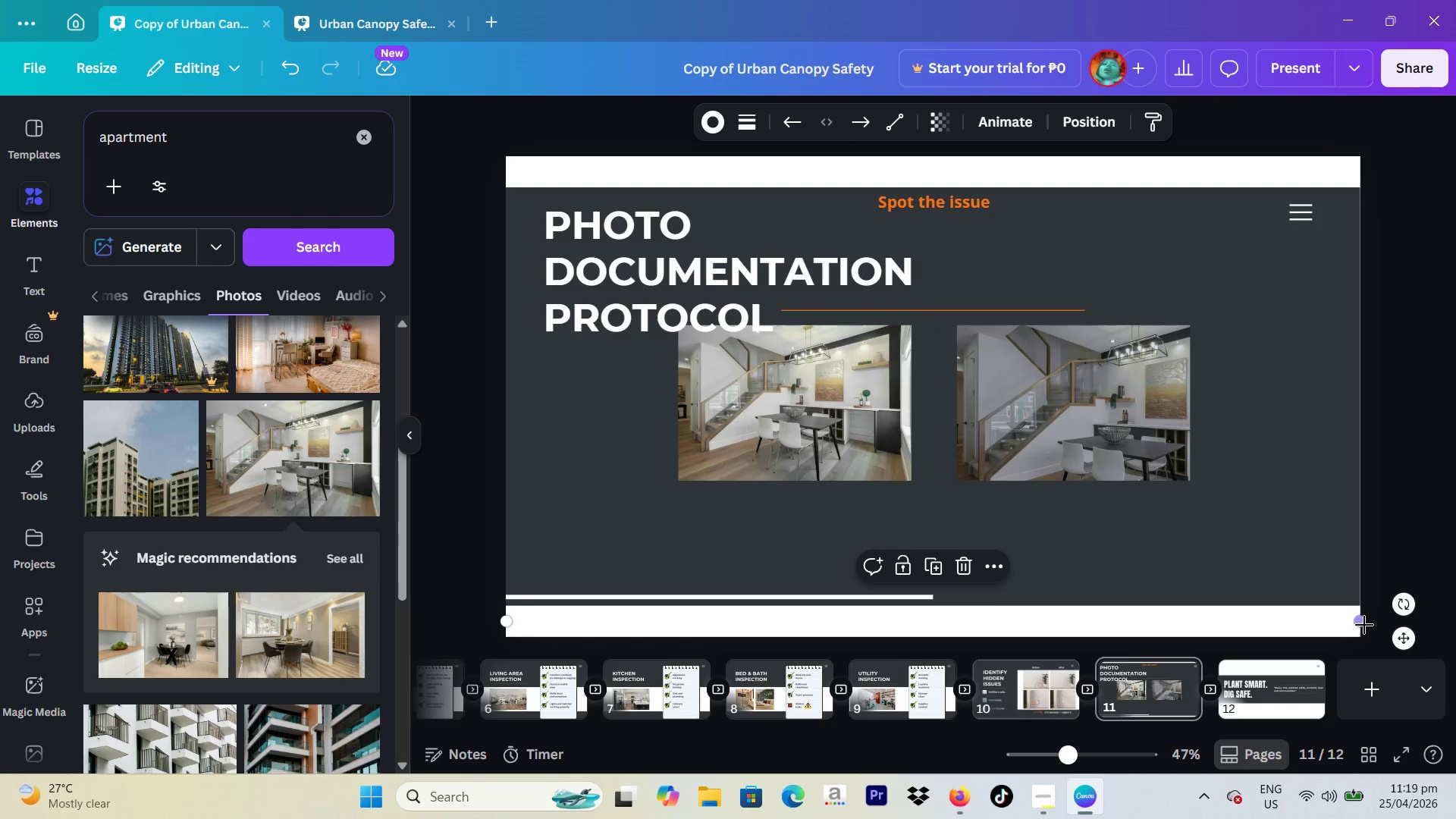 
left_click_drag(start_coordinate=[1363, 623], to_coordinate=[936, 623])
 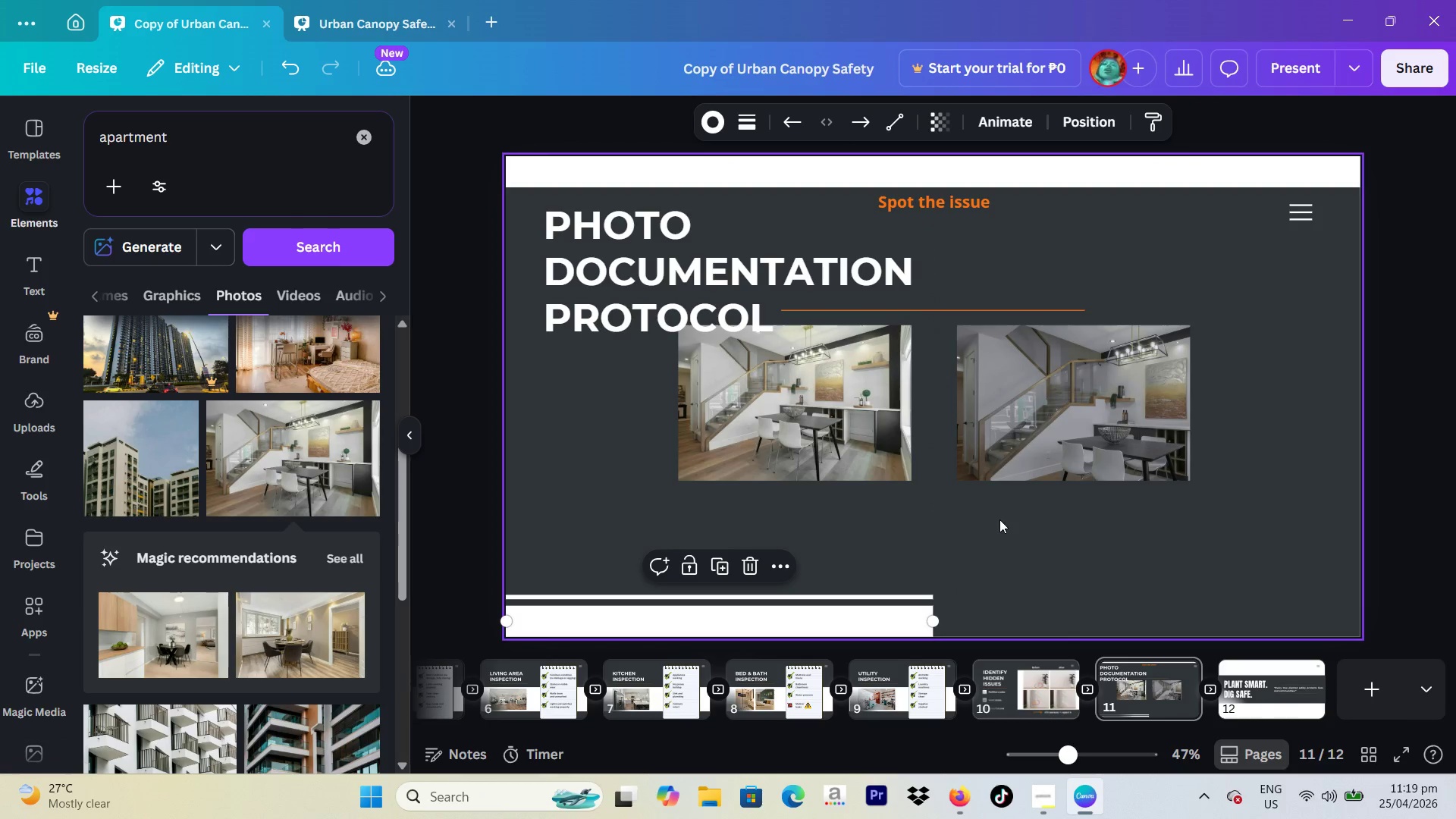 
left_click_drag(start_coordinate=[999, 519], to_coordinate=[861, 628])
 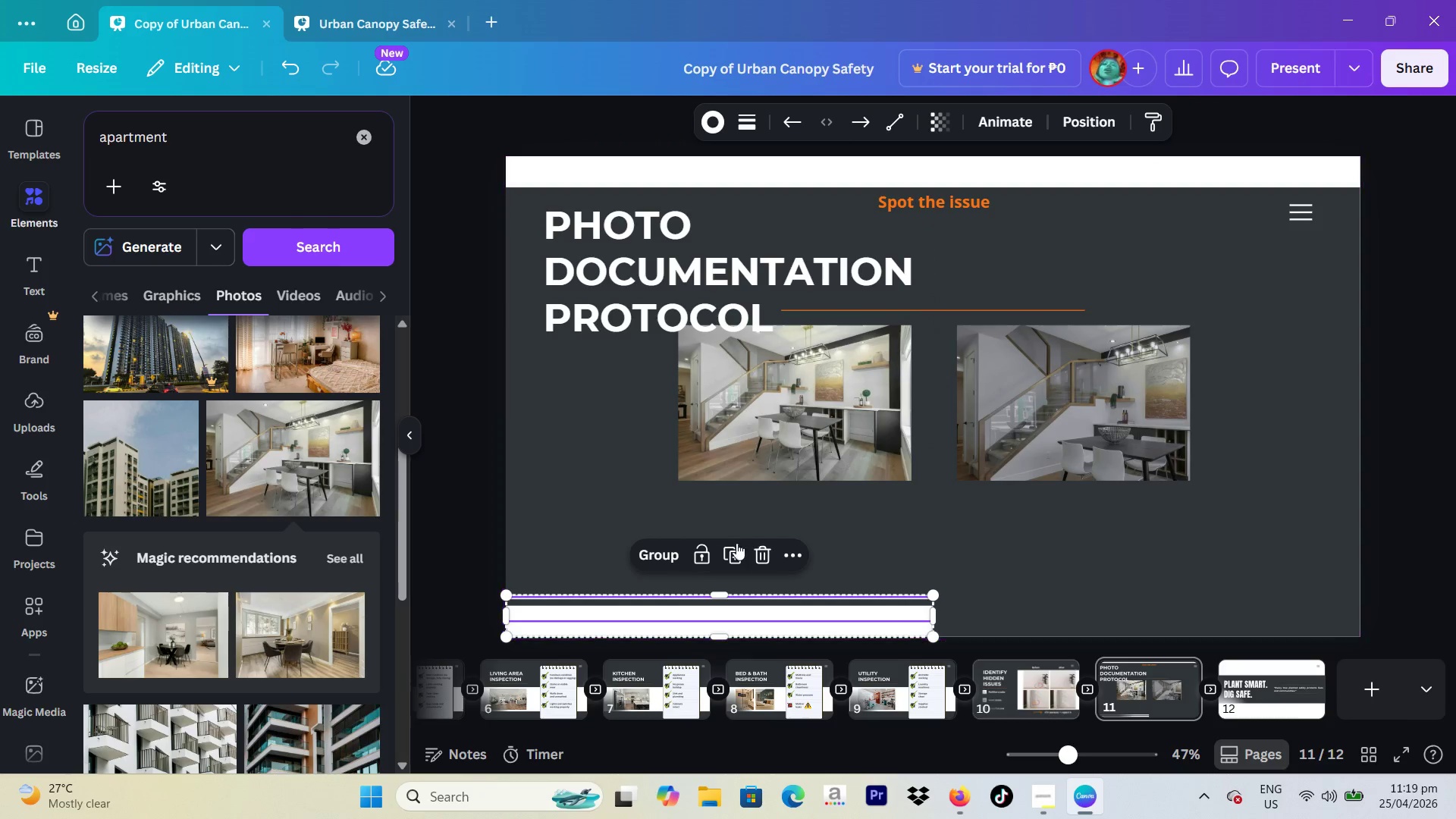 
left_click([731, 548])
 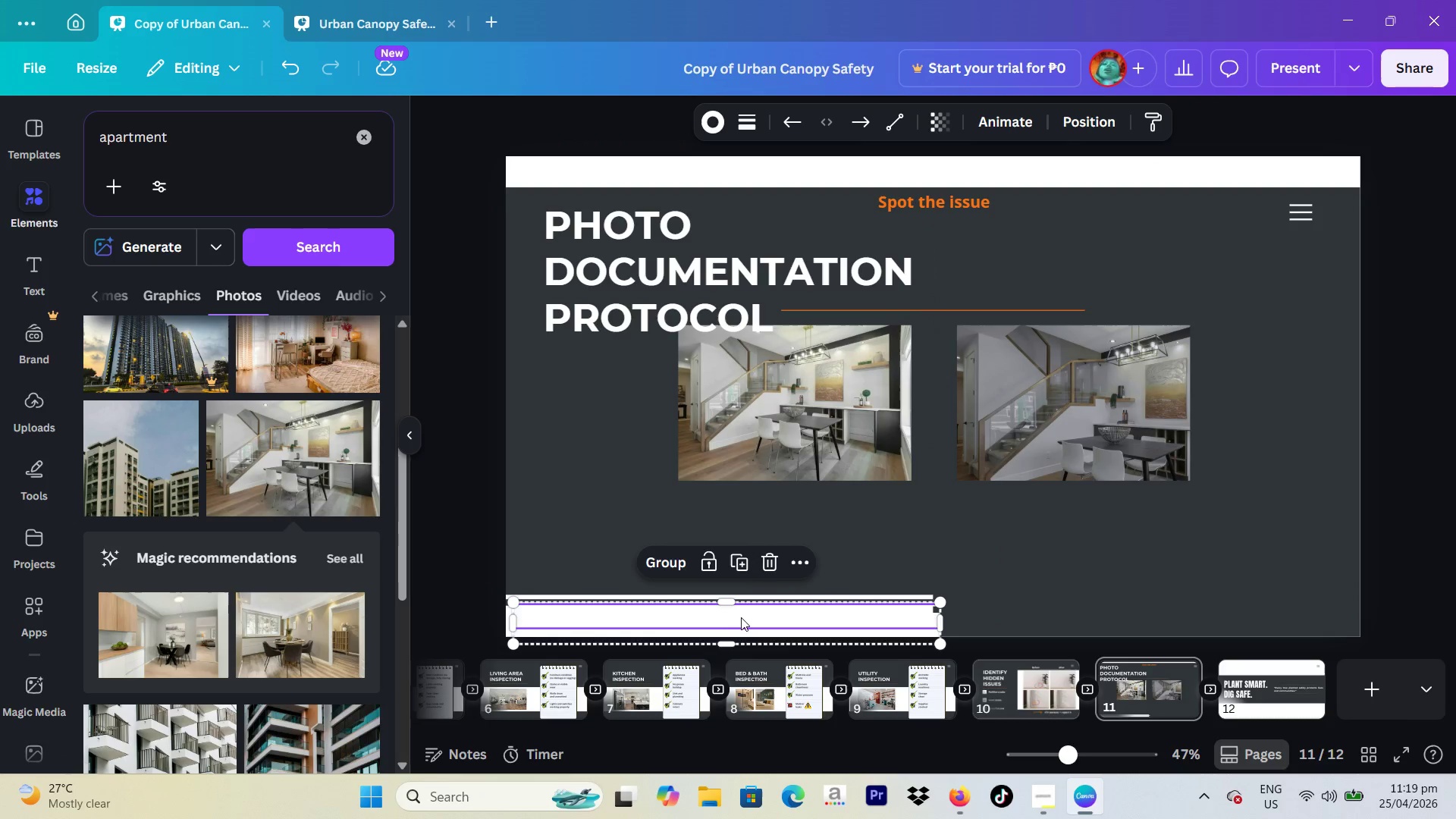 
left_click_drag(start_coordinate=[749, 617], to_coordinate=[1168, 608])
 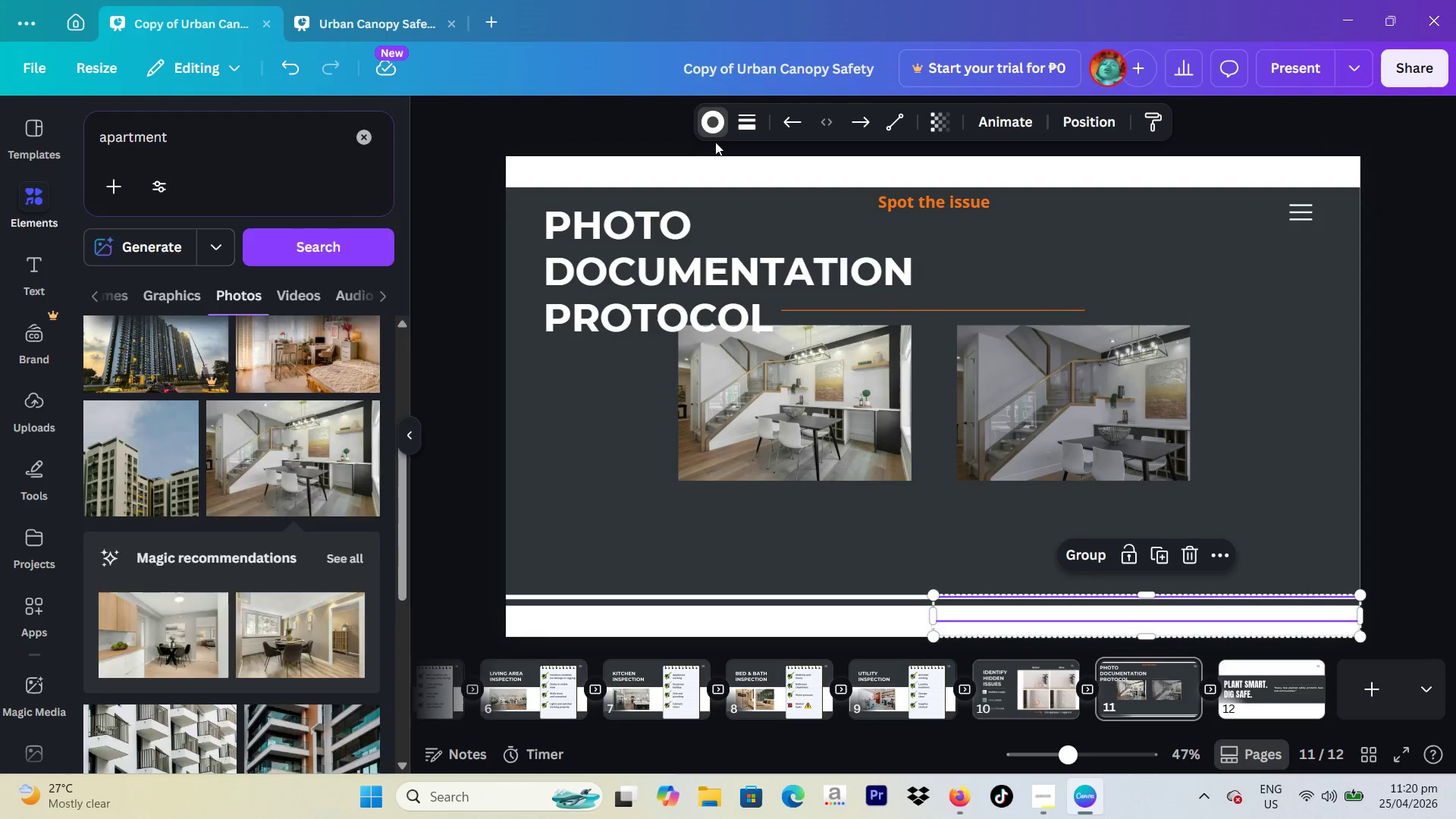 
left_click([94, 436])
 